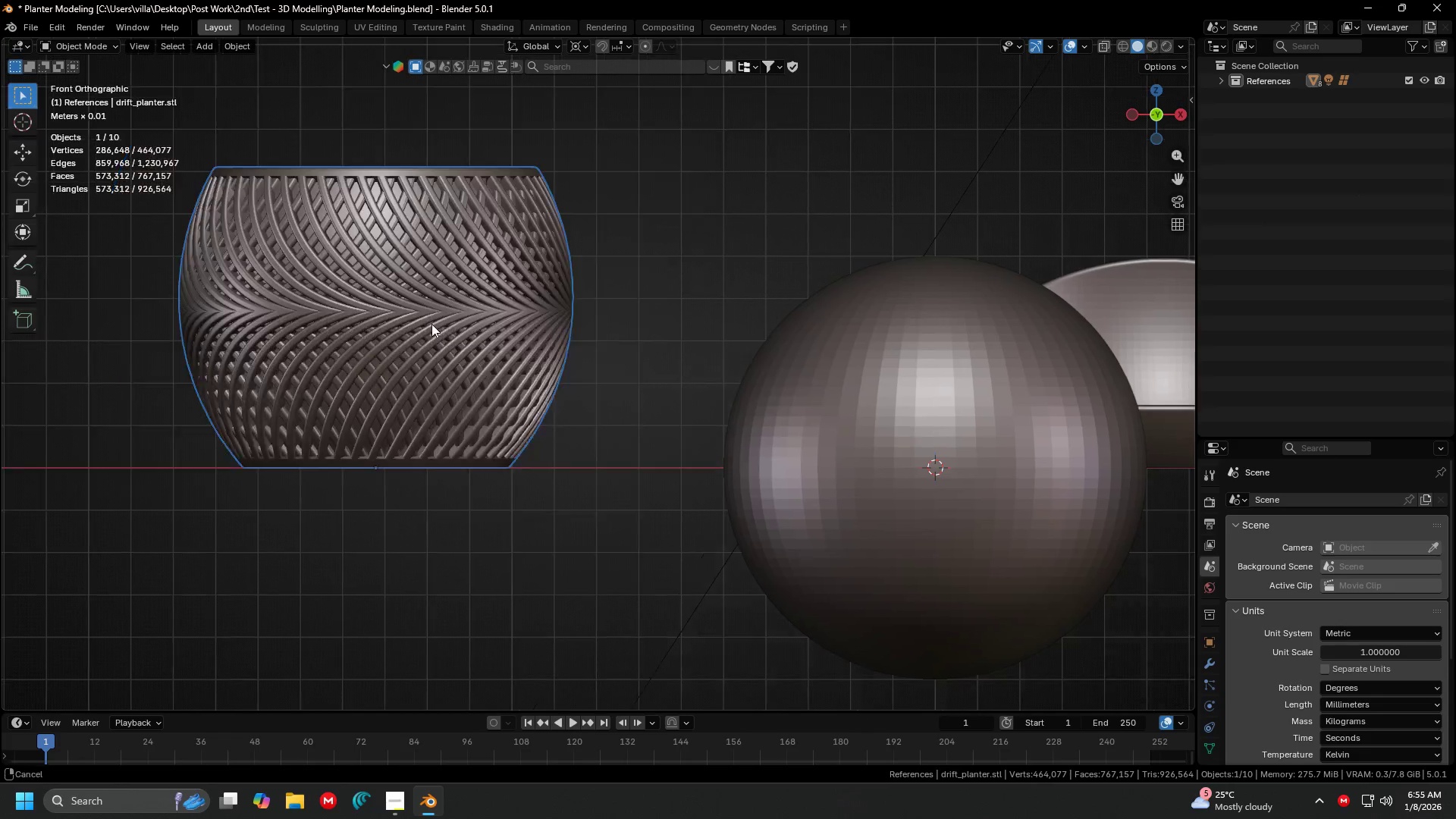 
scroll: coordinate [345, 280], scroll_direction: up, amount: 1.0
 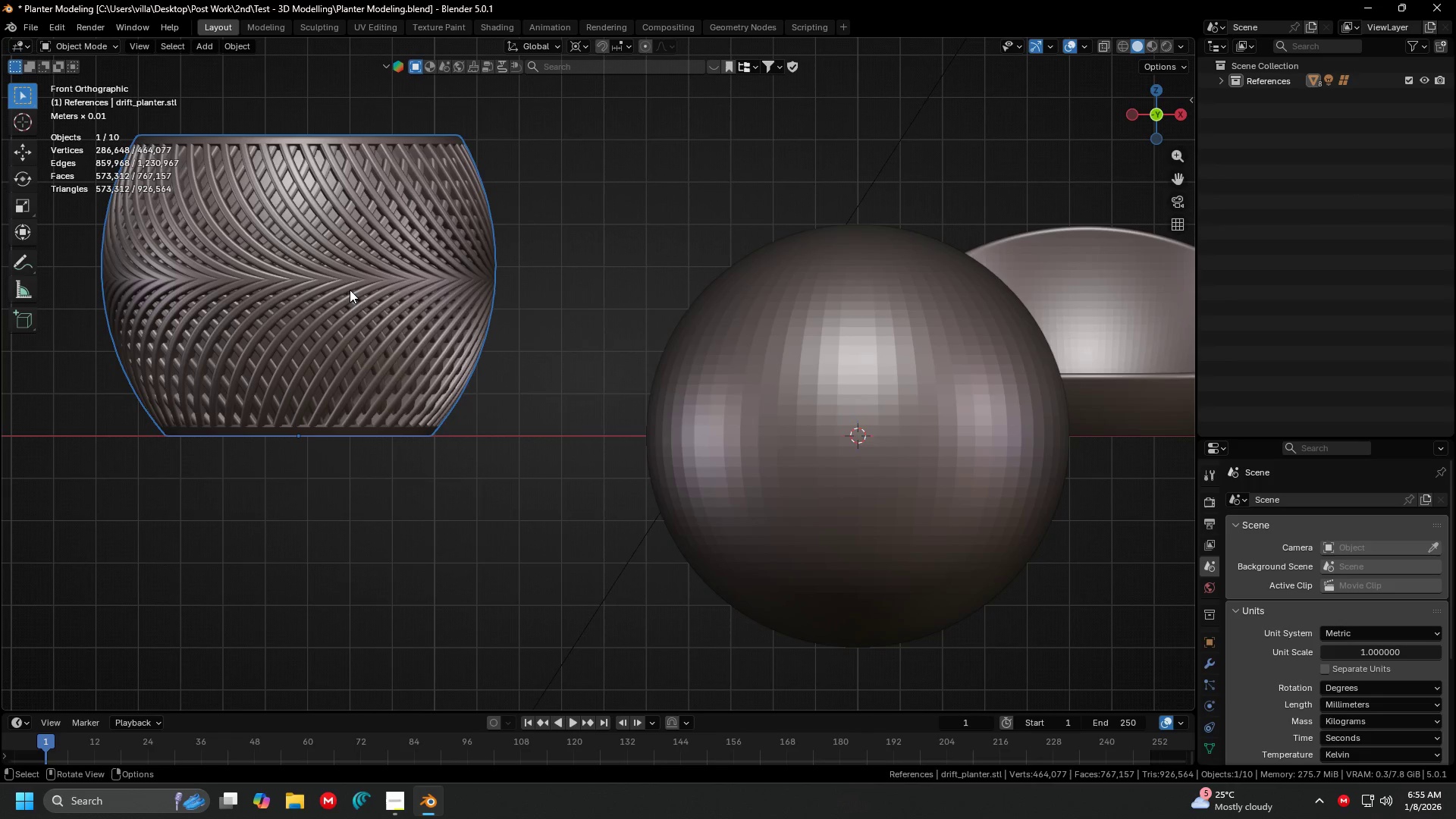 
key(Tab)
 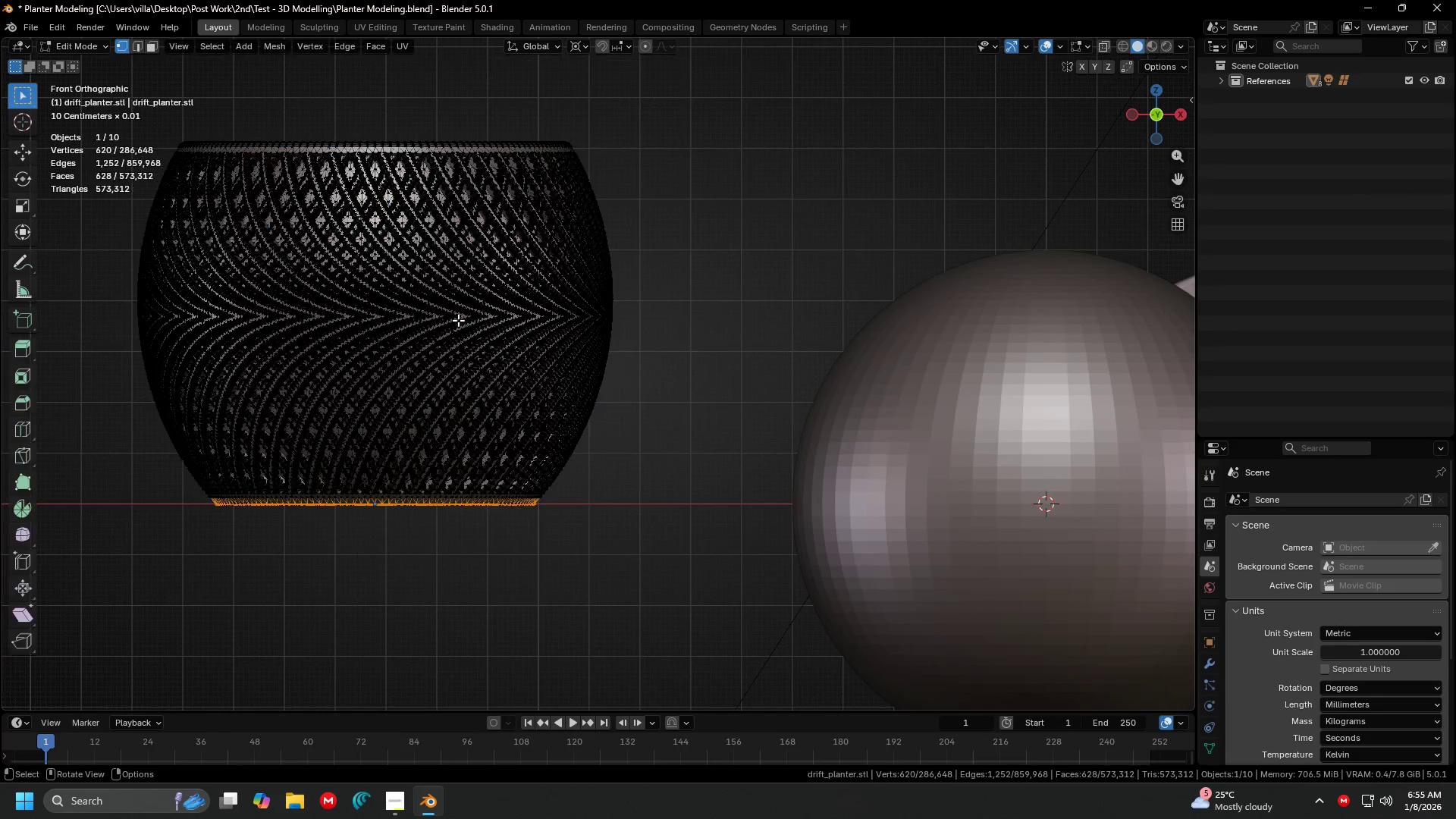 
scroll: coordinate [467, 336], scroll_direction: up, amount: 1.0
 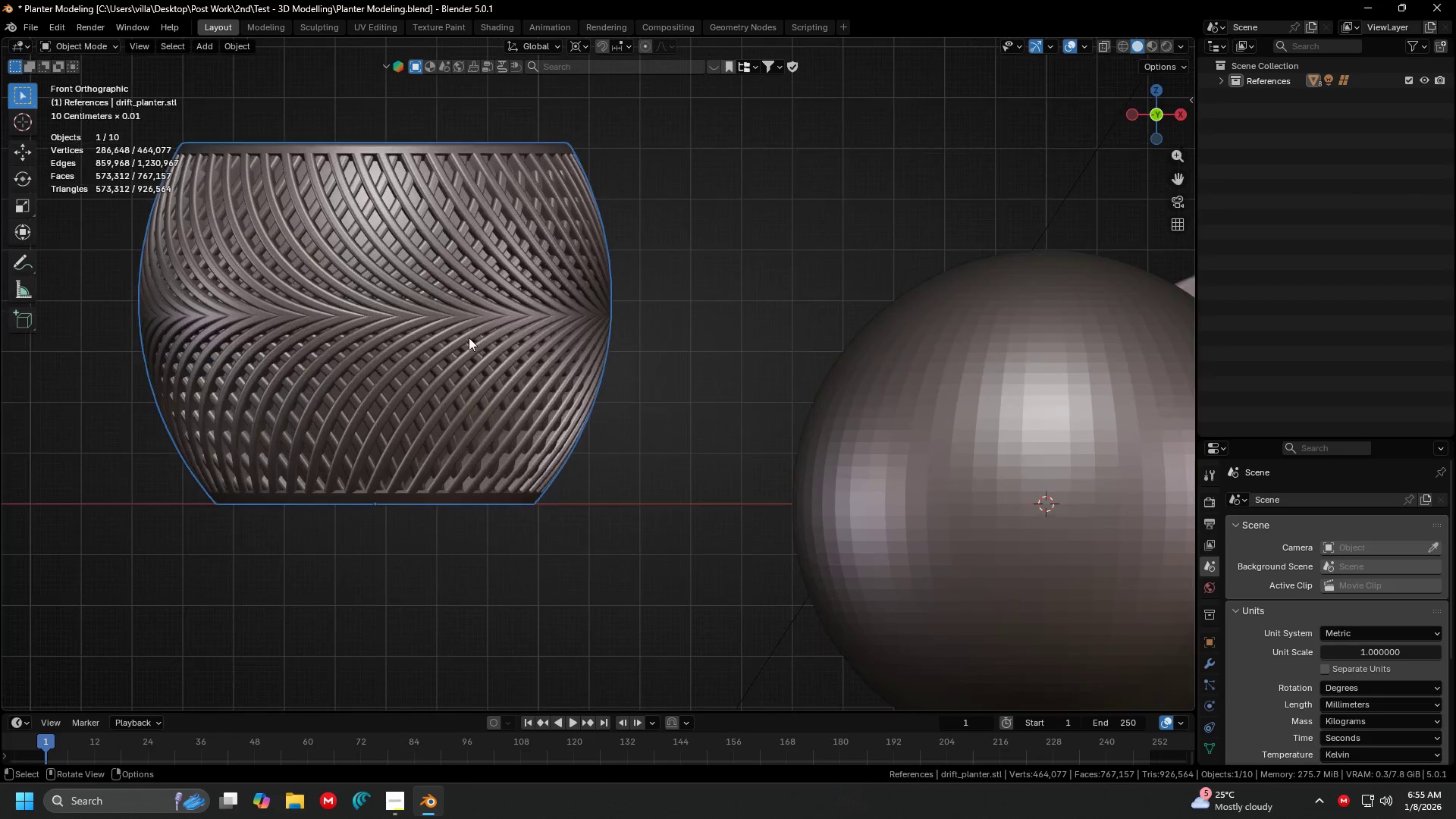 
key(A)
 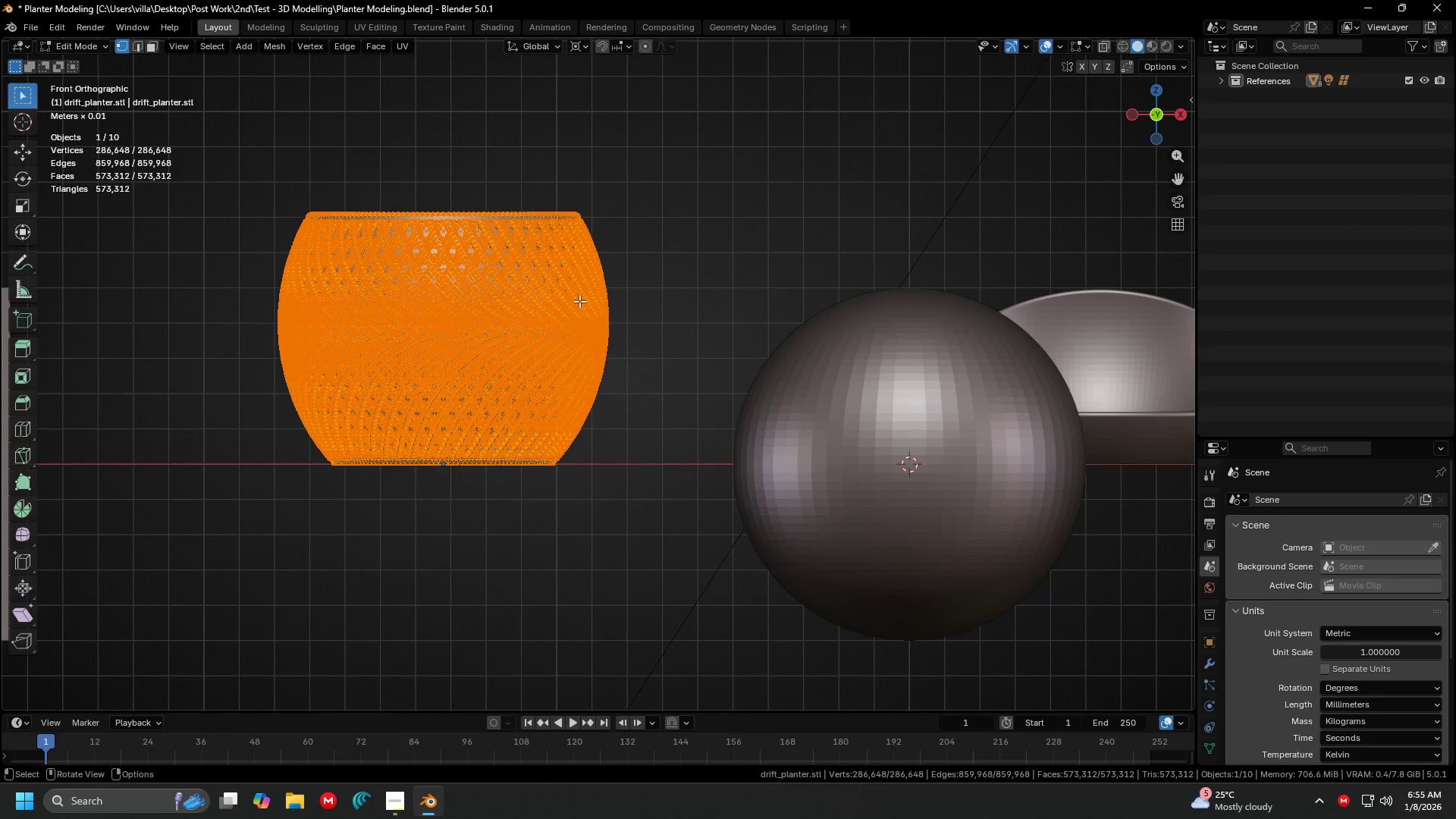 
scroll: coordinate [458, 320], scroll_direction: down, amount: 2.0
 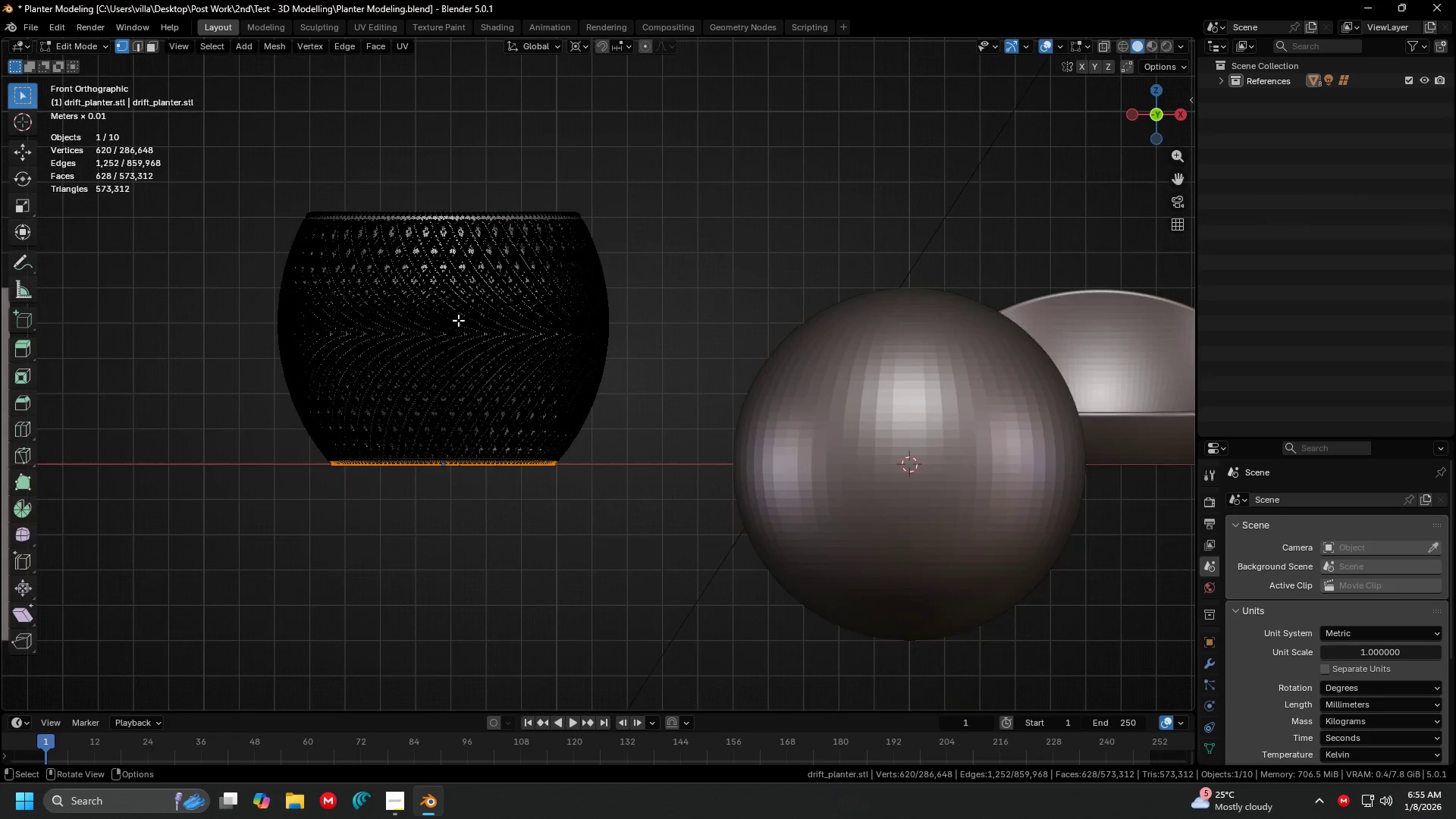 
key(Shift+S)
 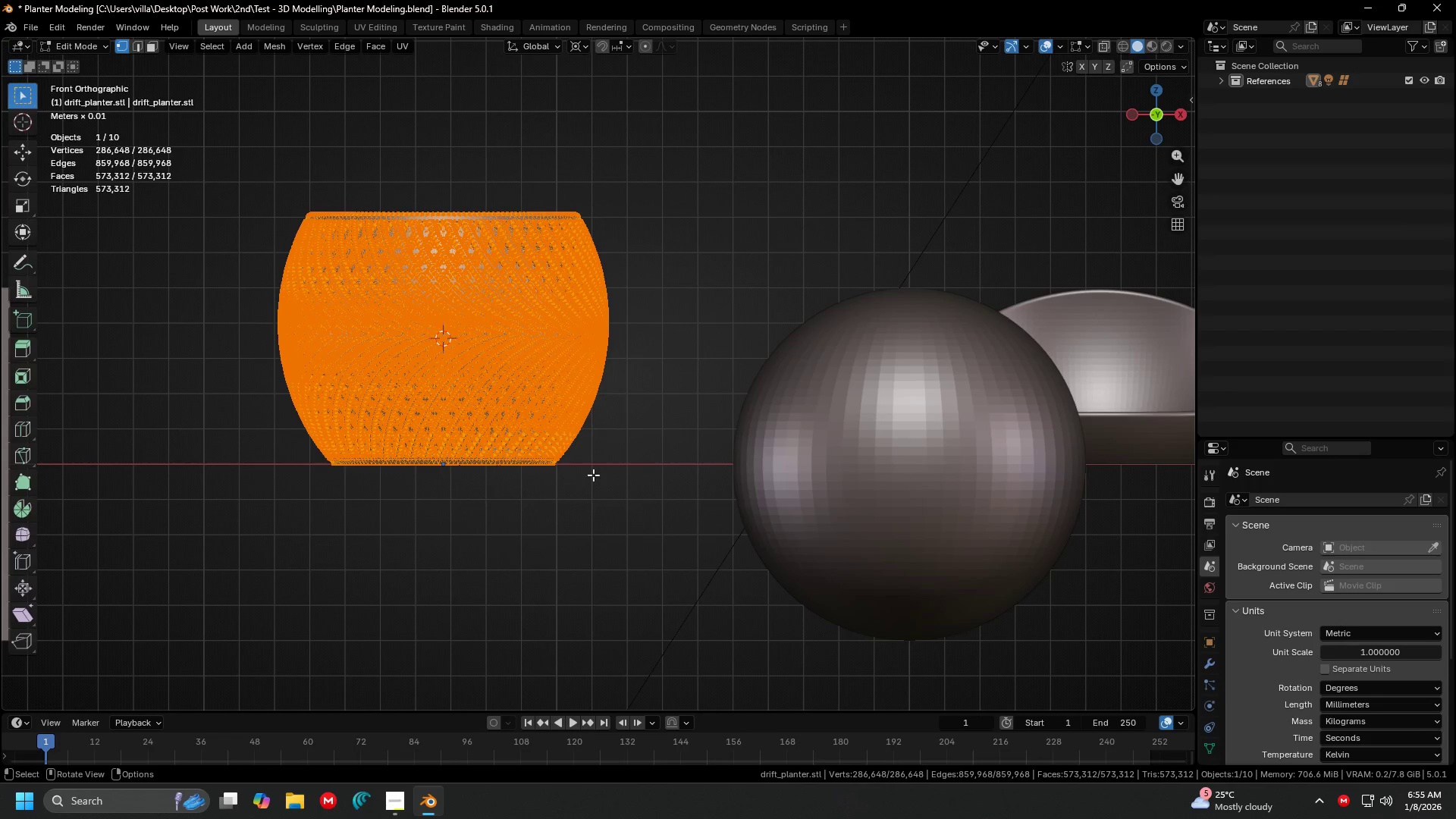 
key(Tab)
 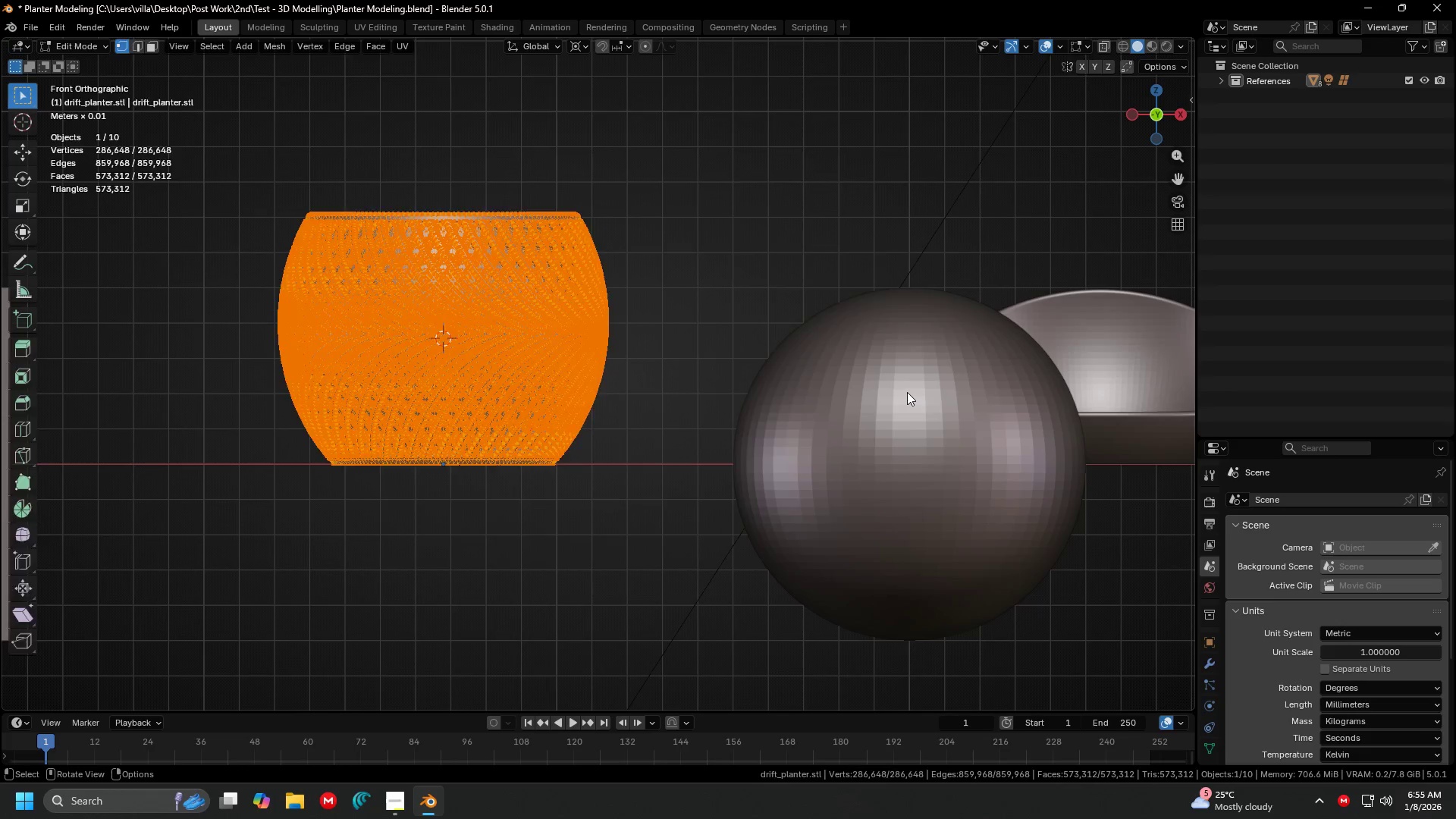 
left_click([907, 392])
 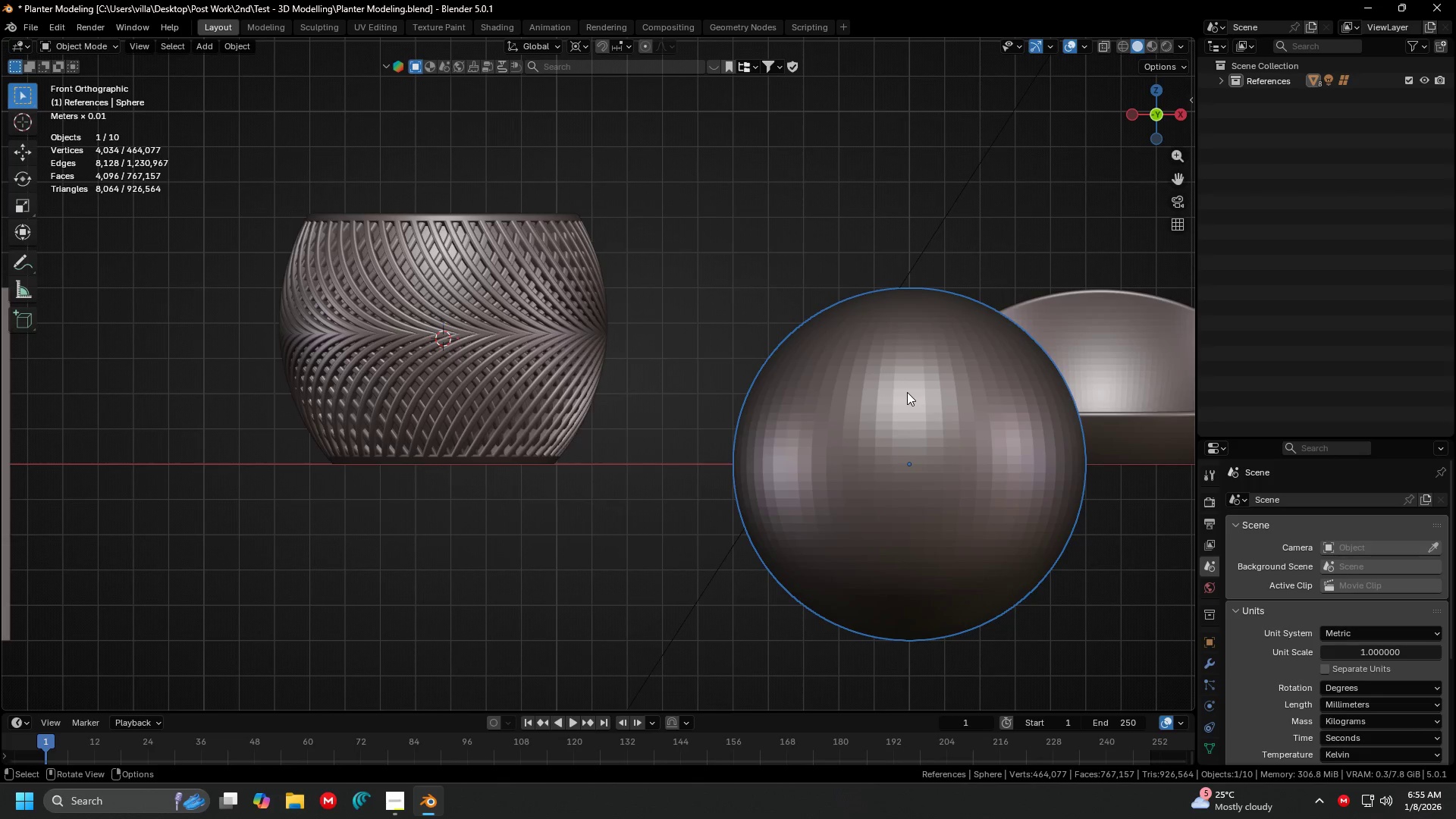 
key(Shift+ShiftLeft)
 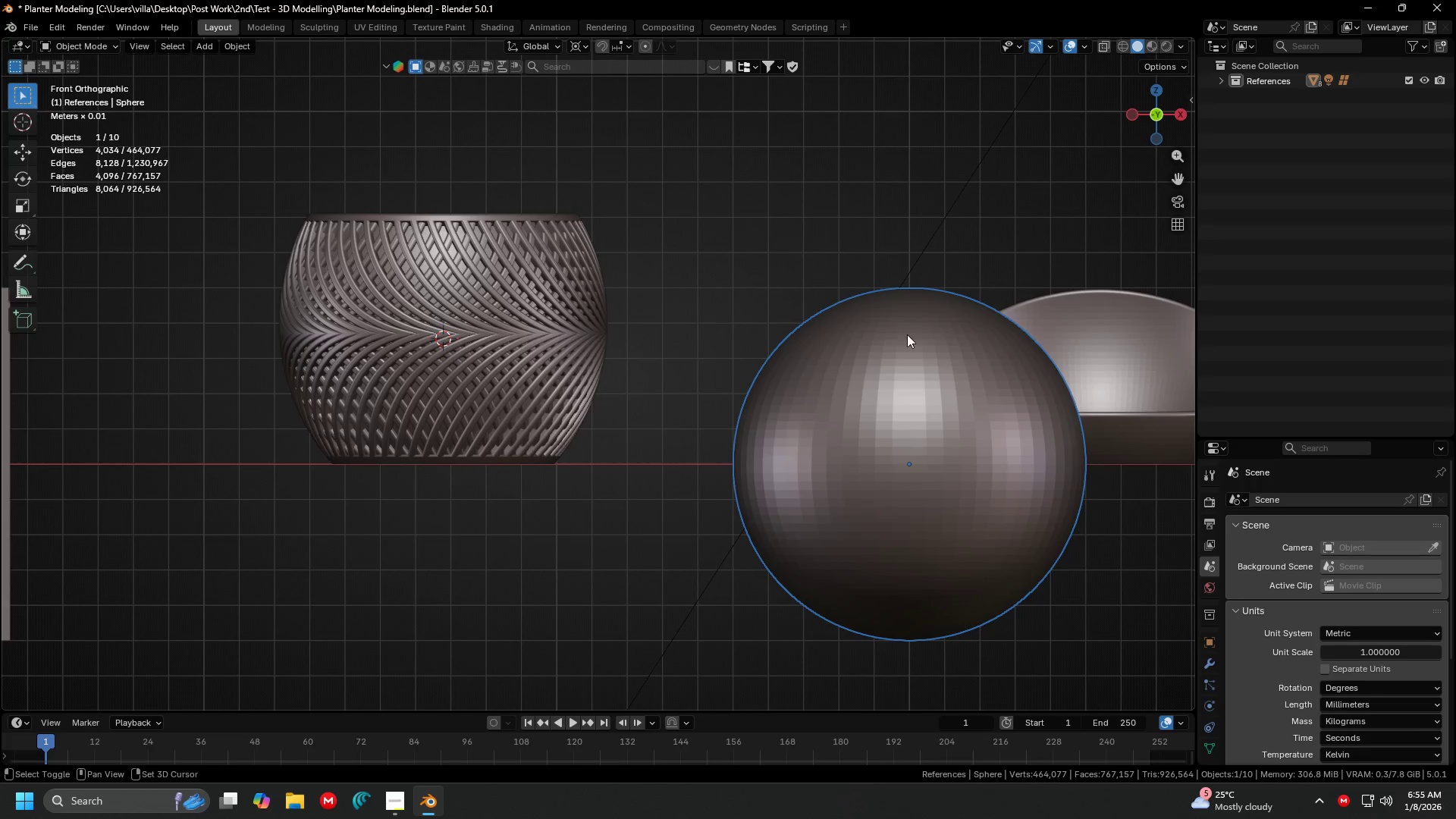 
key(Shift+S)
 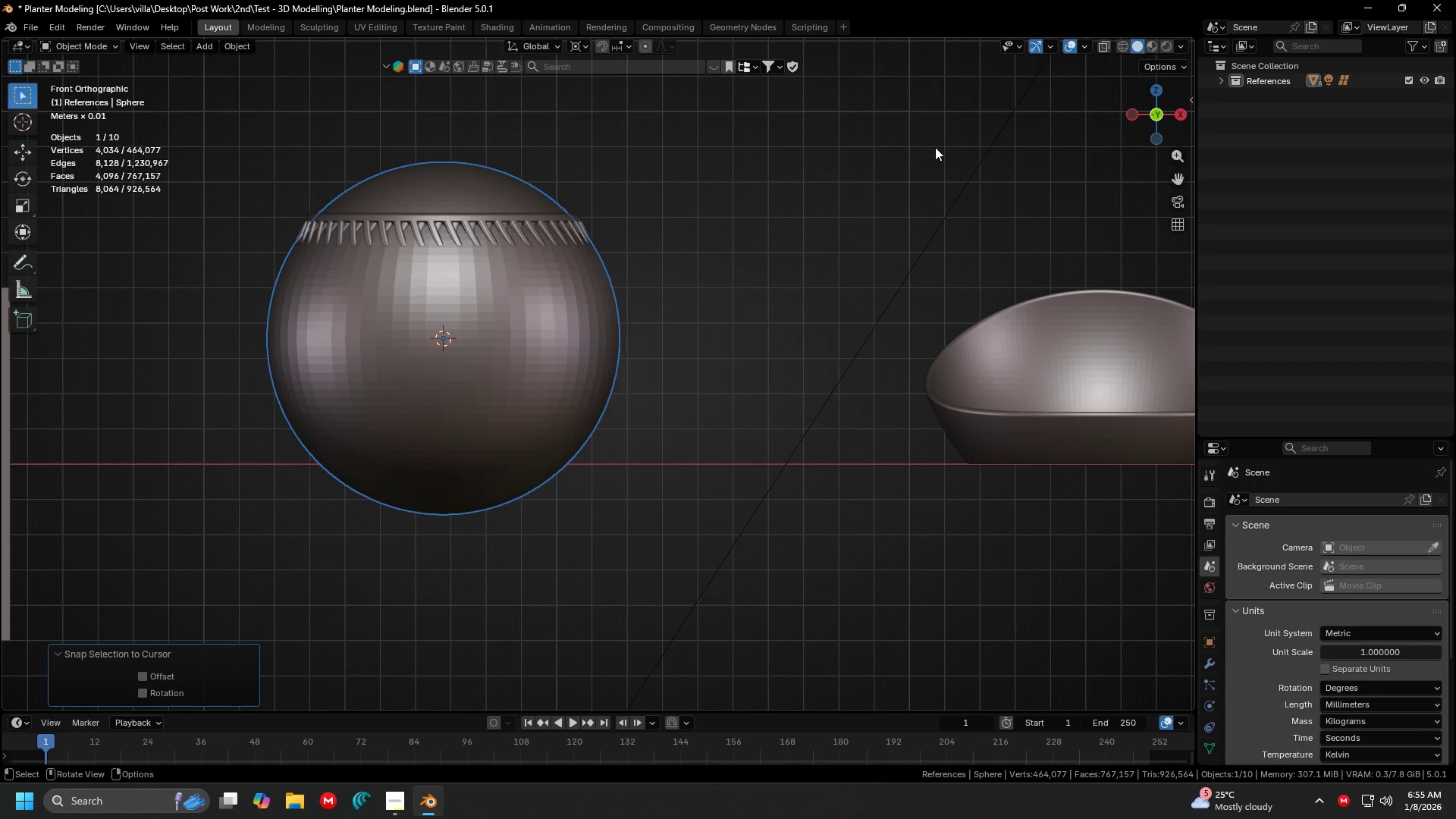 
key(Shift+ShiftLeft)
 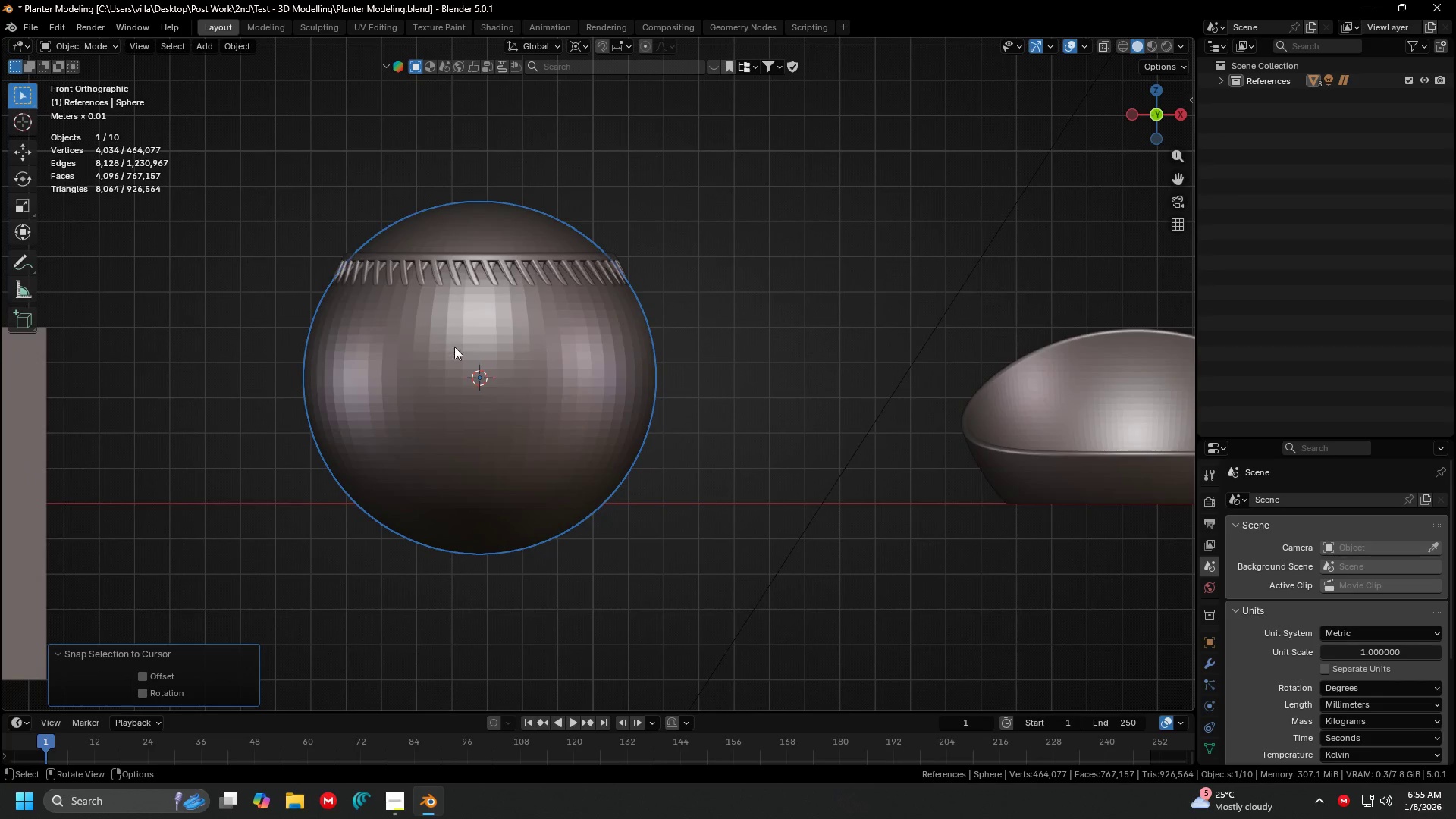 
scroll: coordinate [488, 362], scroll_direction: up, amount: 1.0
 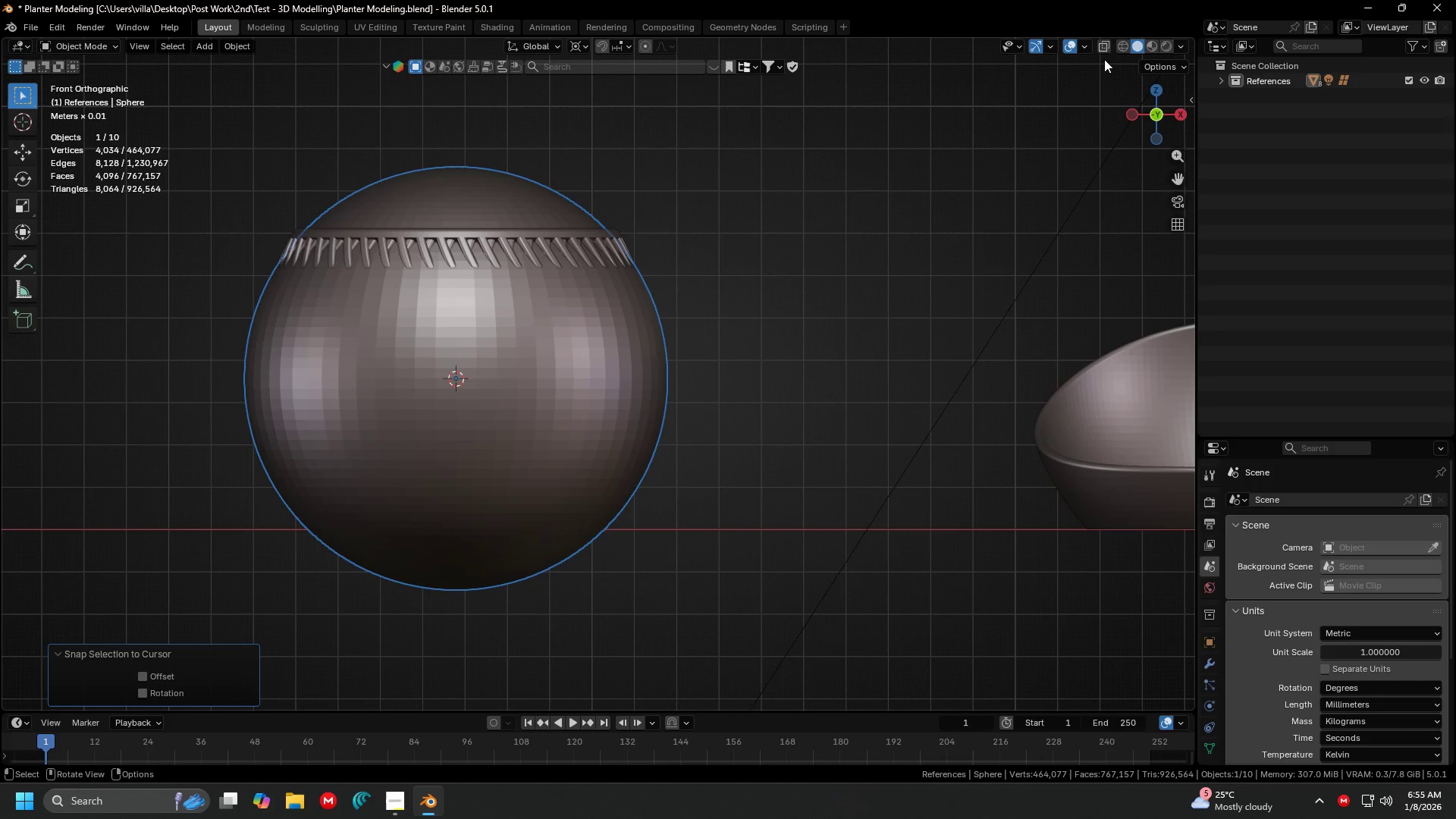 
left_click([1101, 49])
 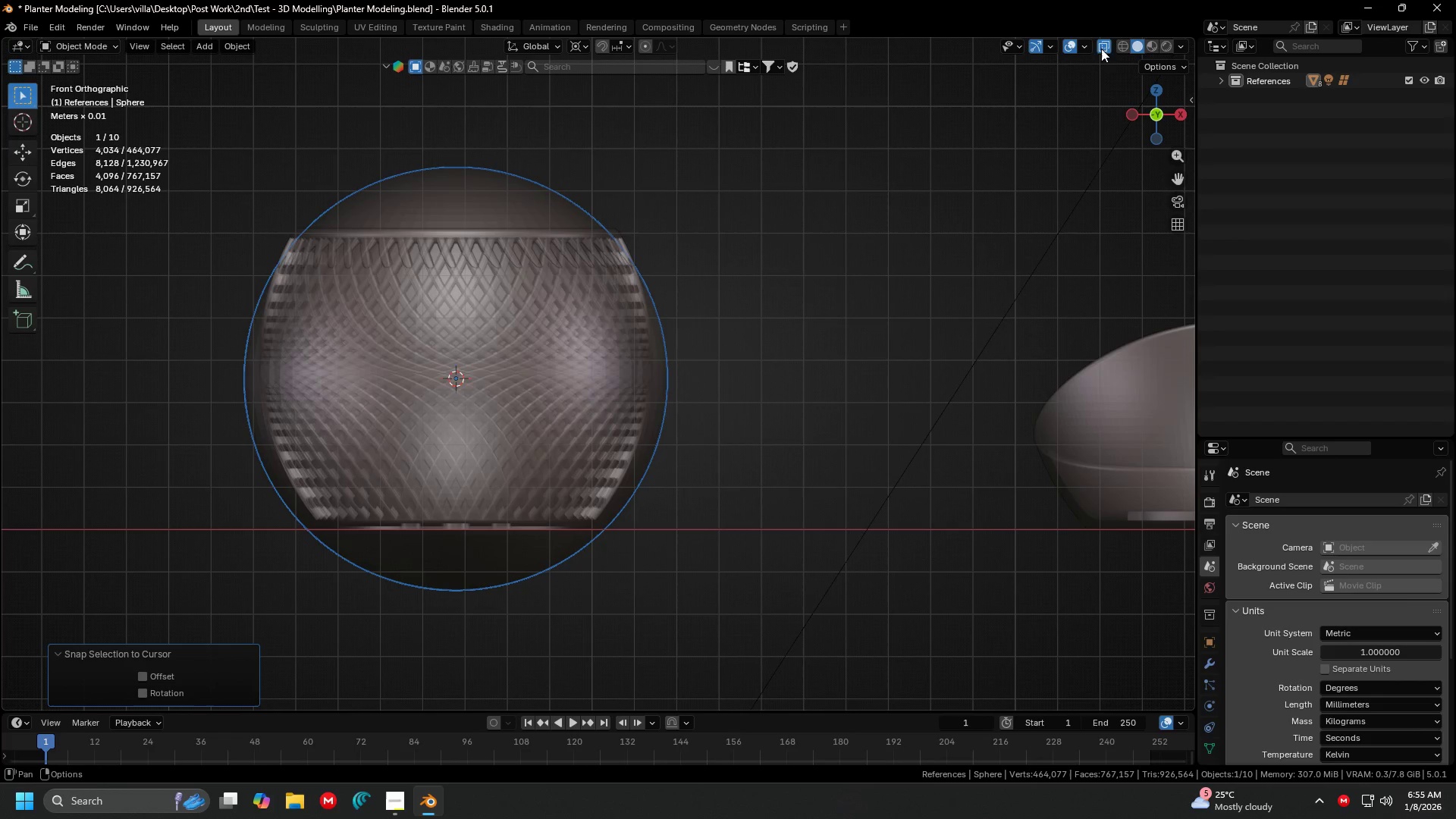 
key(Shift+ShiftLeft)
 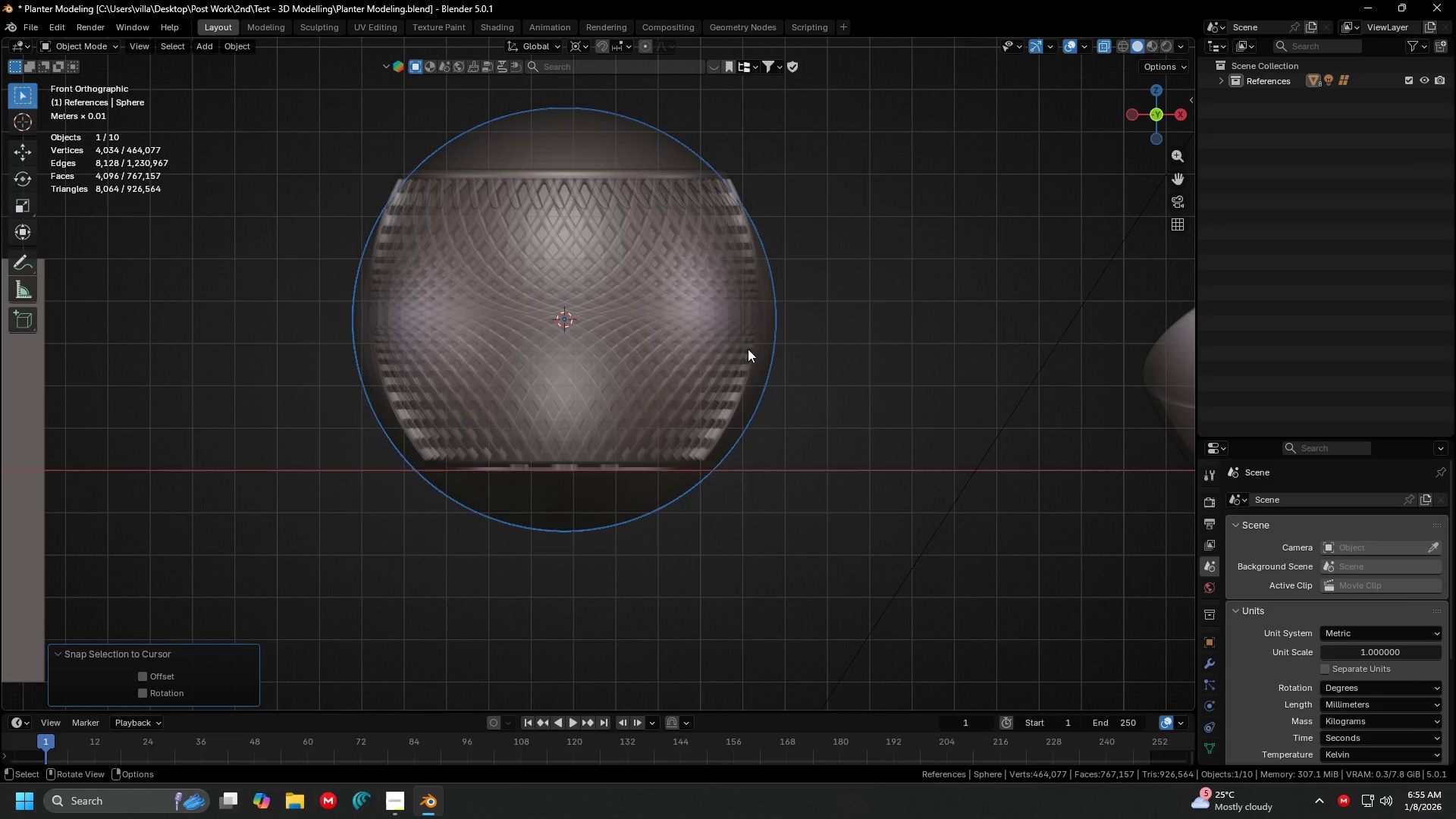 
left_click([760, 359])
 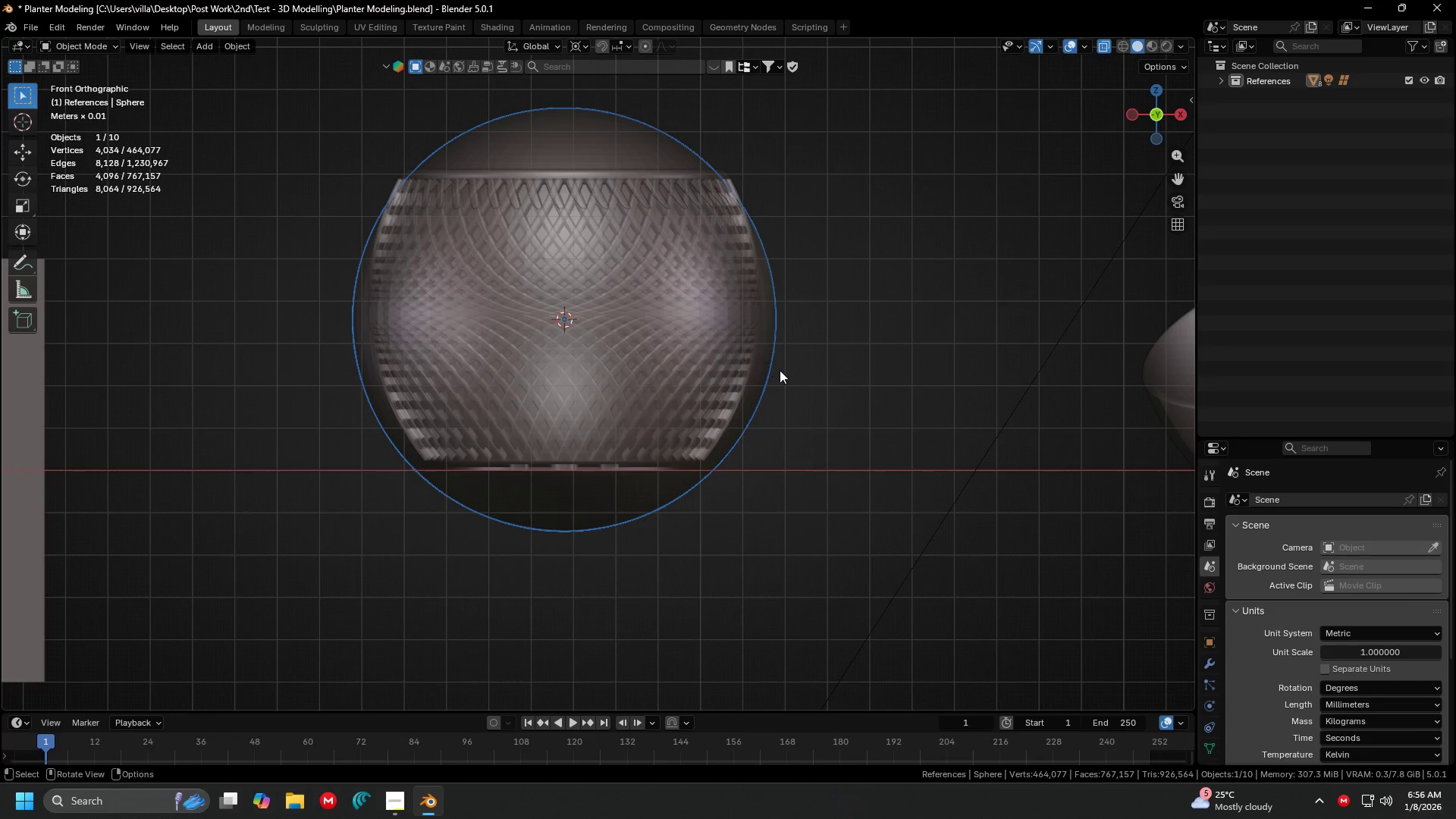 
key(S)
 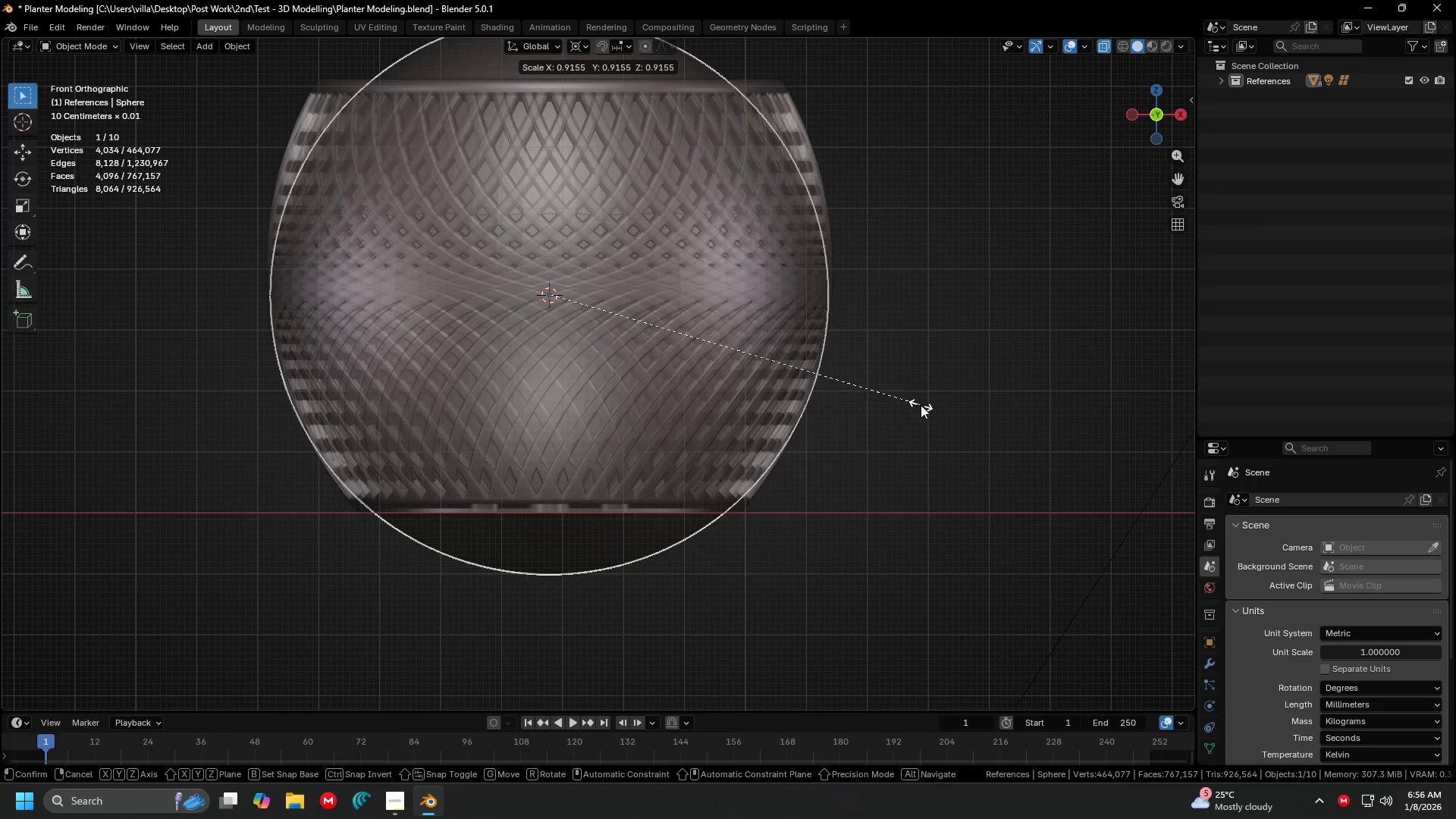 
scroll: coordinate [802, 375], scroll_direction: up, amount: 2.0
 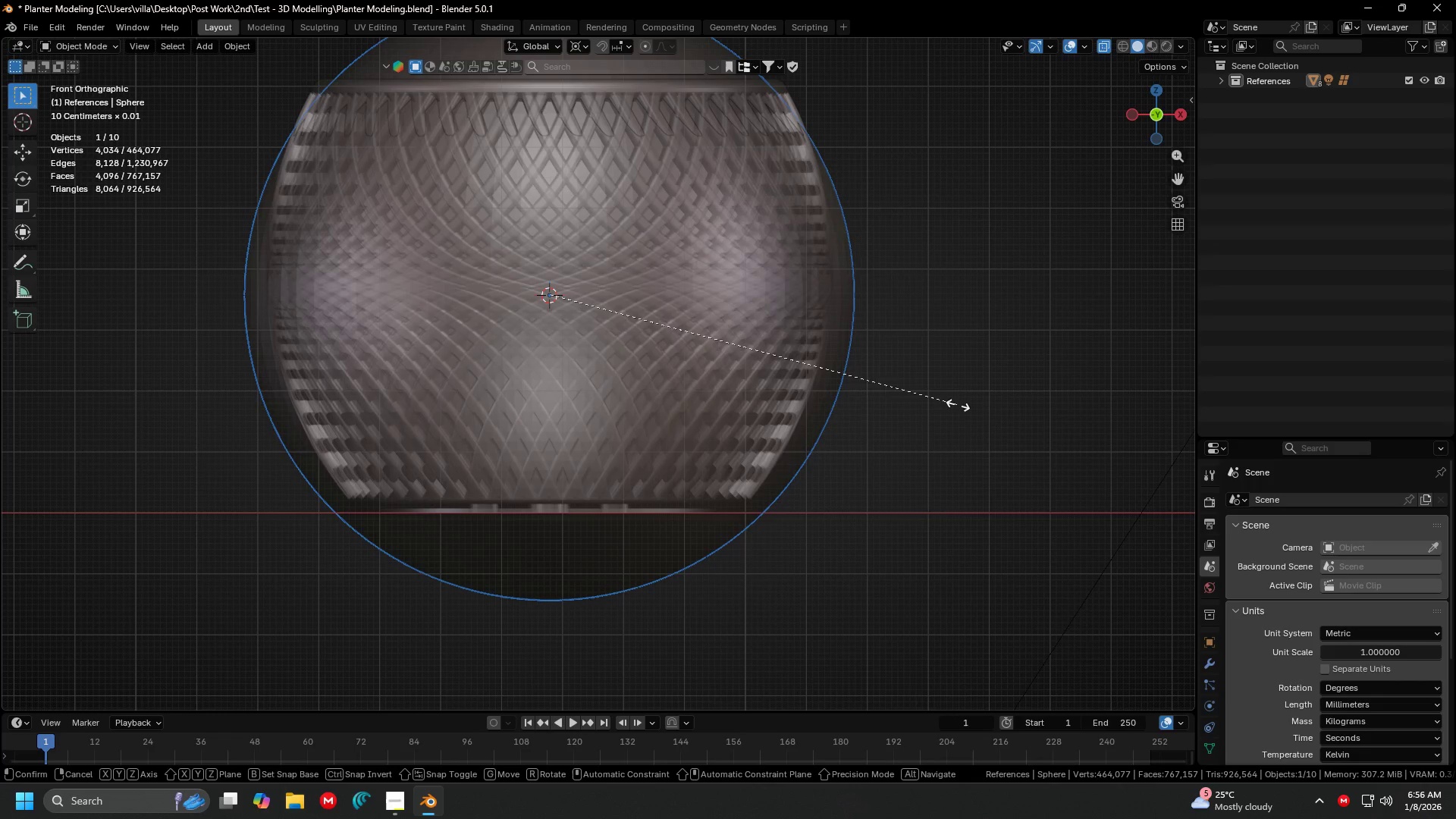 
left_click([921, 405])
 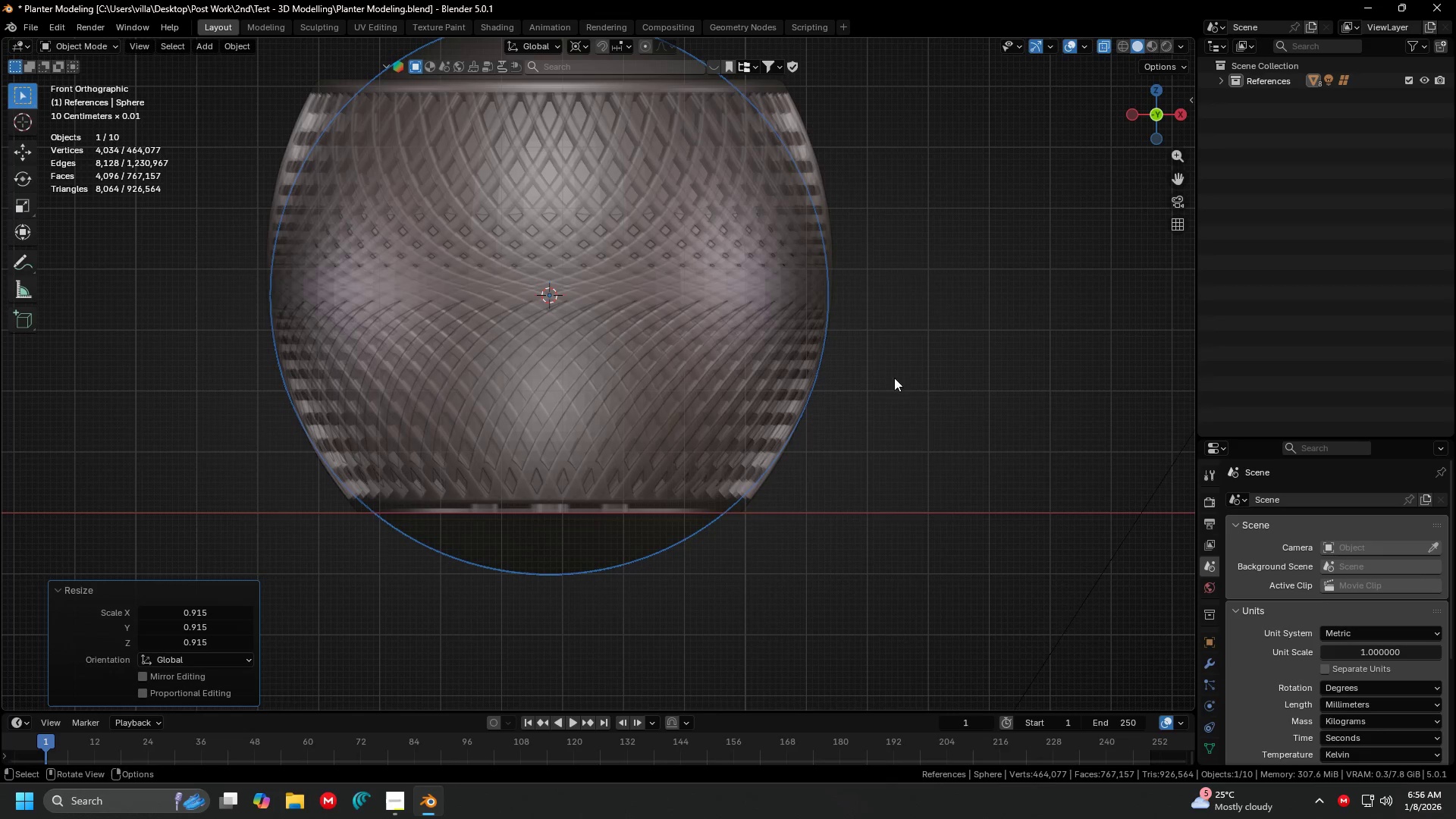 
hold_key(key=ShiftLeft, duration=0.34)
 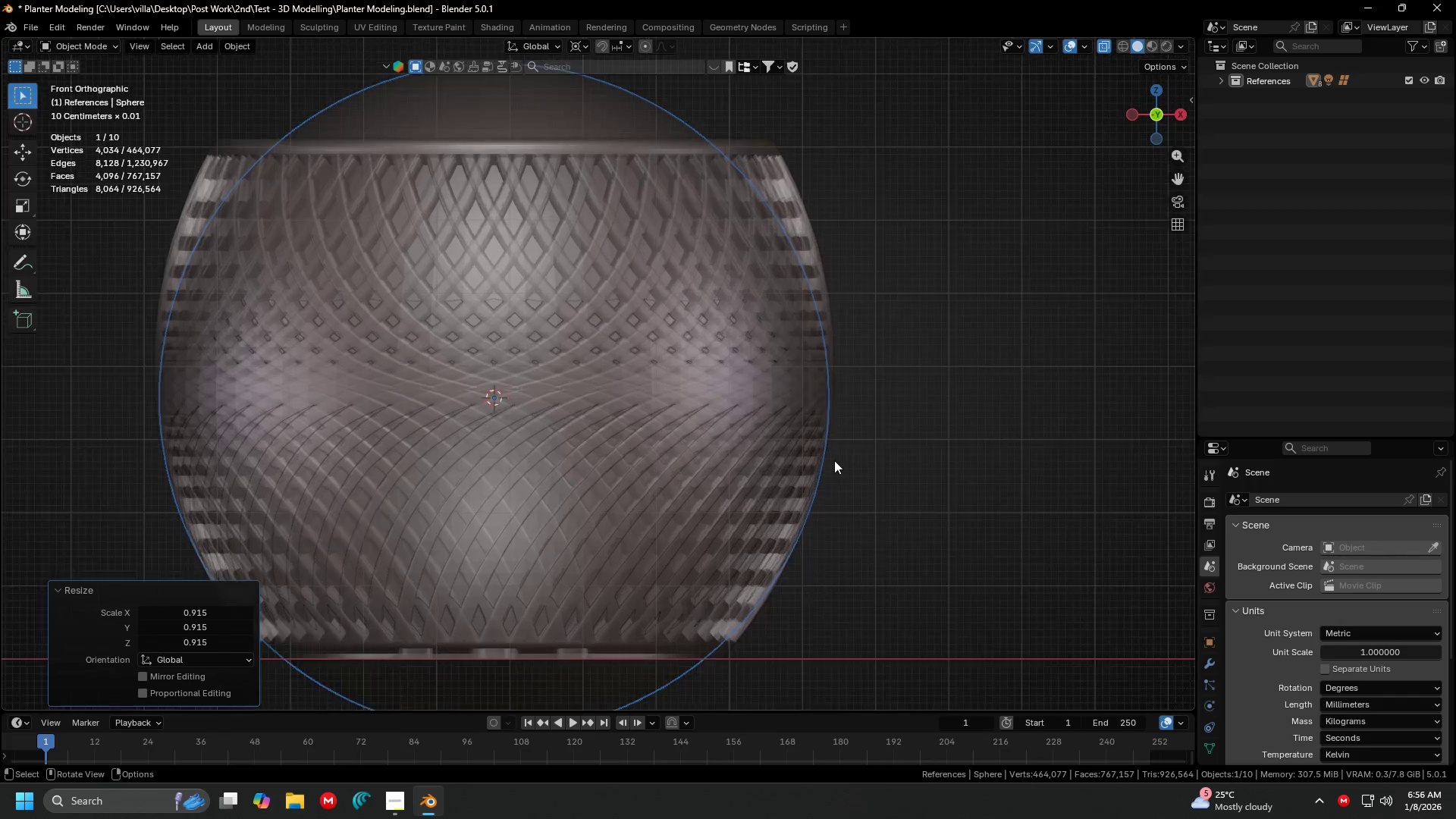 
hold_key(key=ShiftLeft, duration=0.66)
 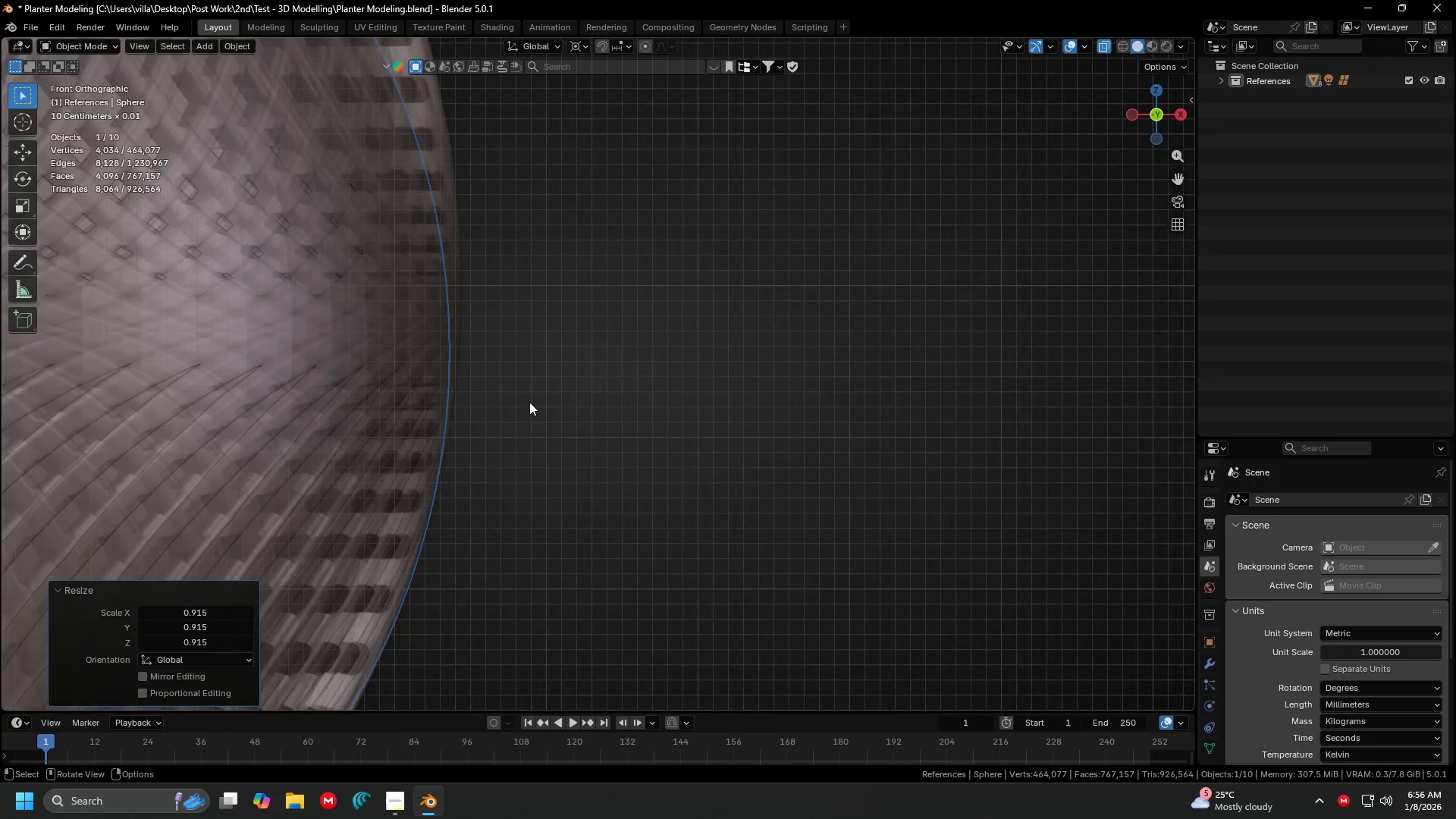 
scroll: coordinate [834, 460], scroll_direction: up, amount: 4.0
 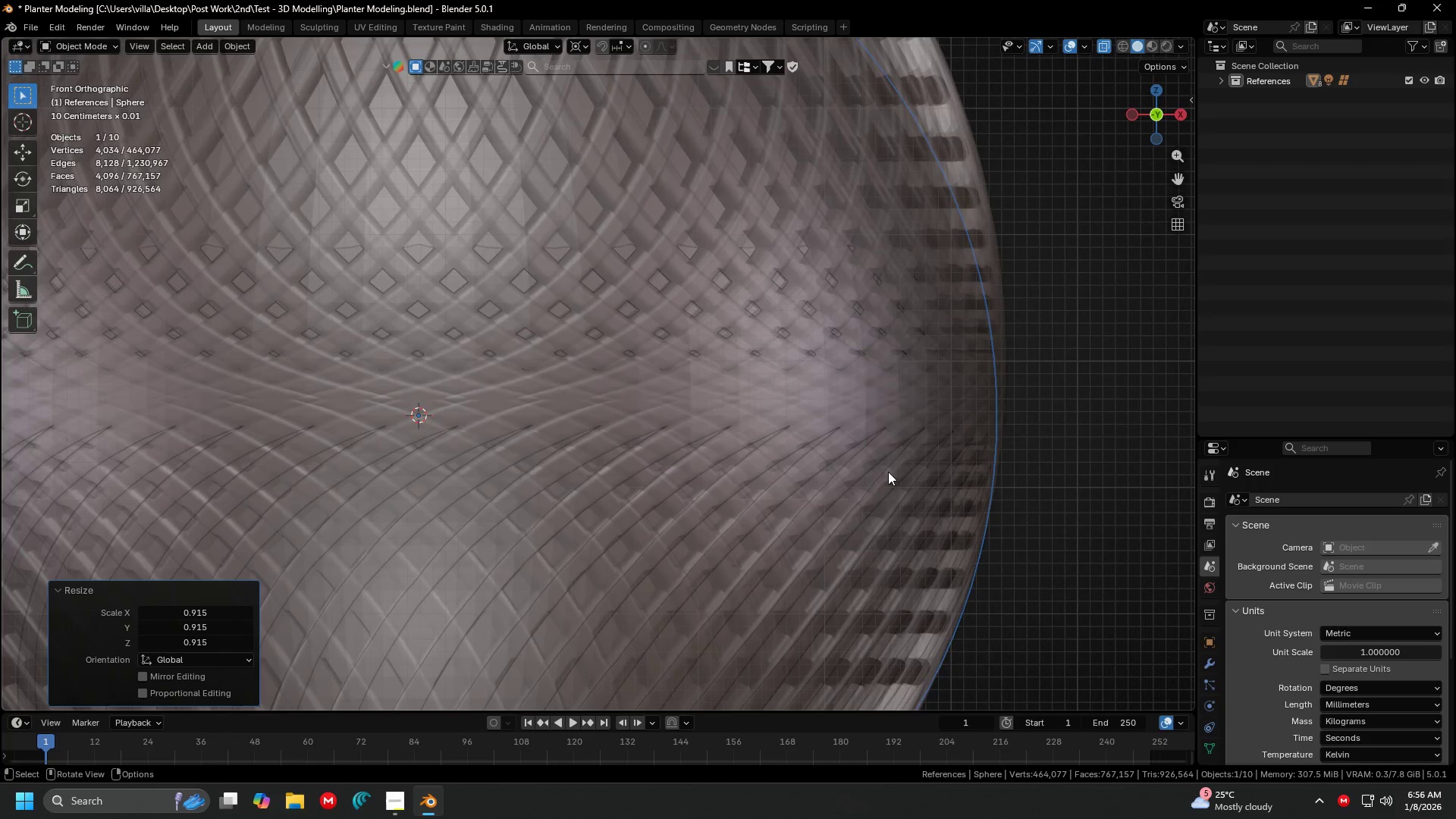 
key(G)
 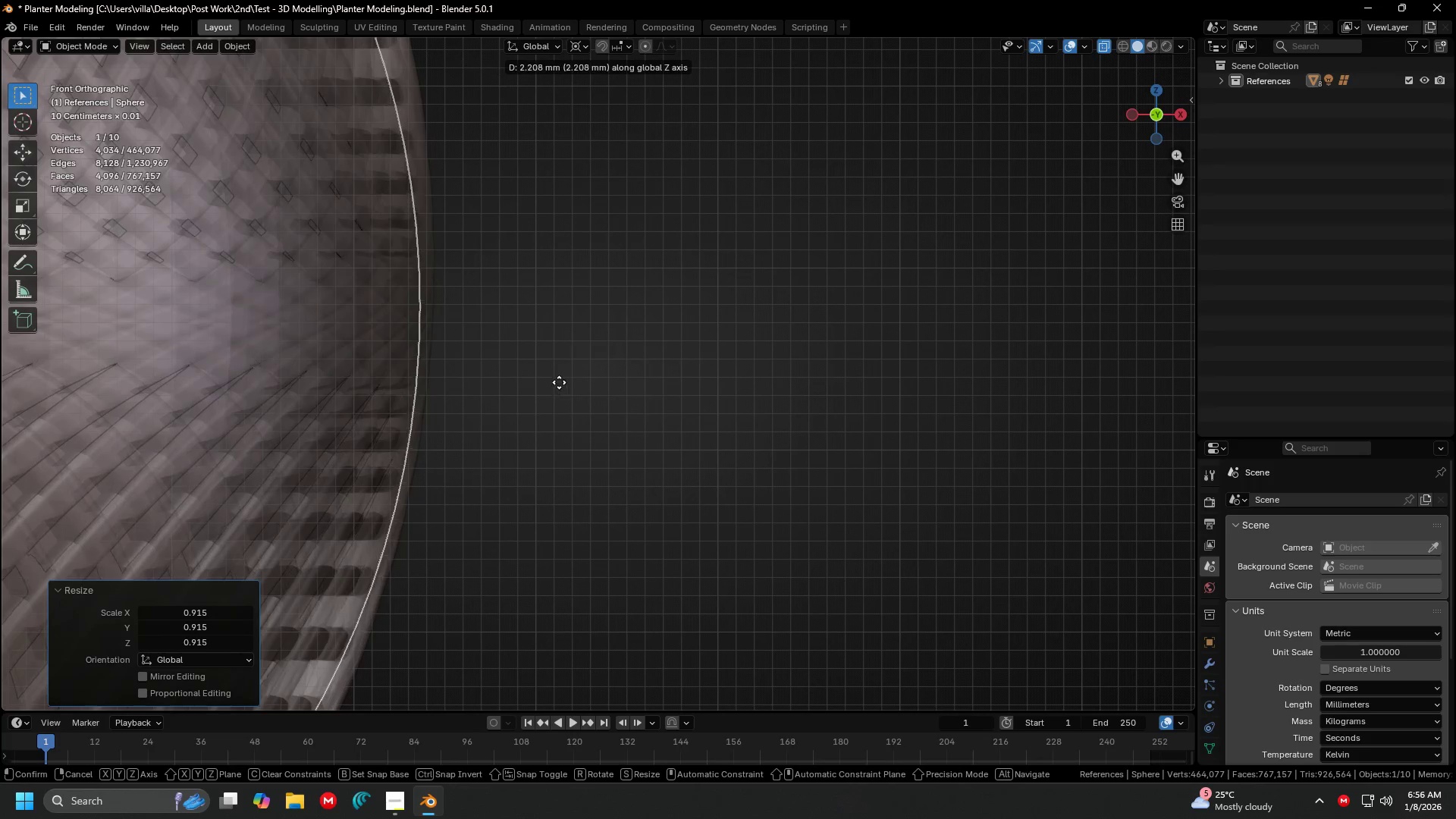 
scroll: coordinate [531, 393], scroll_direction: up, amount: 2.0
 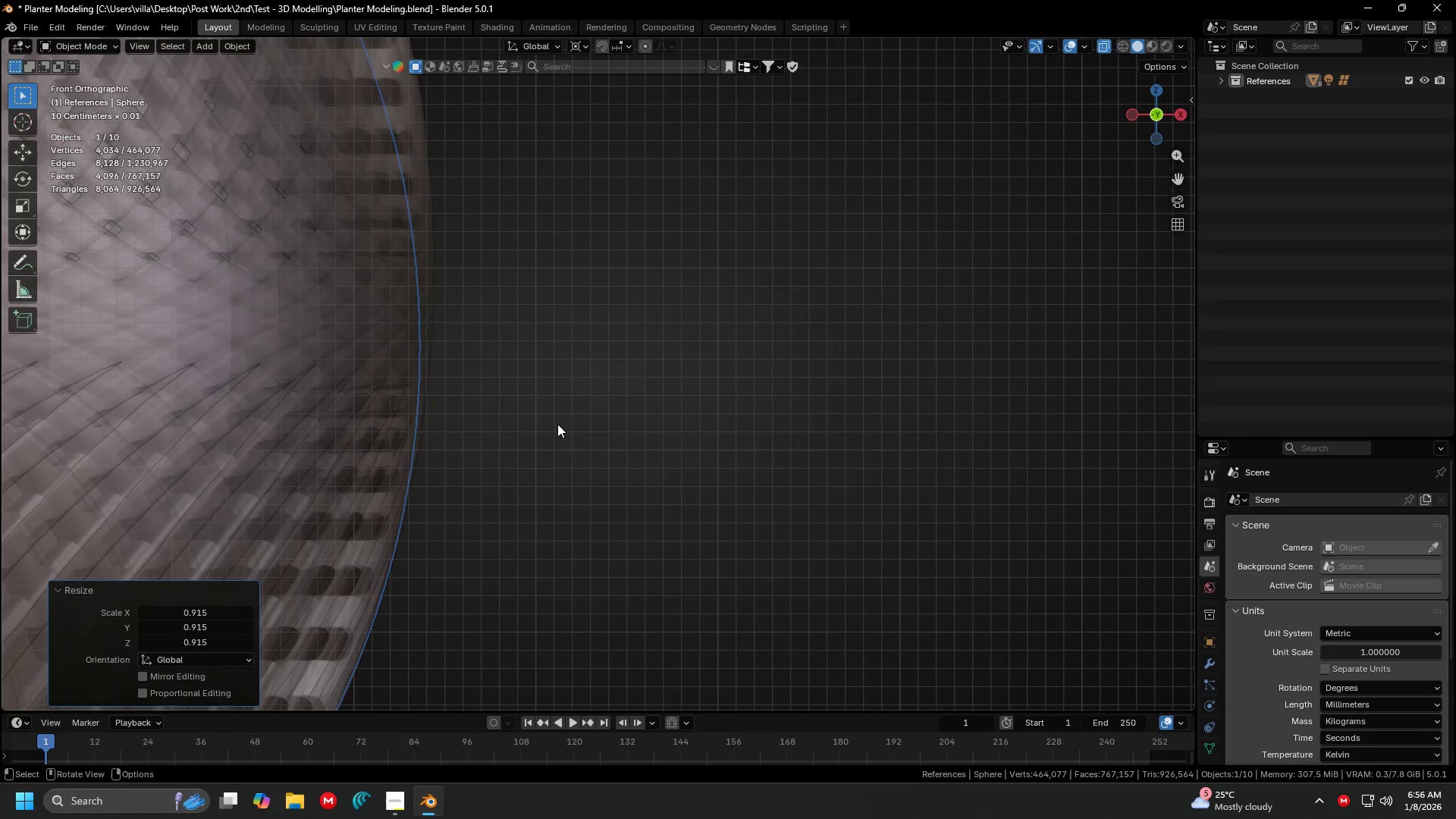 
left_click([560, 379])
 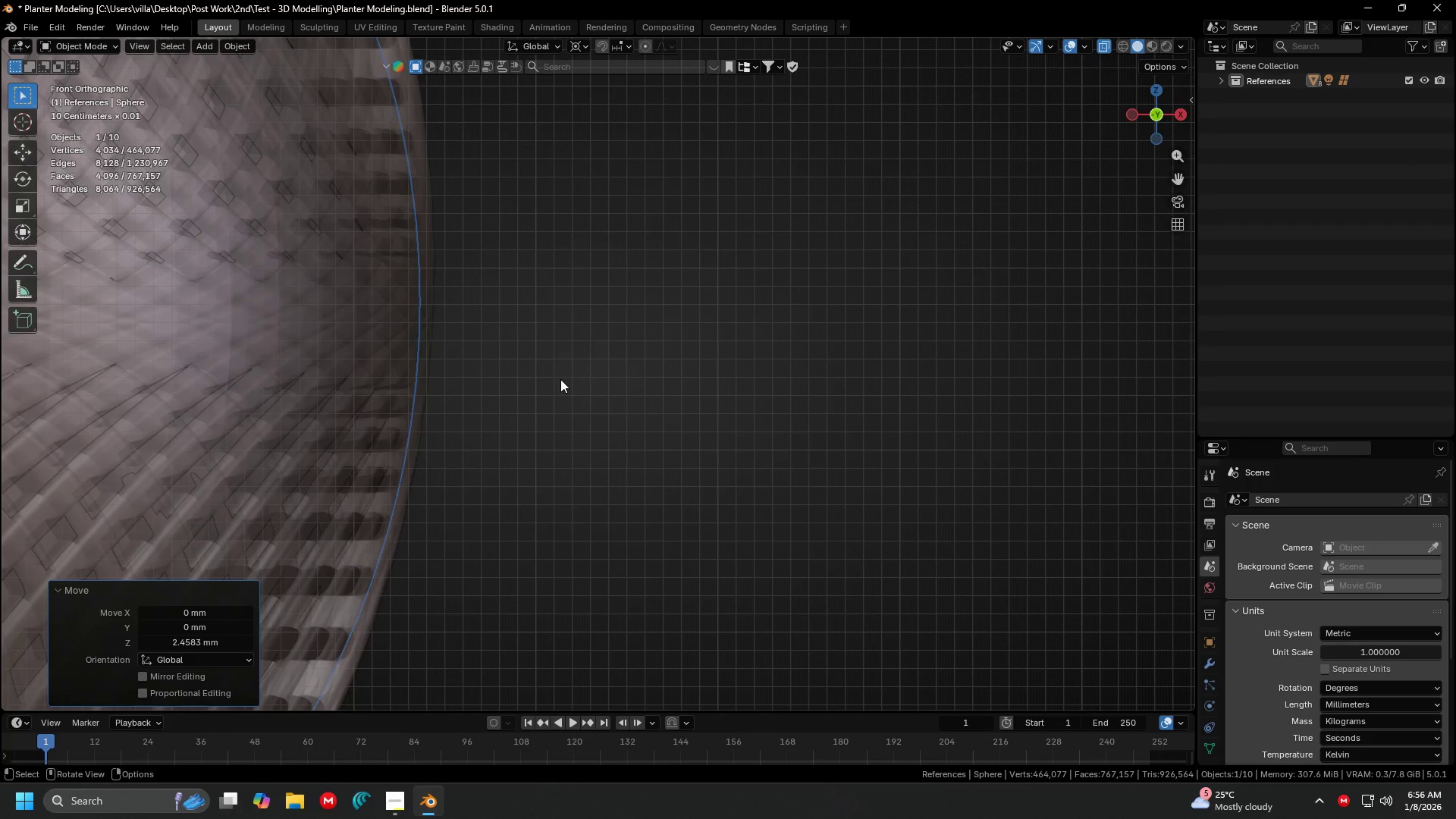 
key(S)
 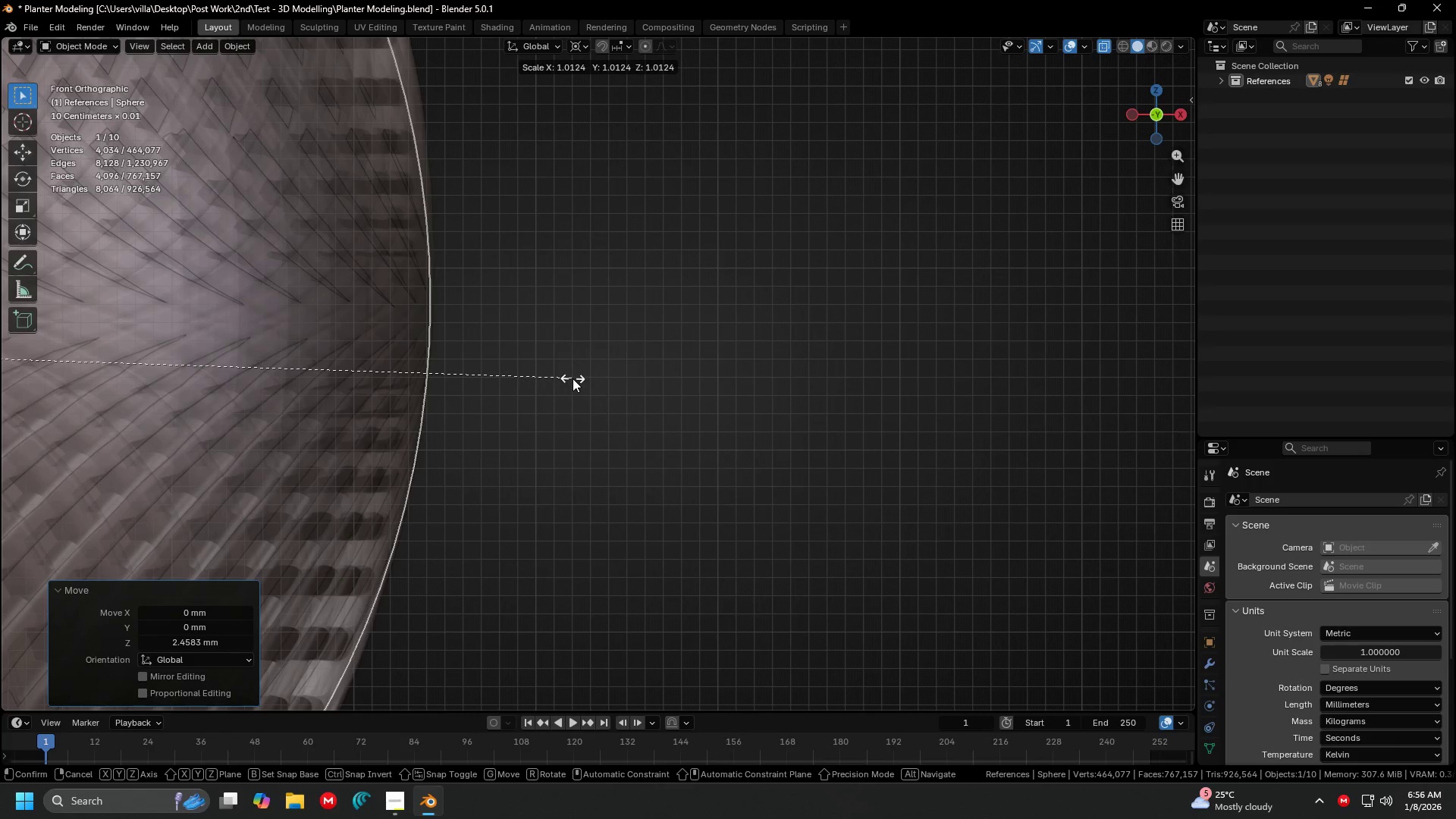 
left_click([573, 378])
 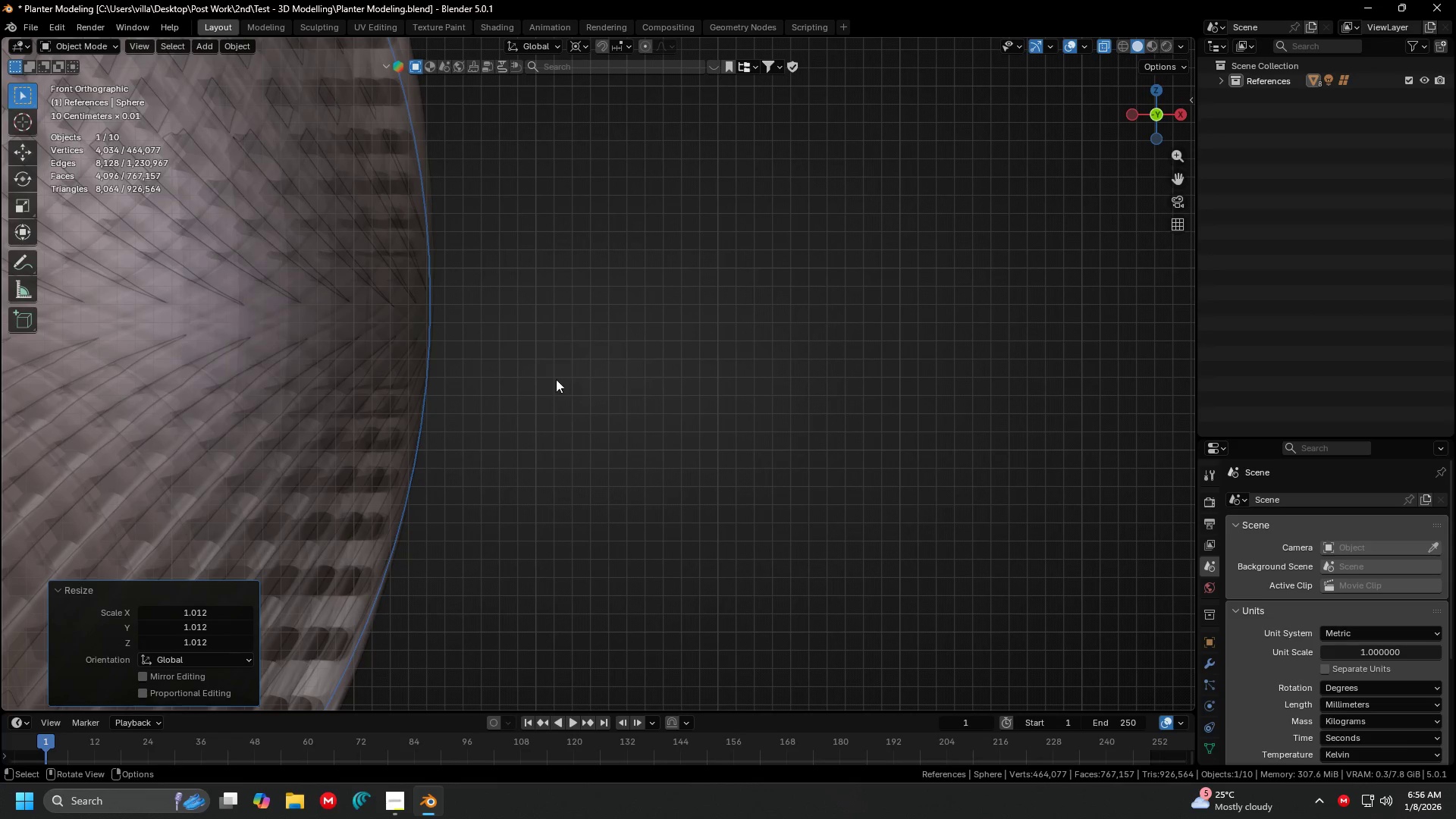 
hold_key(key=ShiftLeft, duration=1.5)
 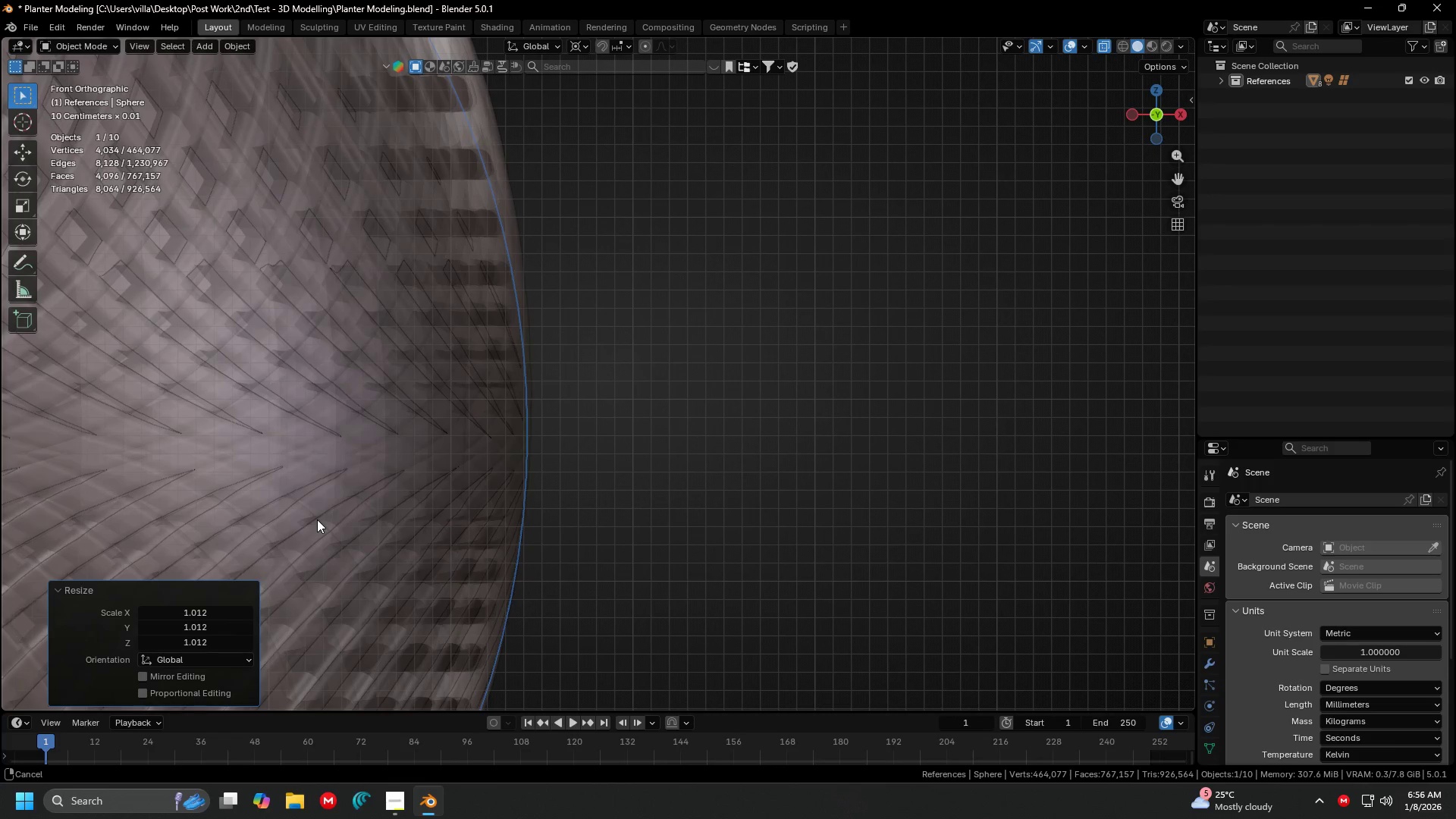 
key(Shift+ShiftLeft)
 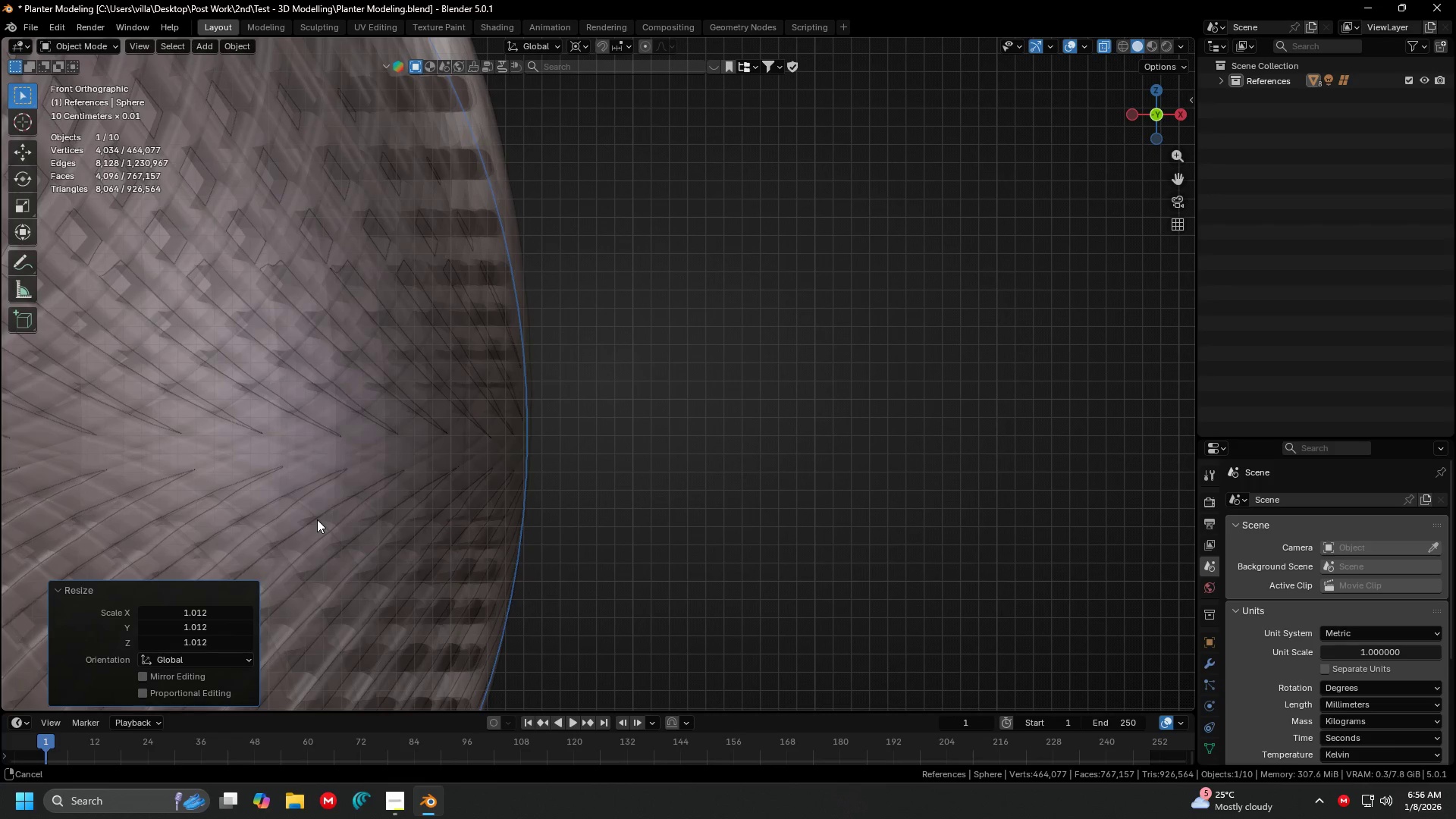 
key(Shift+ShiftLeft)
 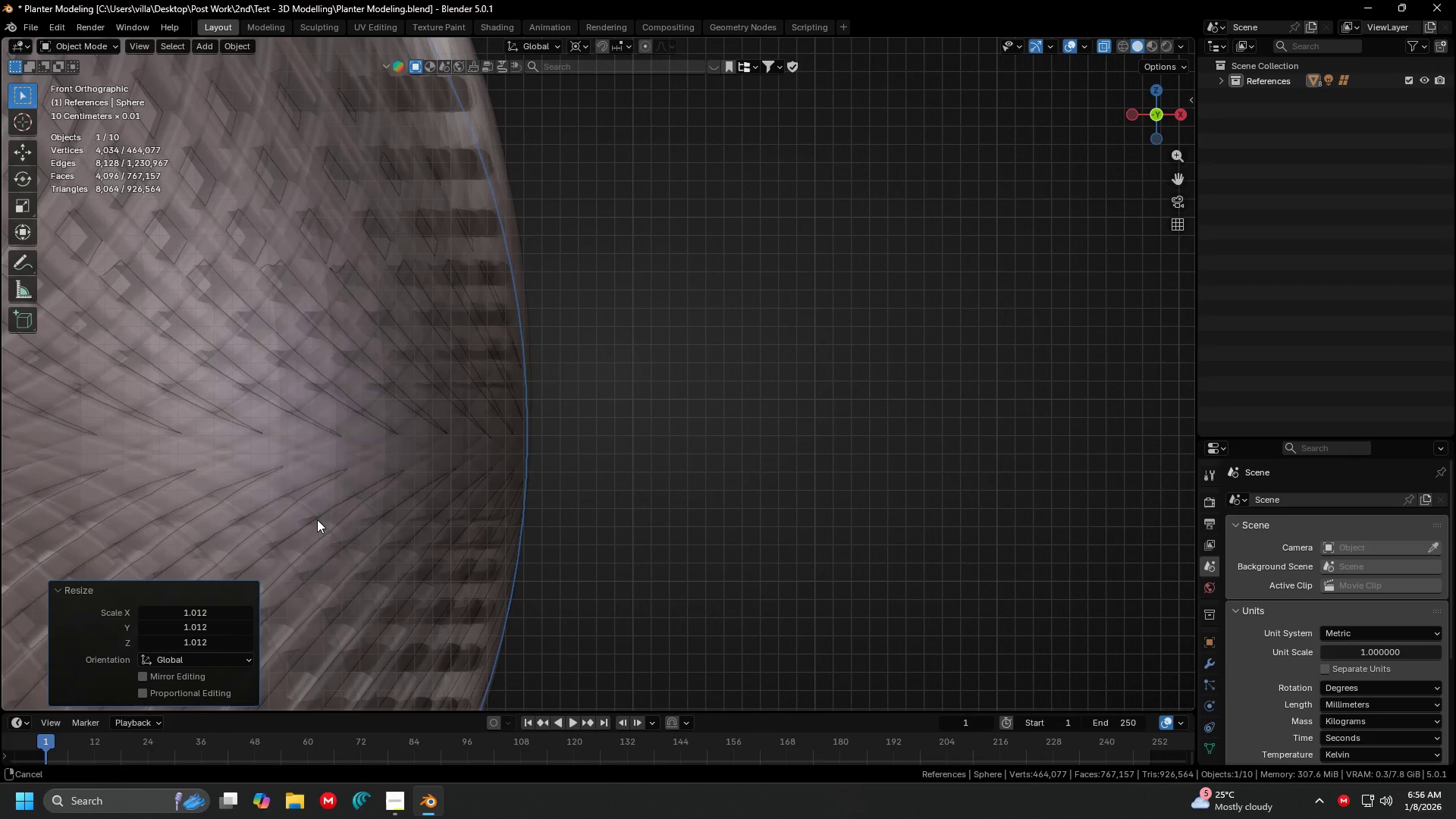 
key(Shift+ShiftLeft)
 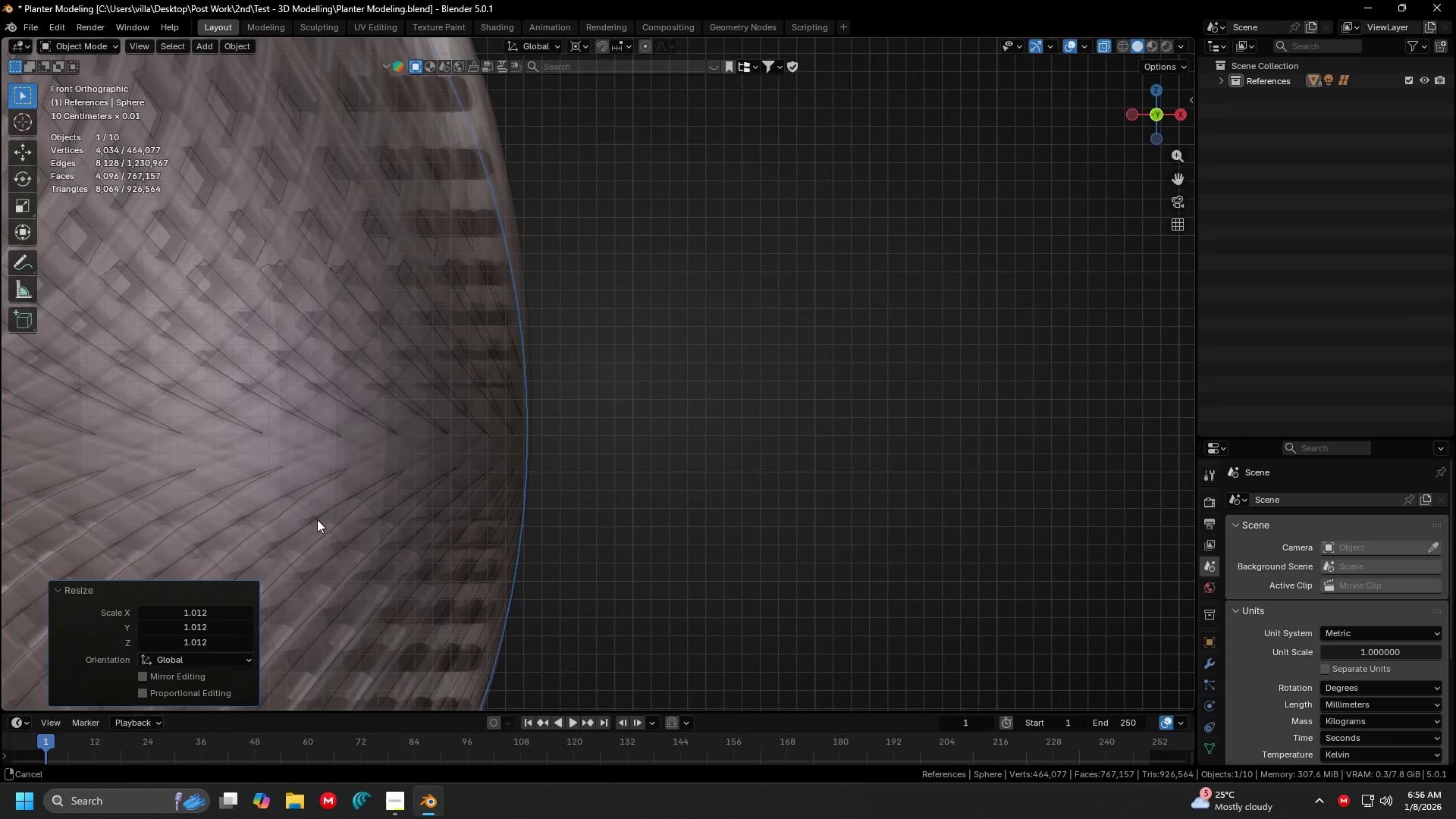 
key(Shift+ShiftLeft)
 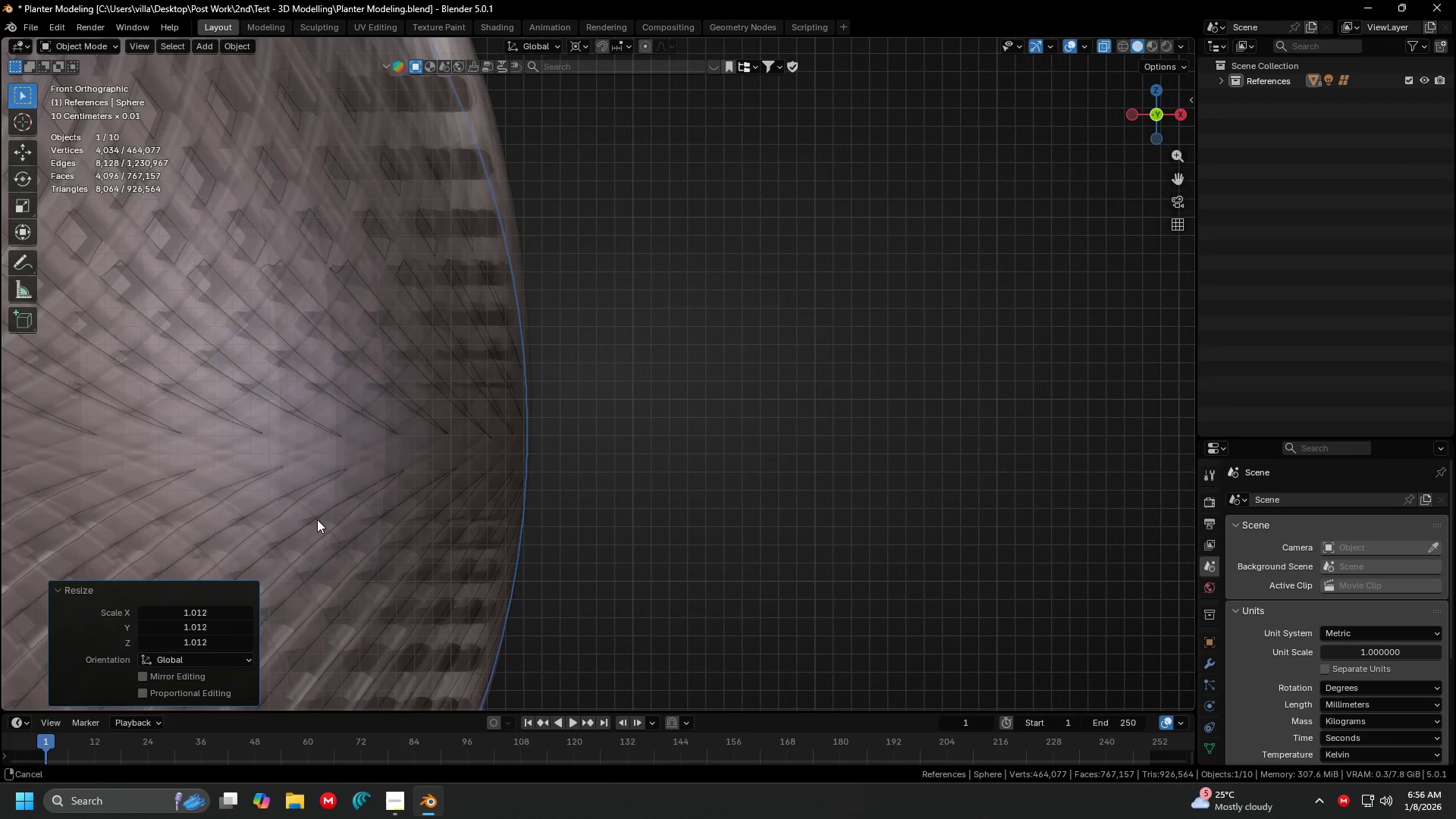 
key(Shift+ShiftLeft)
 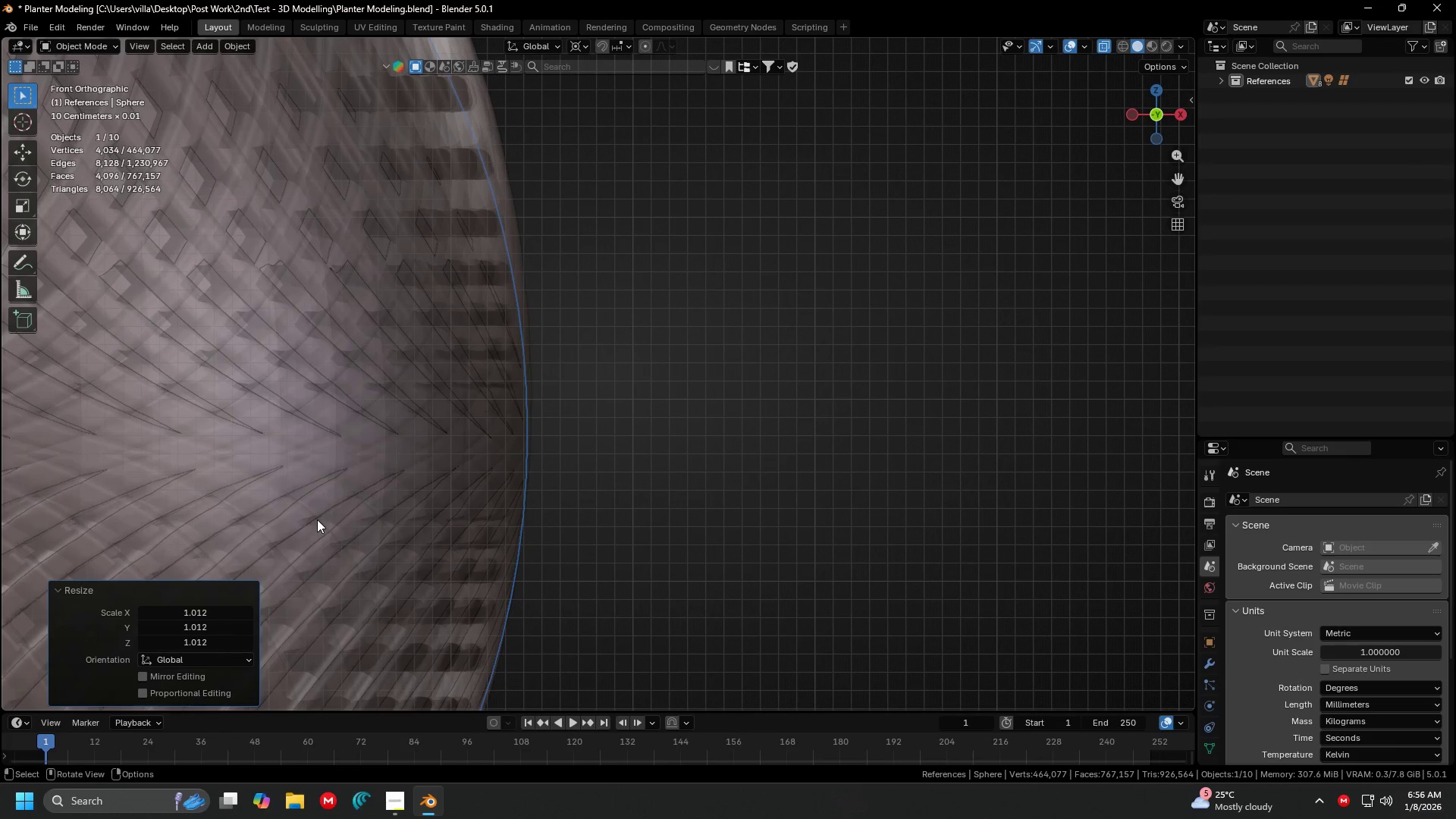 
key(Shift+ShiftLeft)
 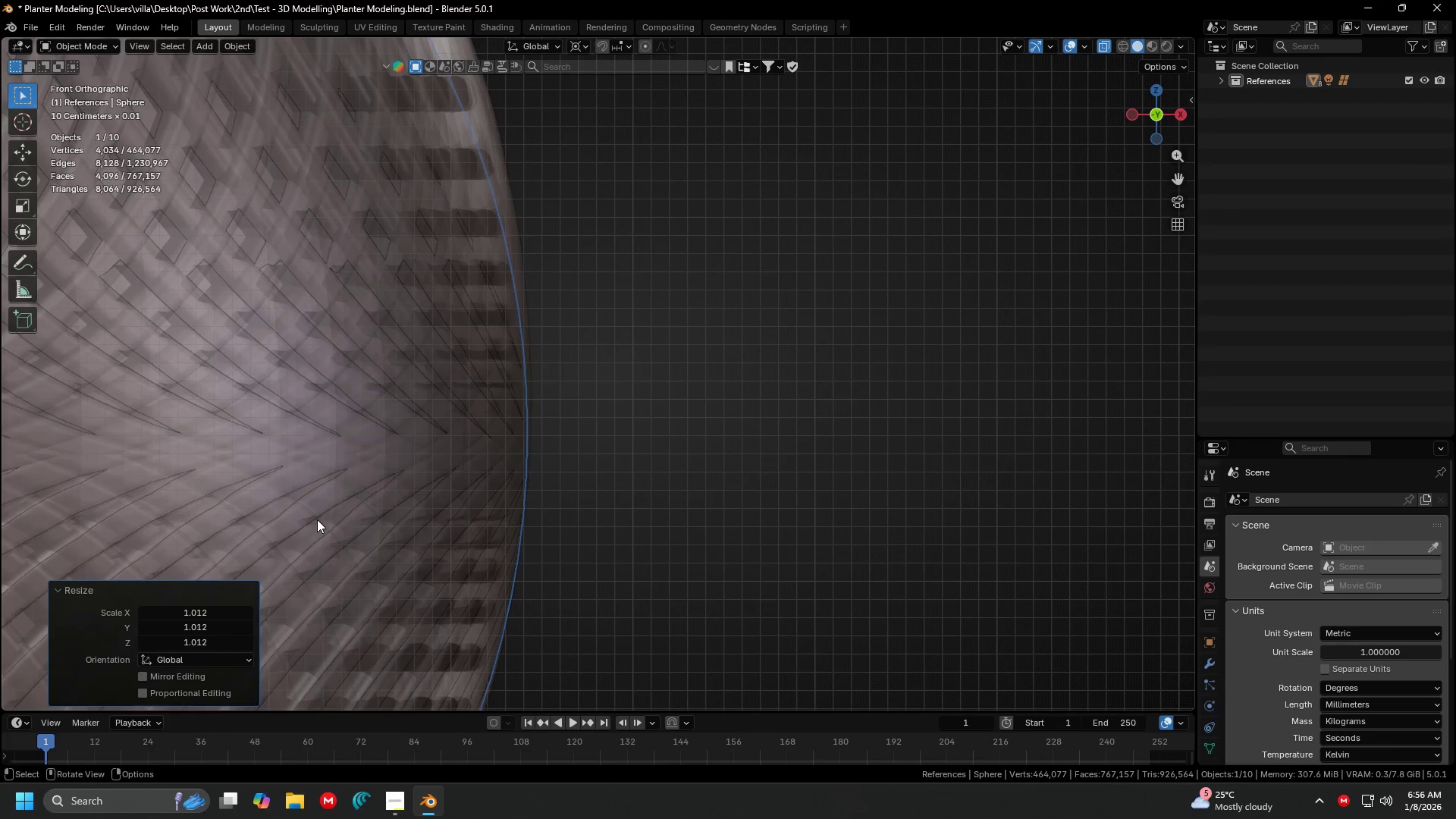 
key(Shift+ShiftLeft)
 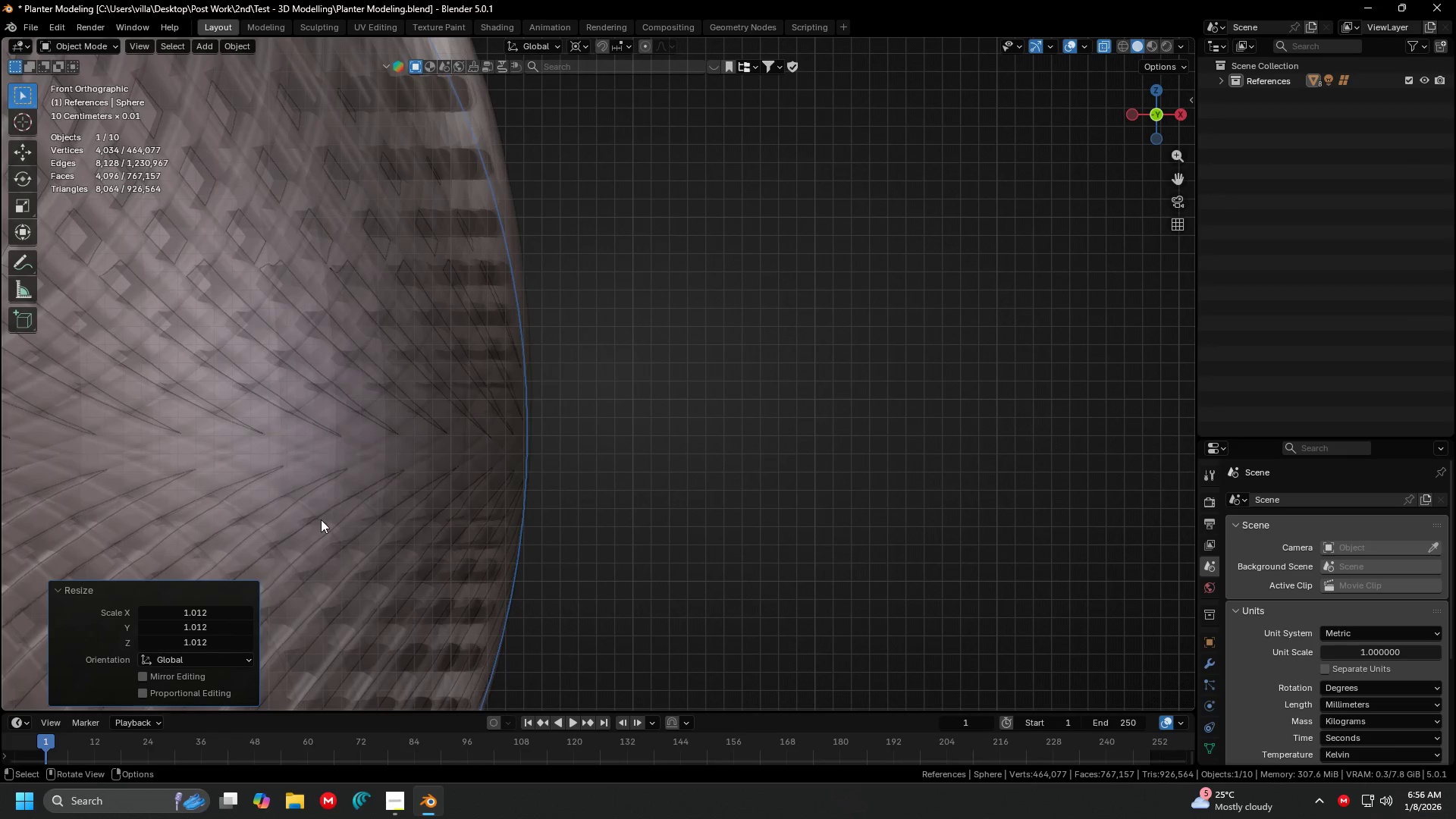 
key(Shift+ShiftLeft)
 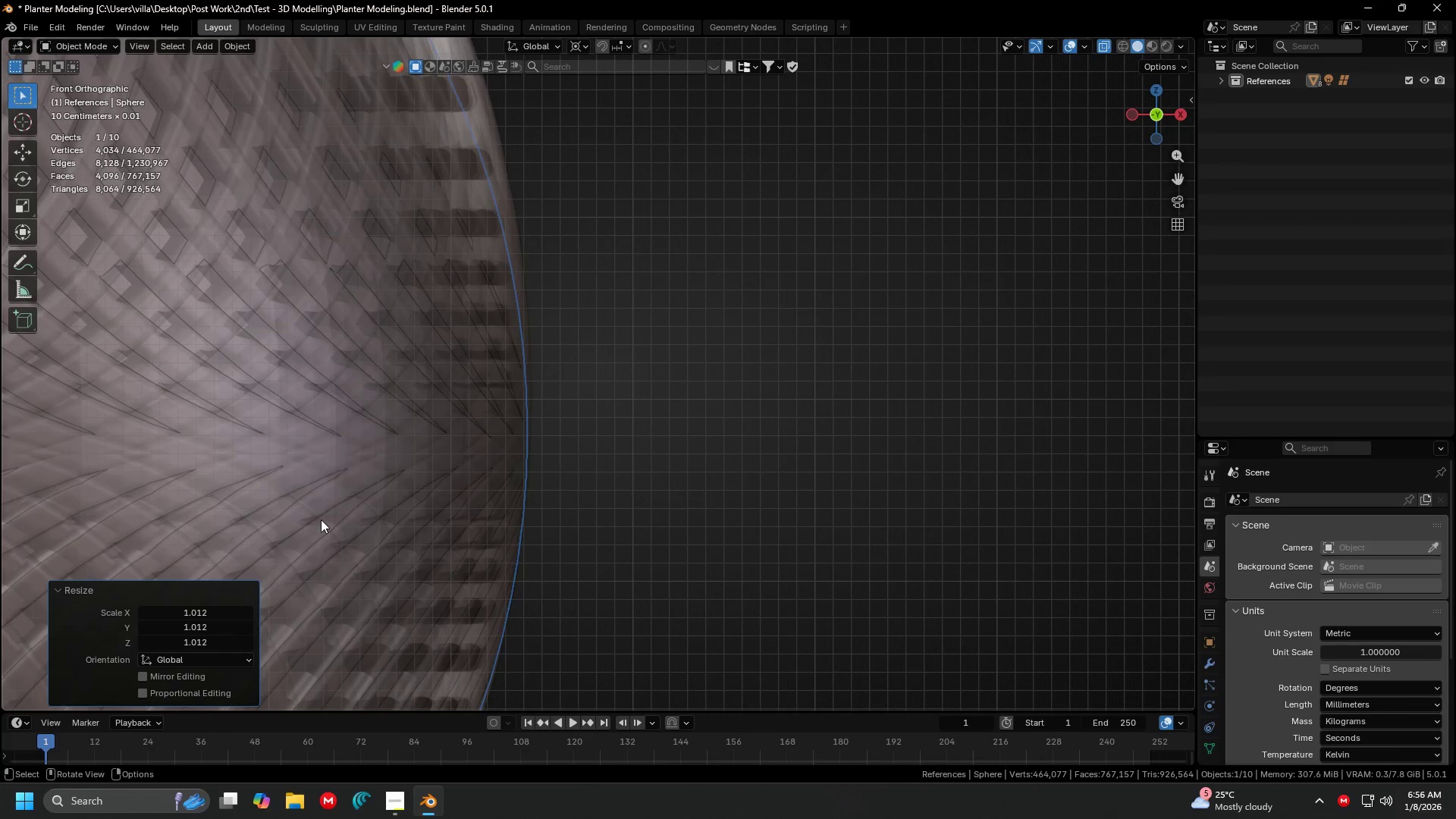 
key(G)
 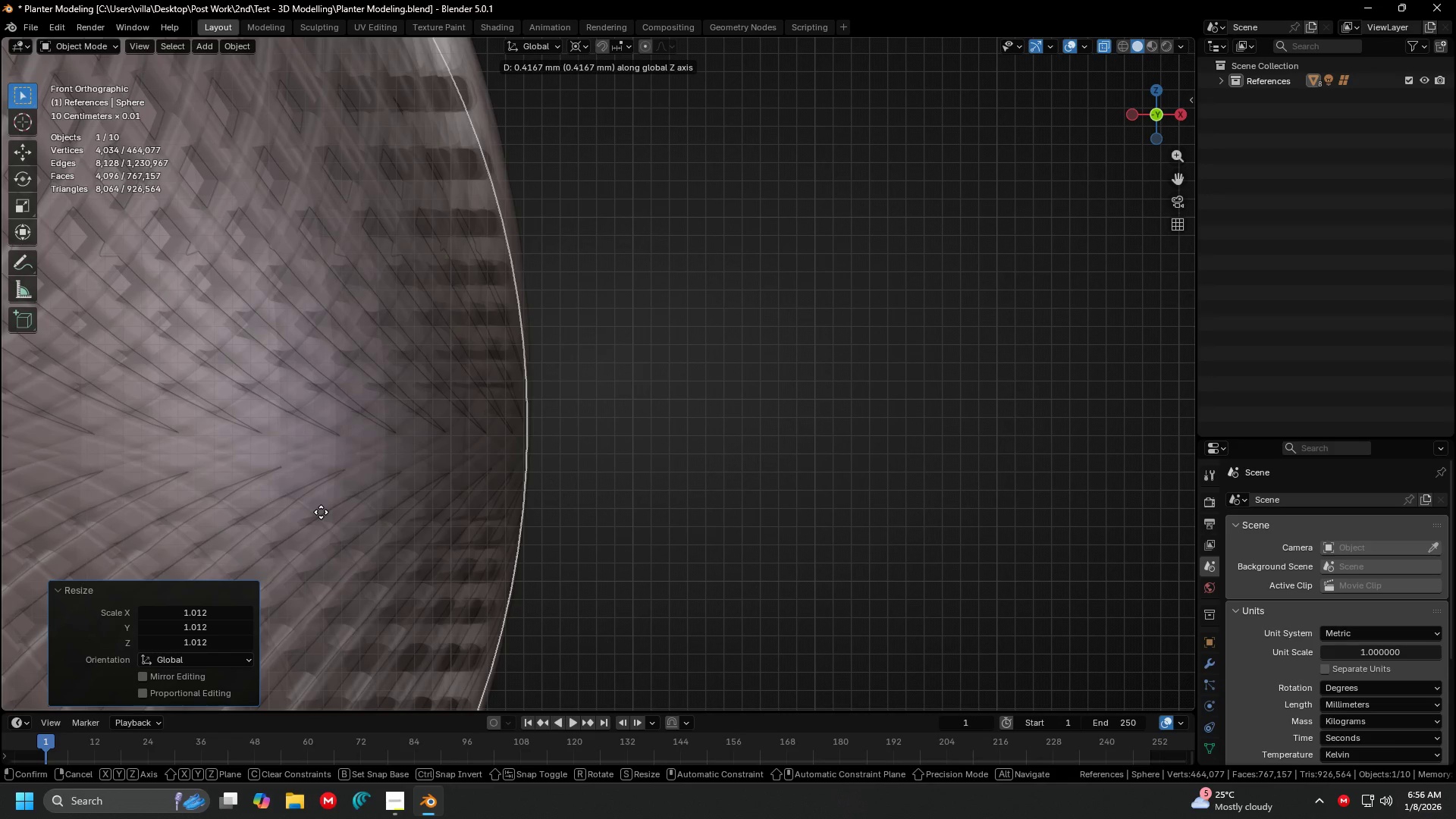 
left_click([321, 512])
 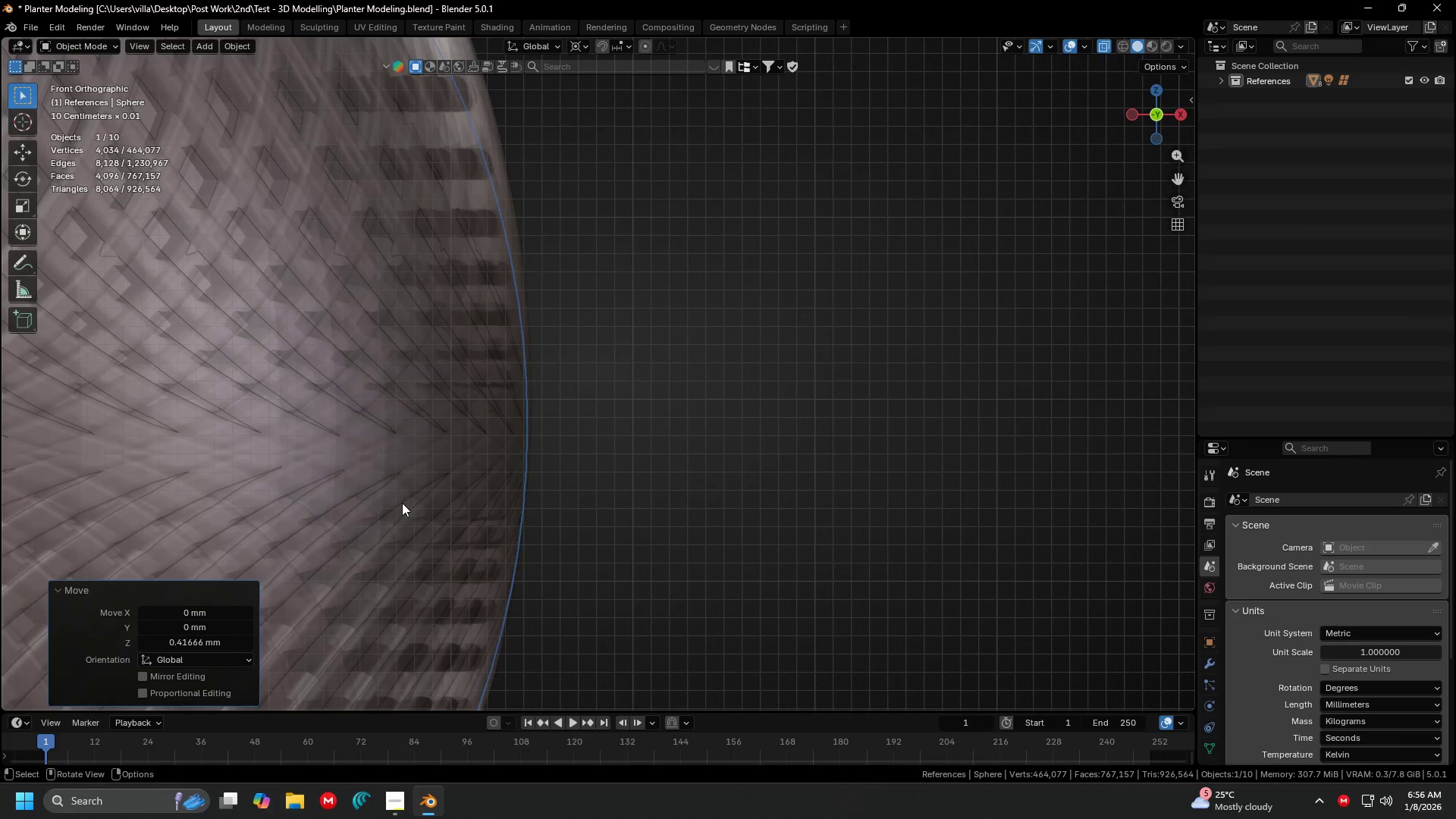 
hold_key(key=ShiftLeft, duration=0.58)
 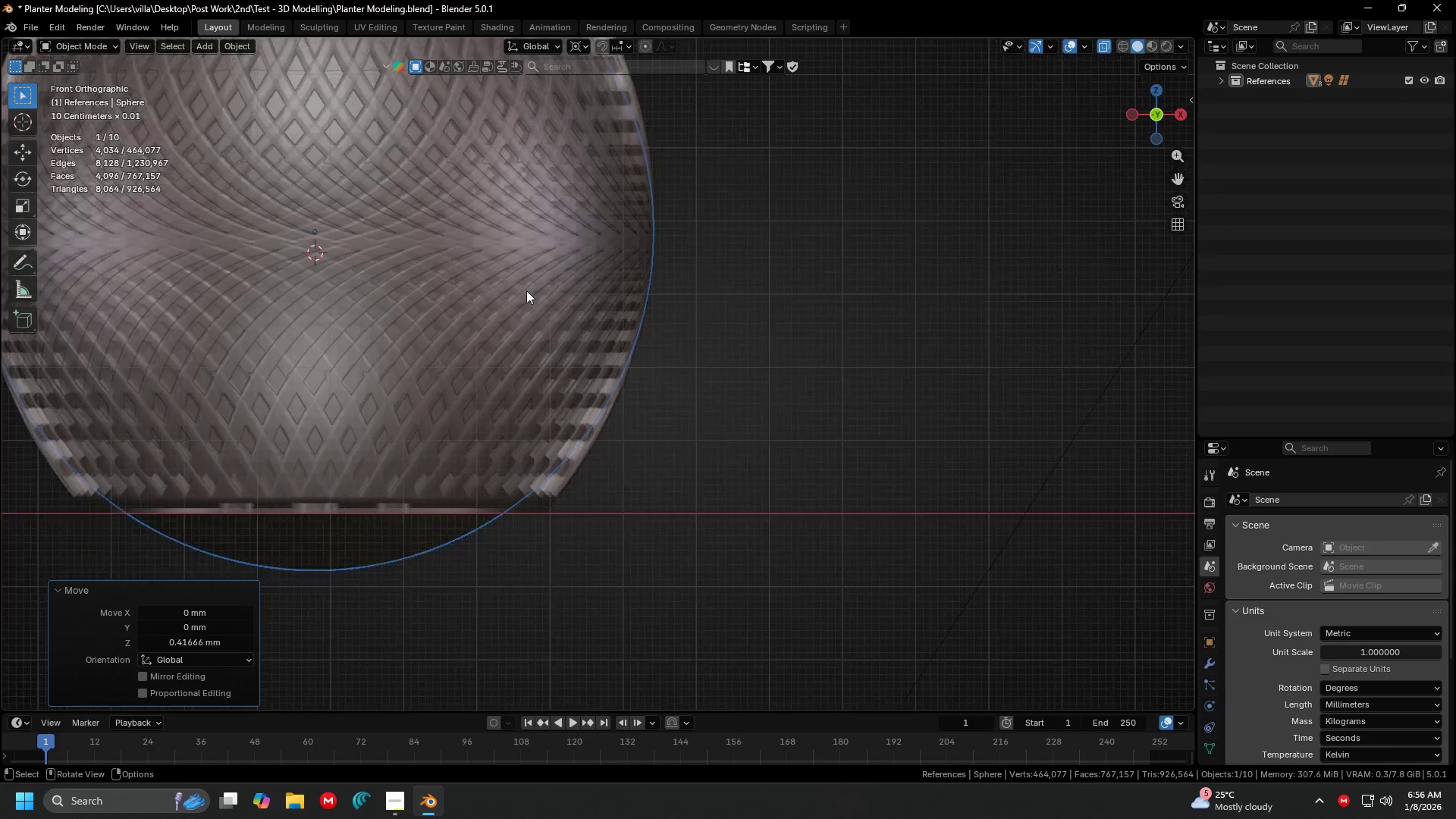 
scroll: coordinate [410, 500], scroll_direction: down, amount: 4.0
 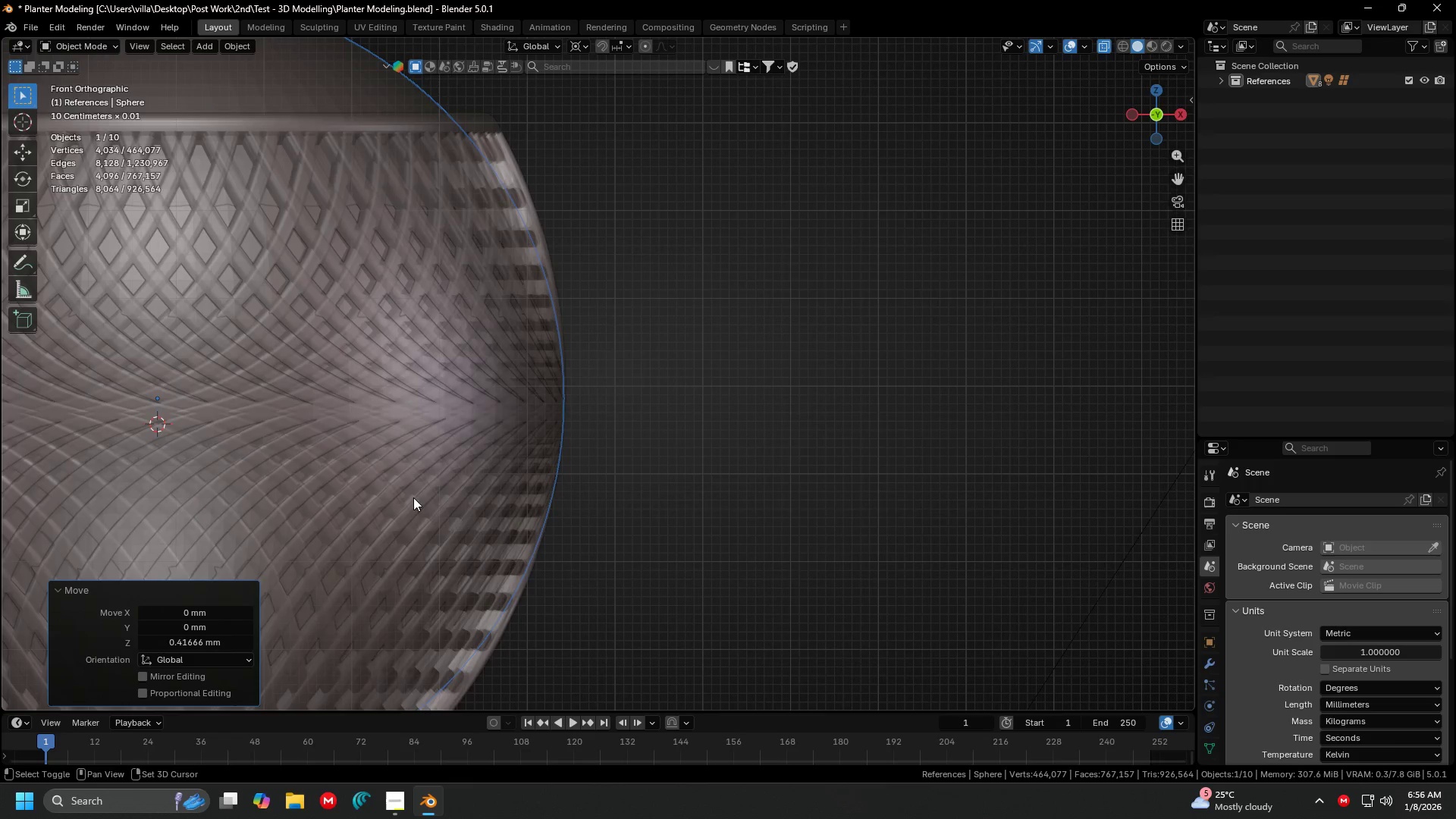 
hold_key(key=ShiftLeft, duration=0.41)
 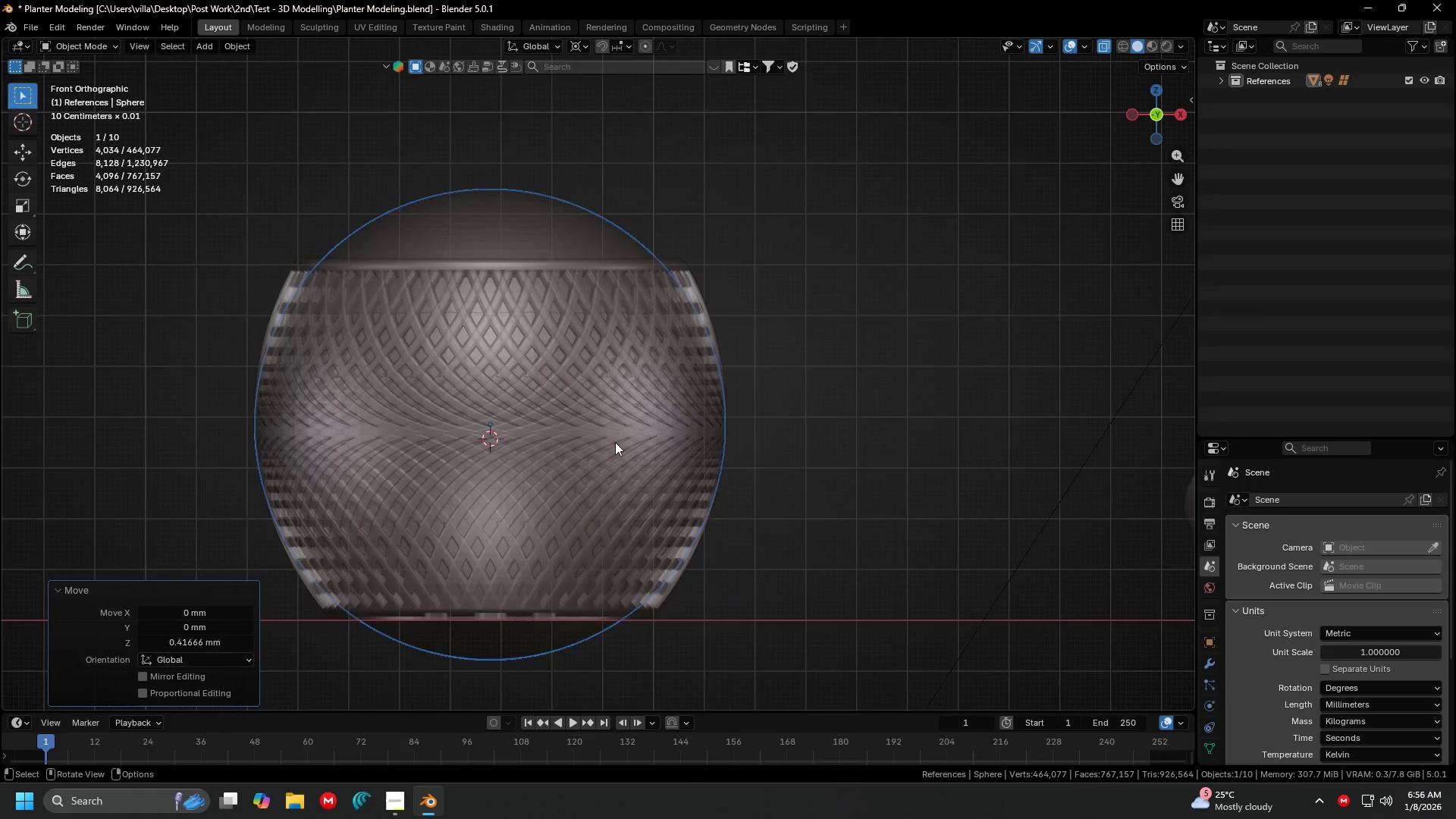 
scroll: coordinate [526, 290], scroll_direction: down, amount: 3.0
 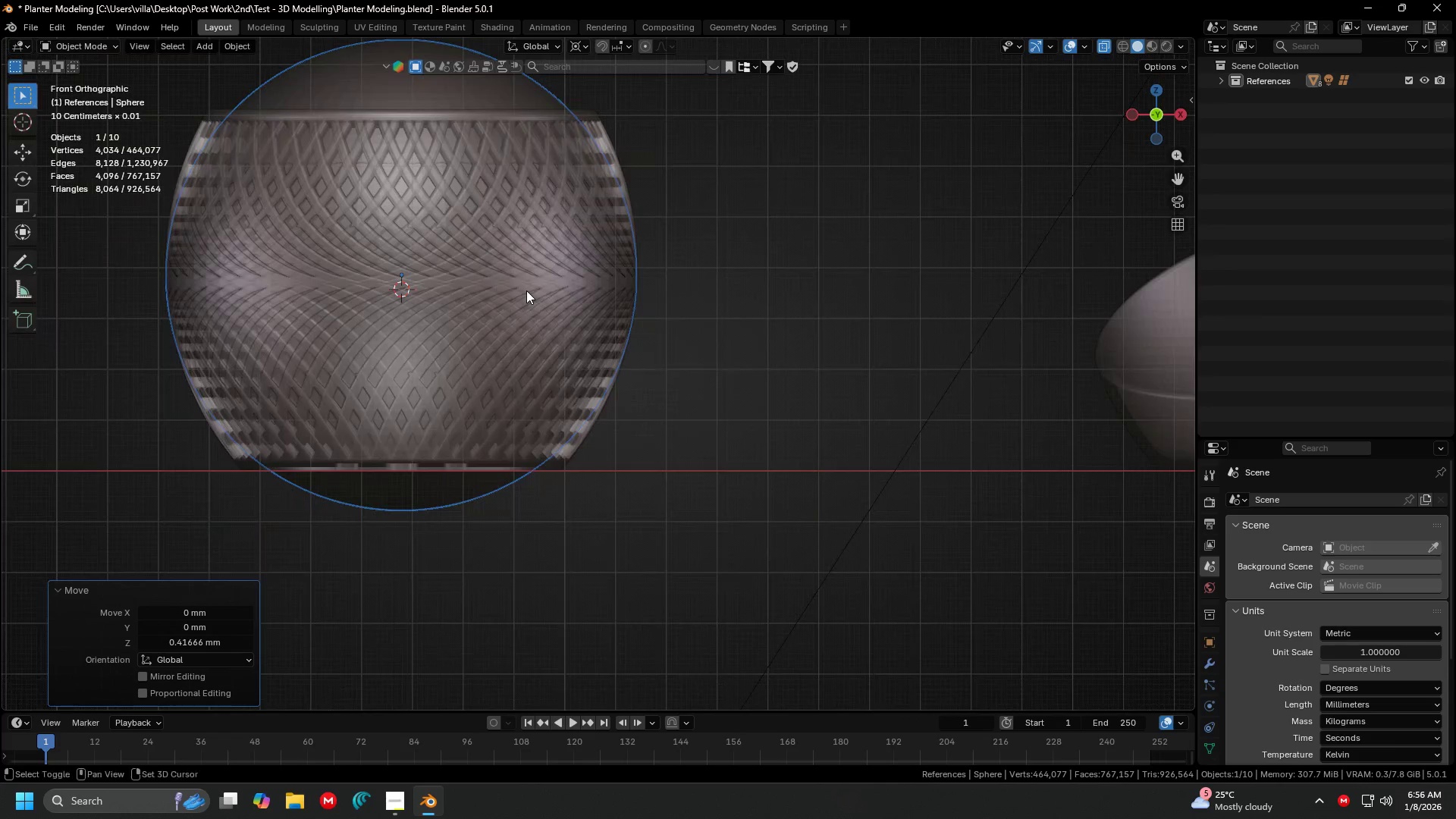 
scroll: coordinate [615, 442], scroll_direction: up, amount: 1.0
 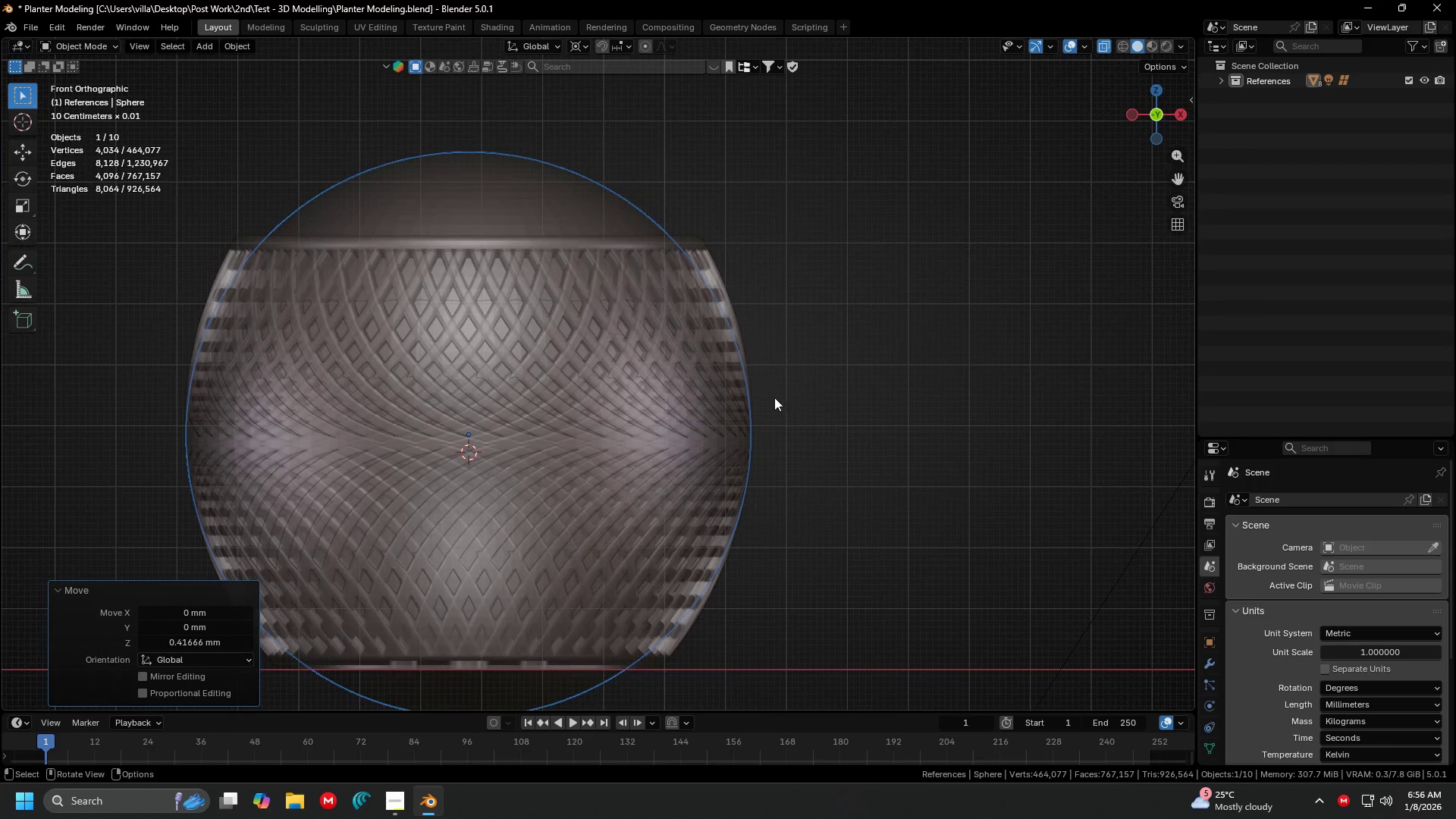 
key(Tab)
 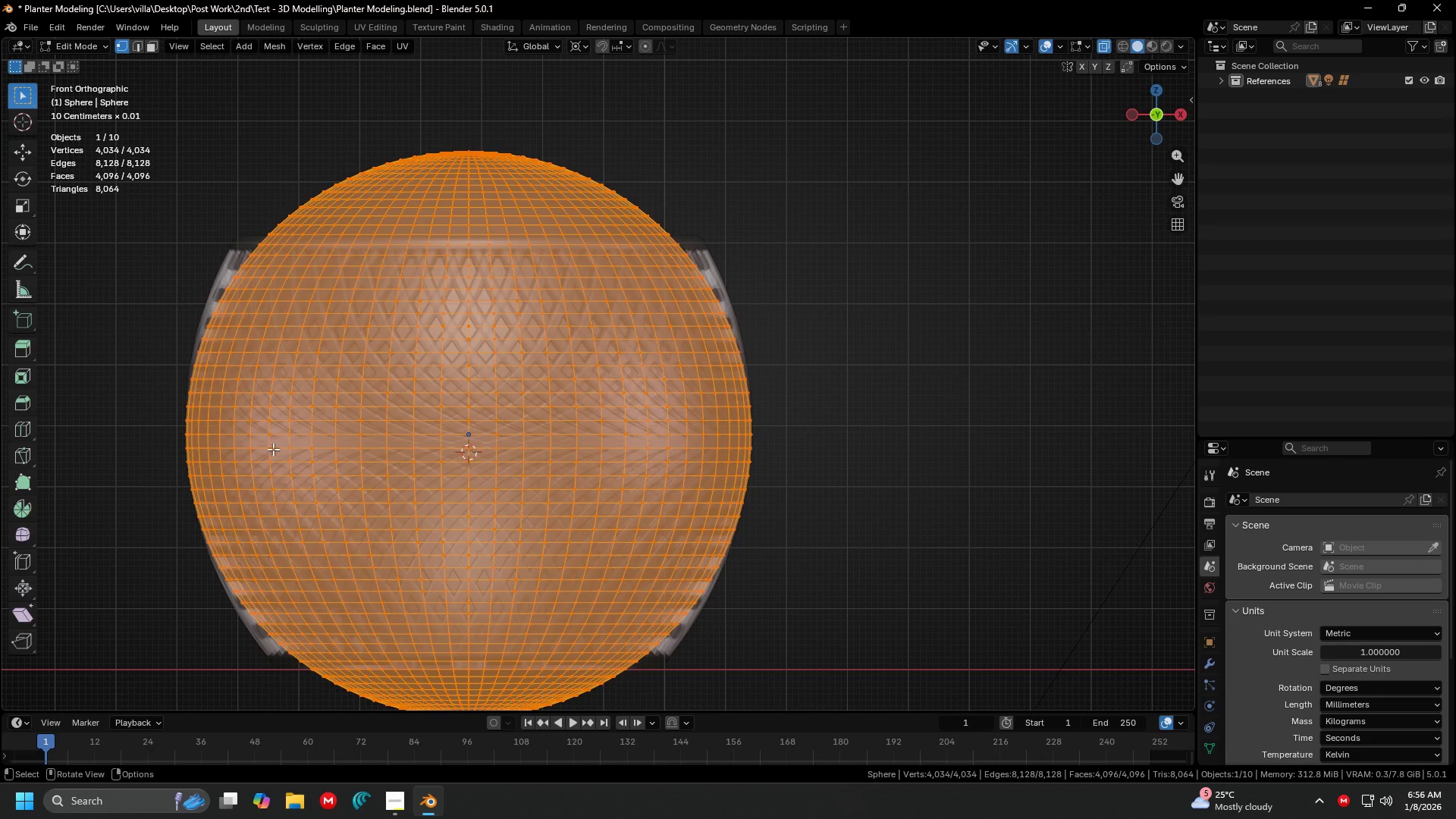 
hold_key(key=AltLeft, duration=0.92)
left_click([190, 435])
 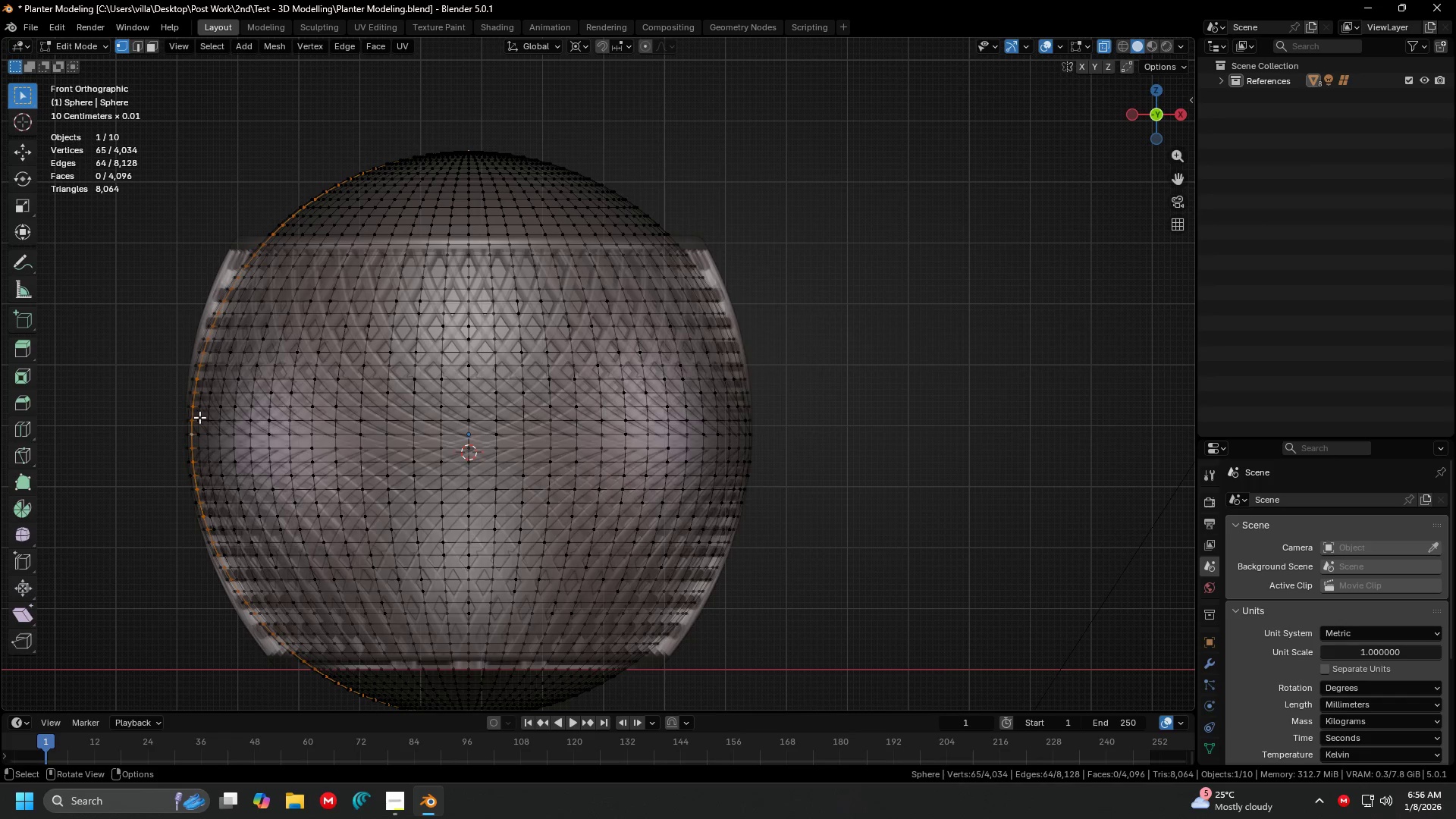 
hold_key(key=AltLeft, duration=1.5)
left_click([179, 428])
 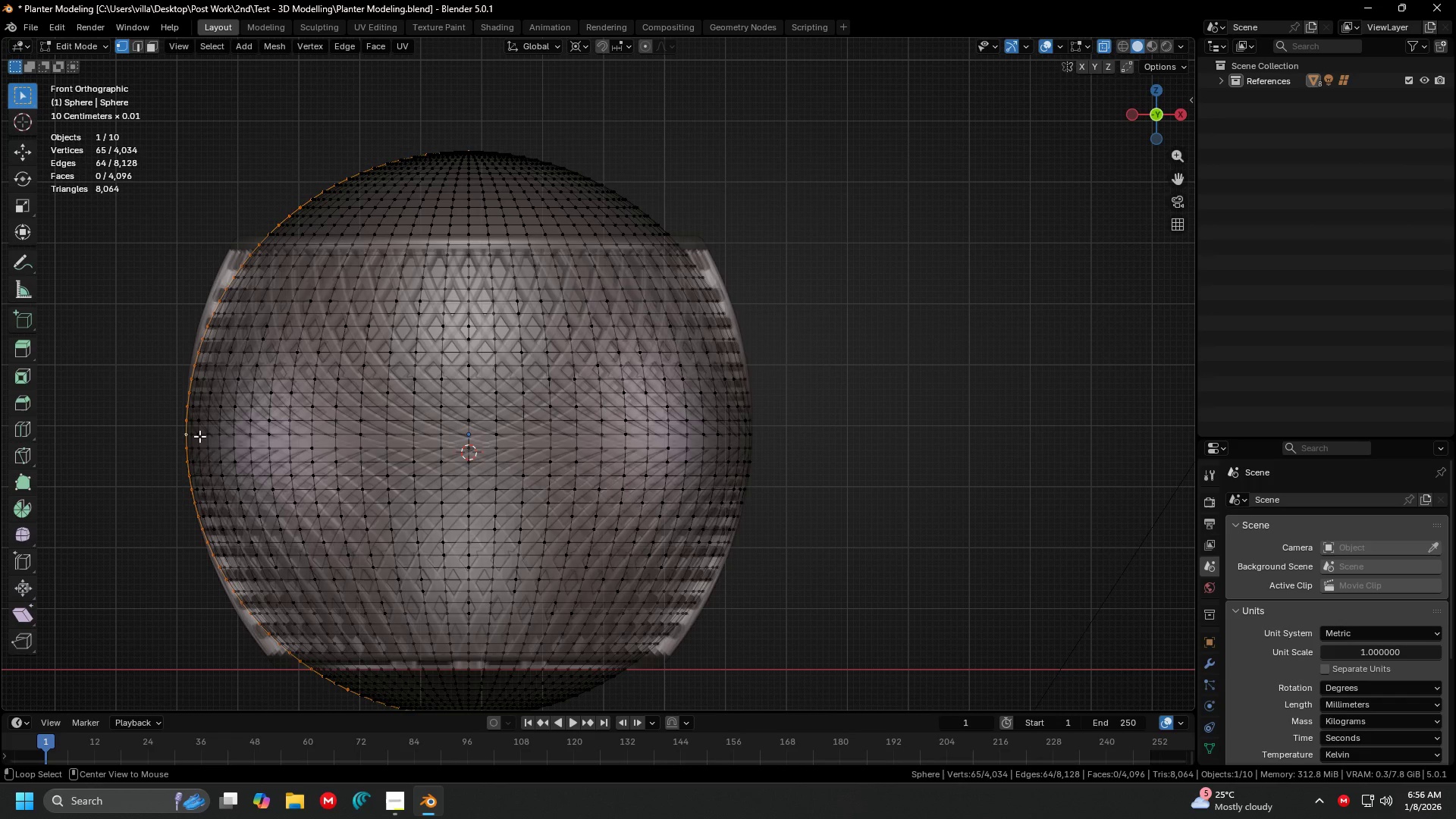 
left_click([199, 436])
 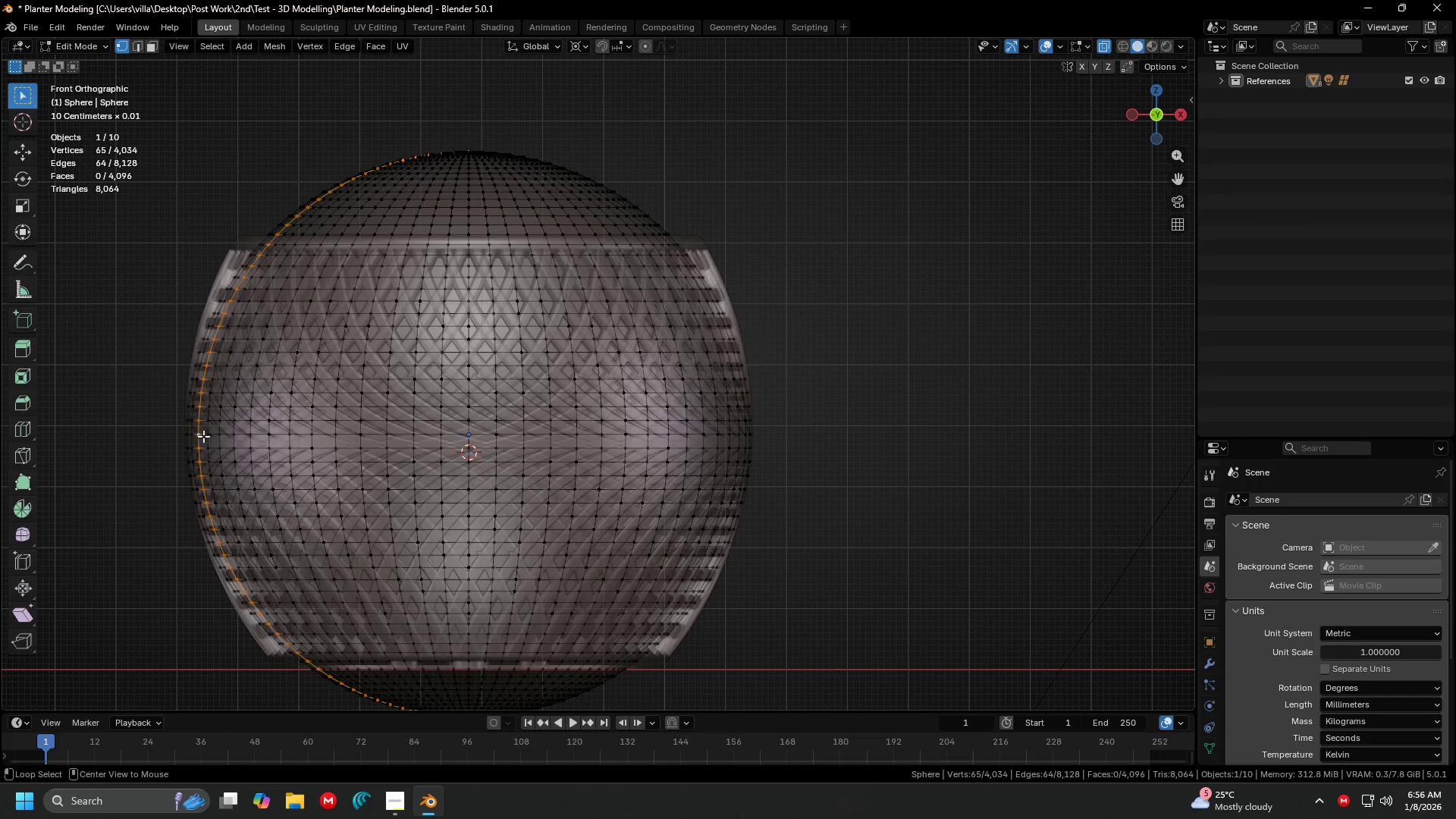 
left_click([210, 435])
 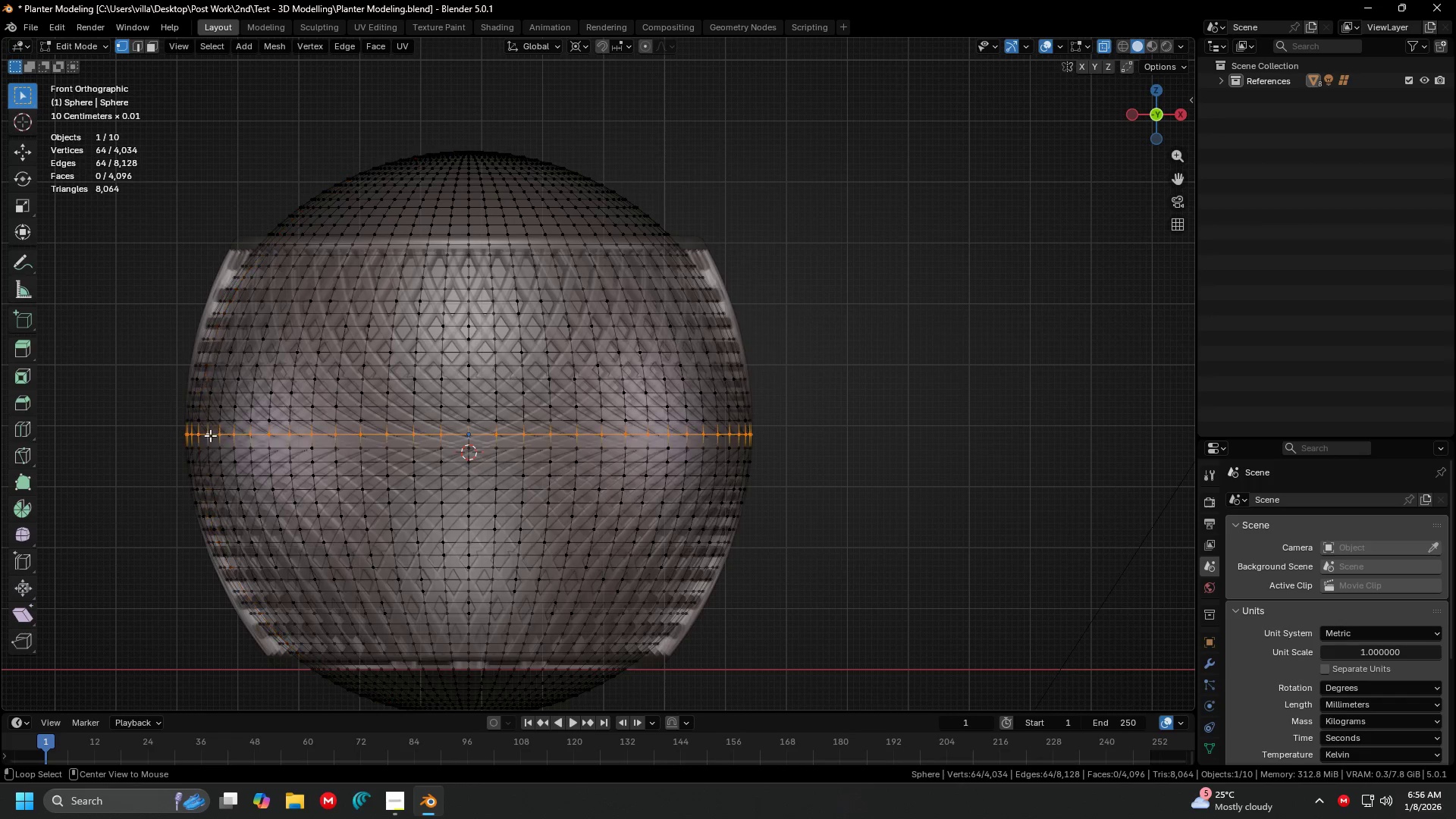 
hold_key(key=AltLeft, duration=0.52)
 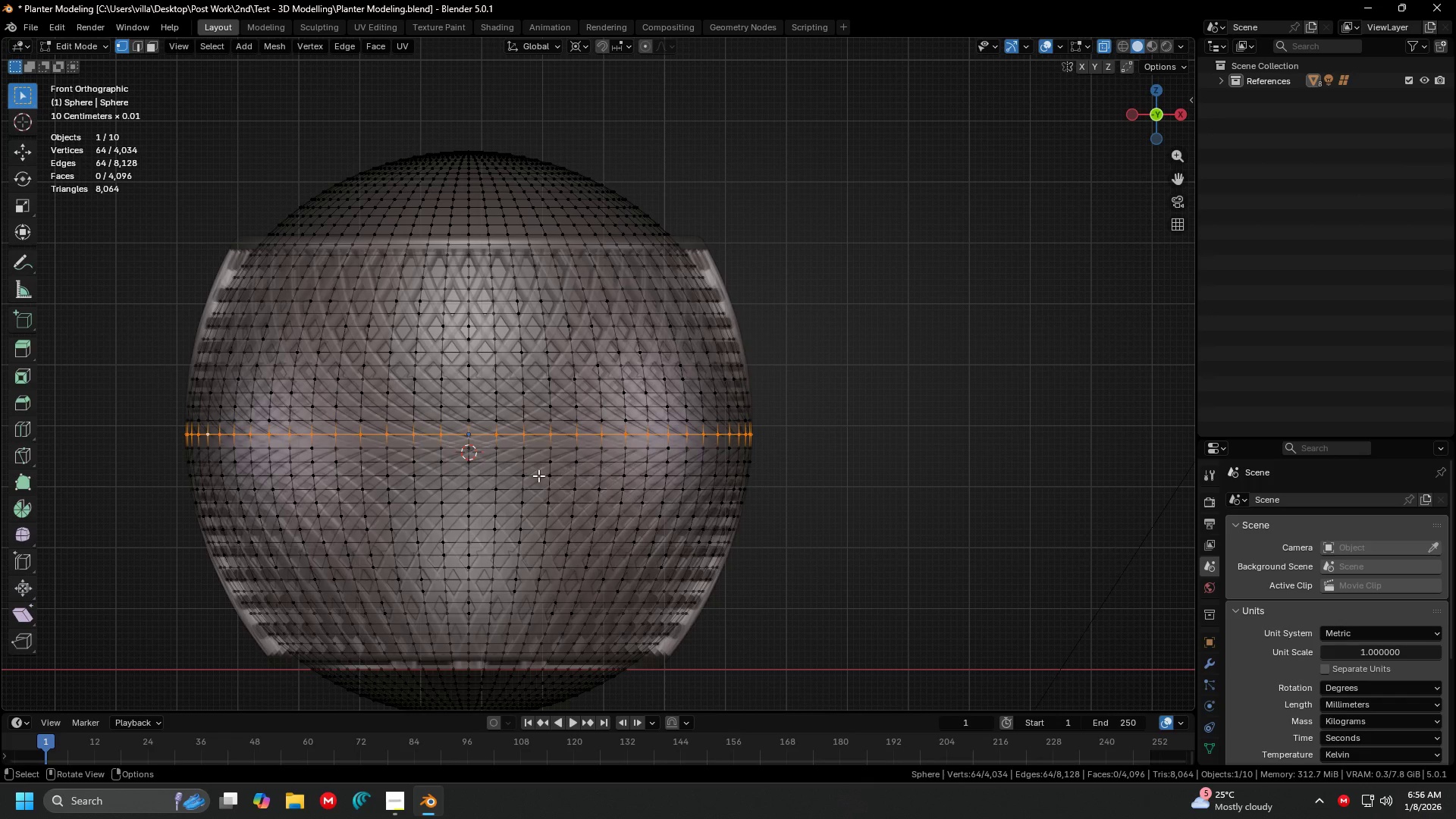 
key(H)
 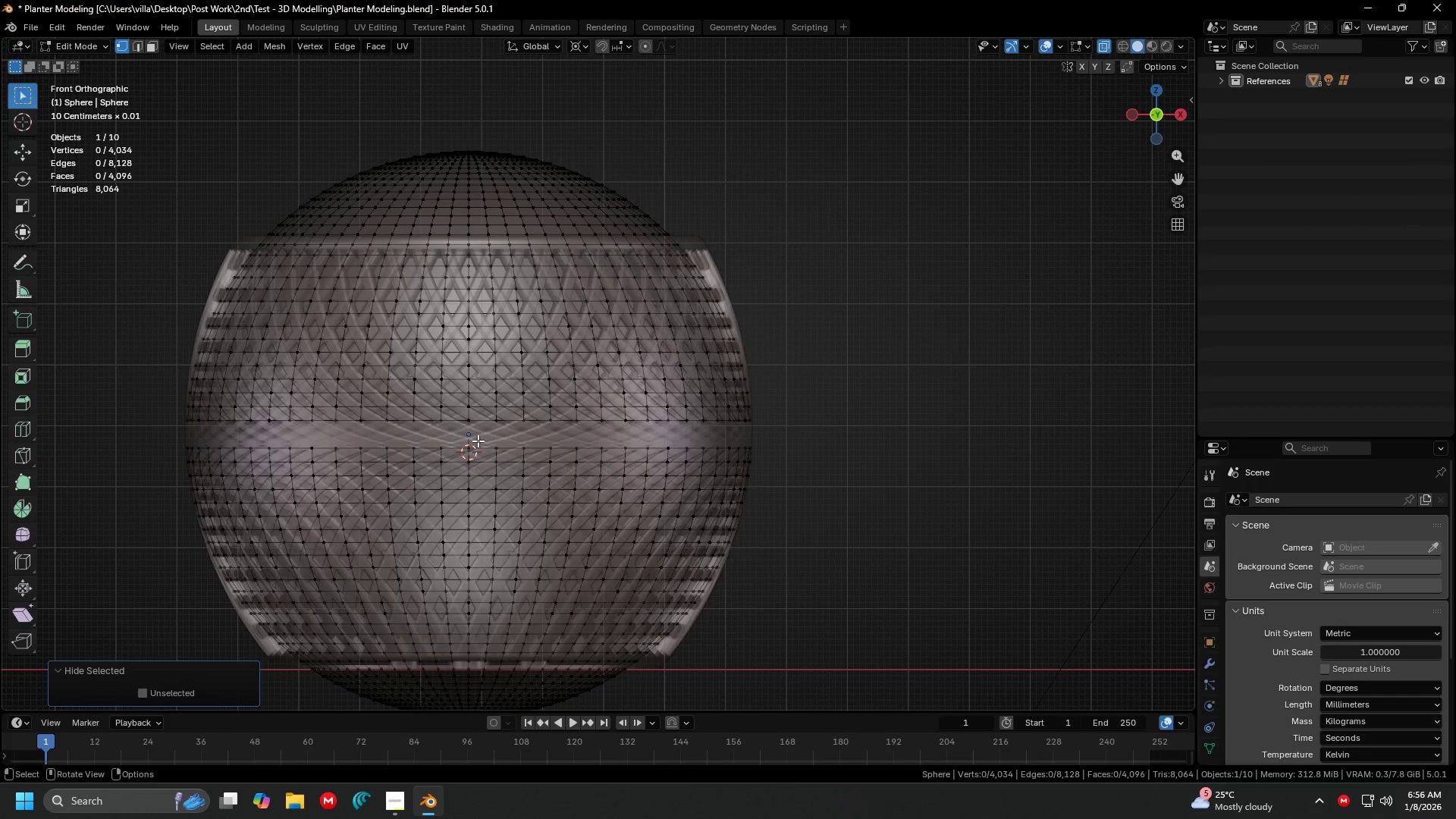 
key(A)
 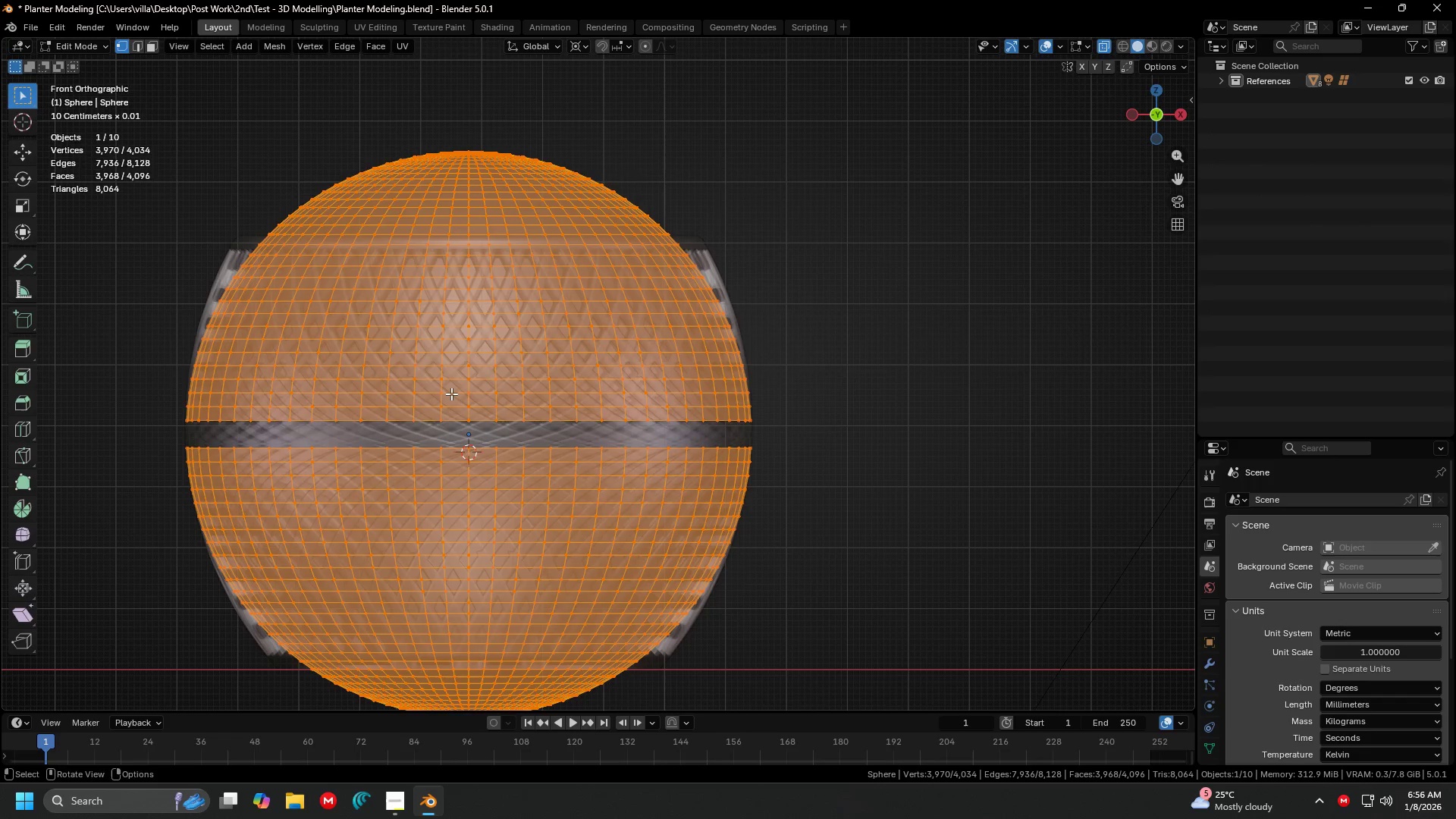 
key(Shift+ShiftLeft)
 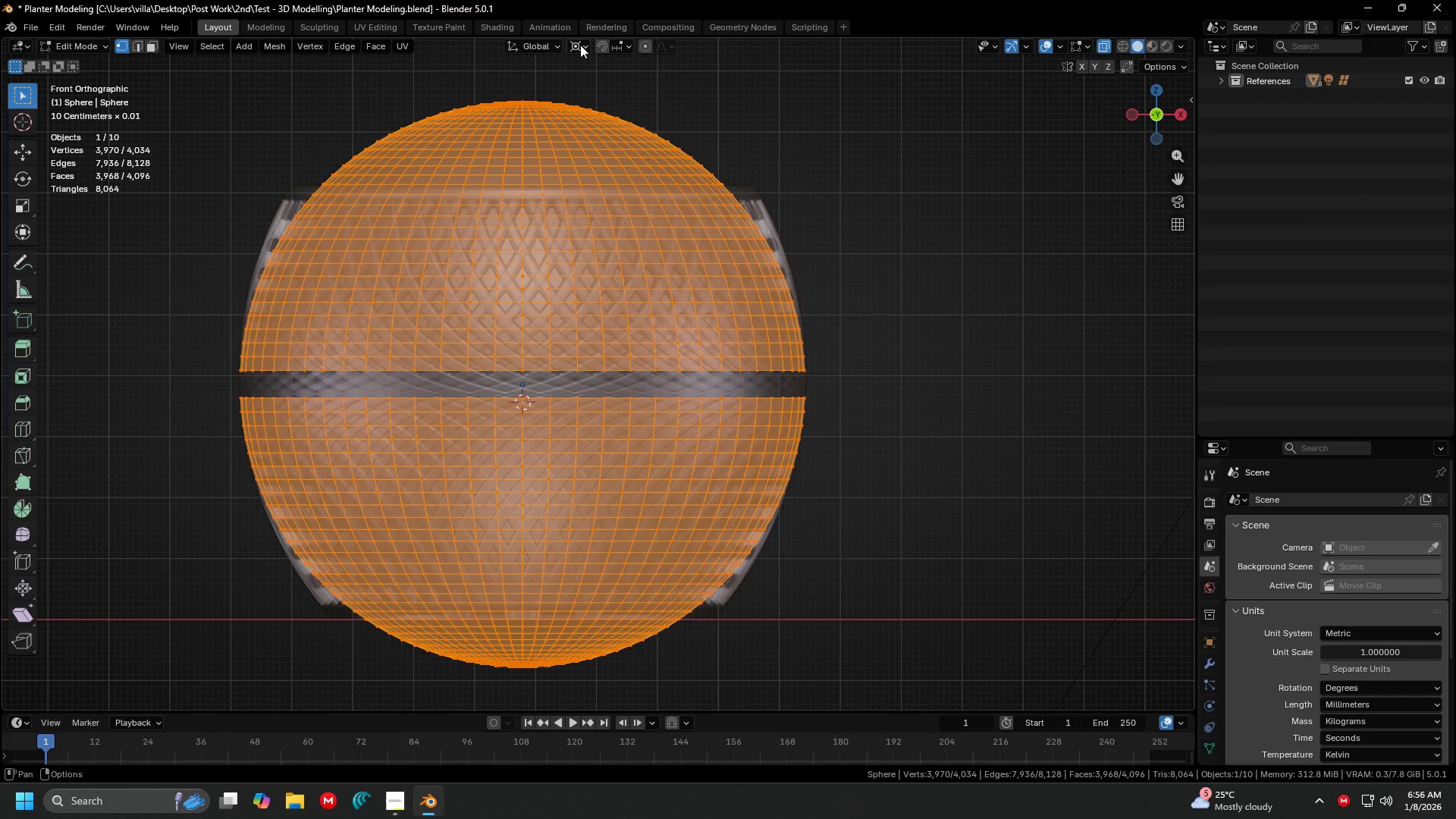 
key(S)
 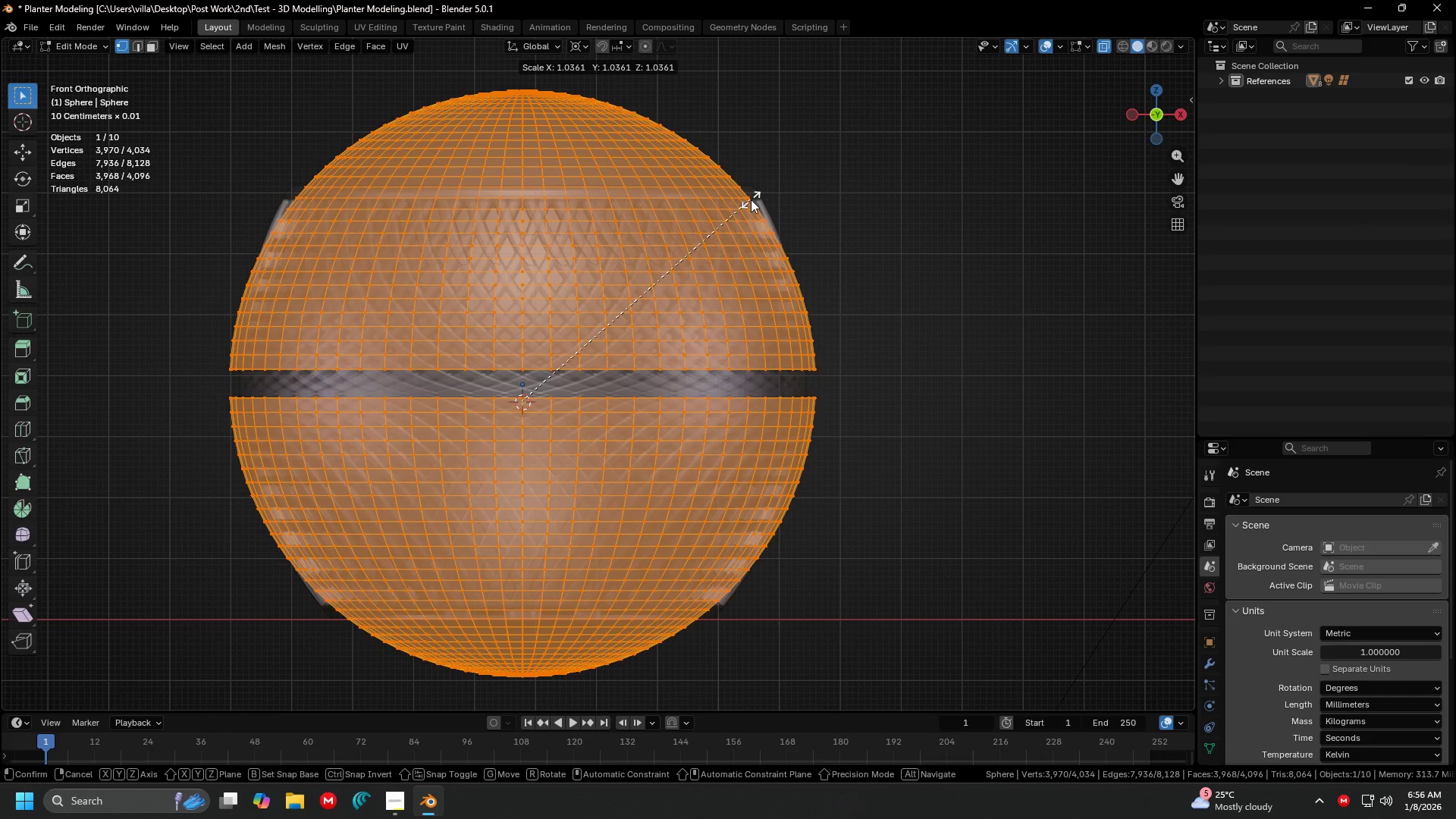 
key(Escape)
 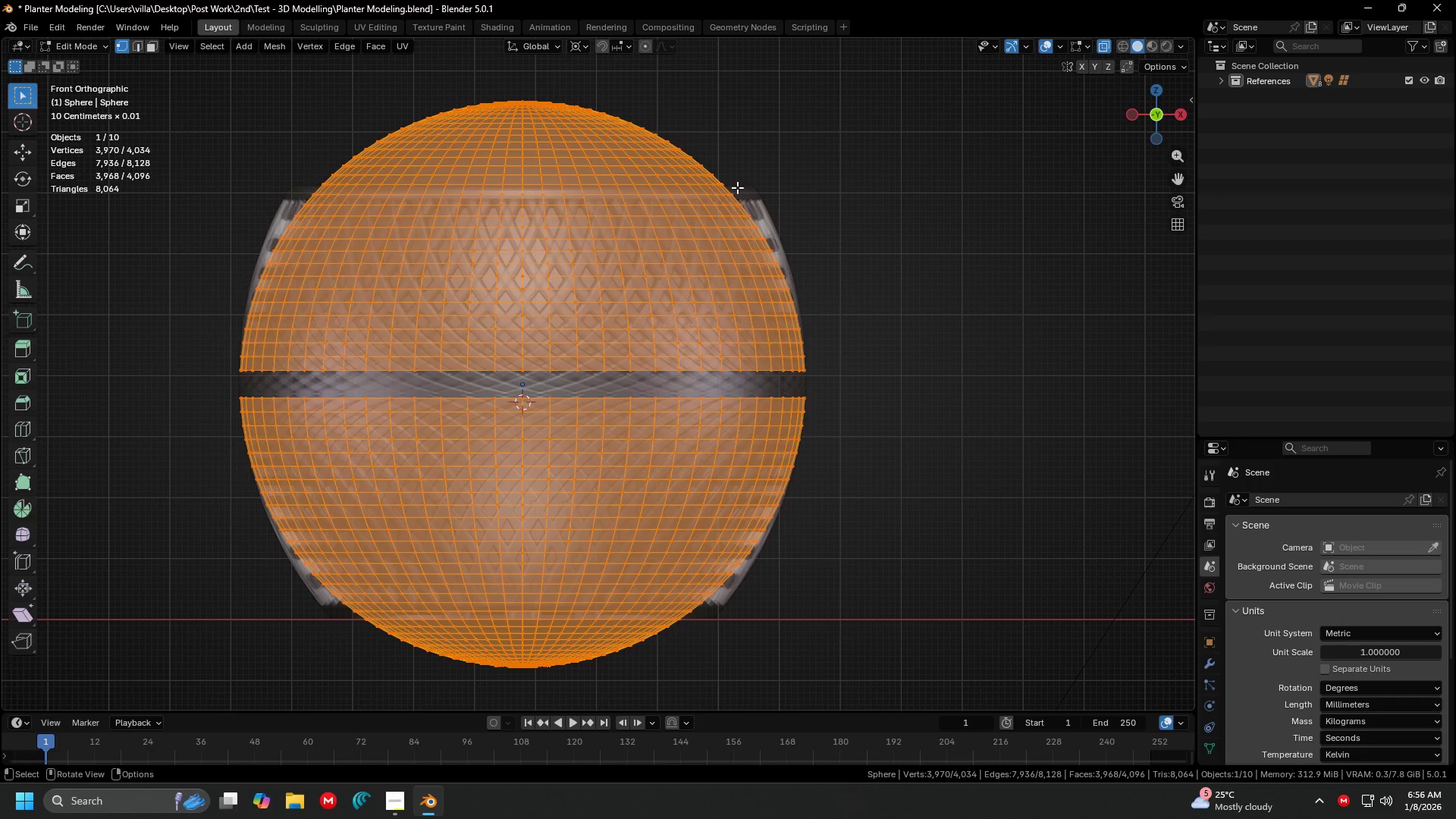 
type(sz)
 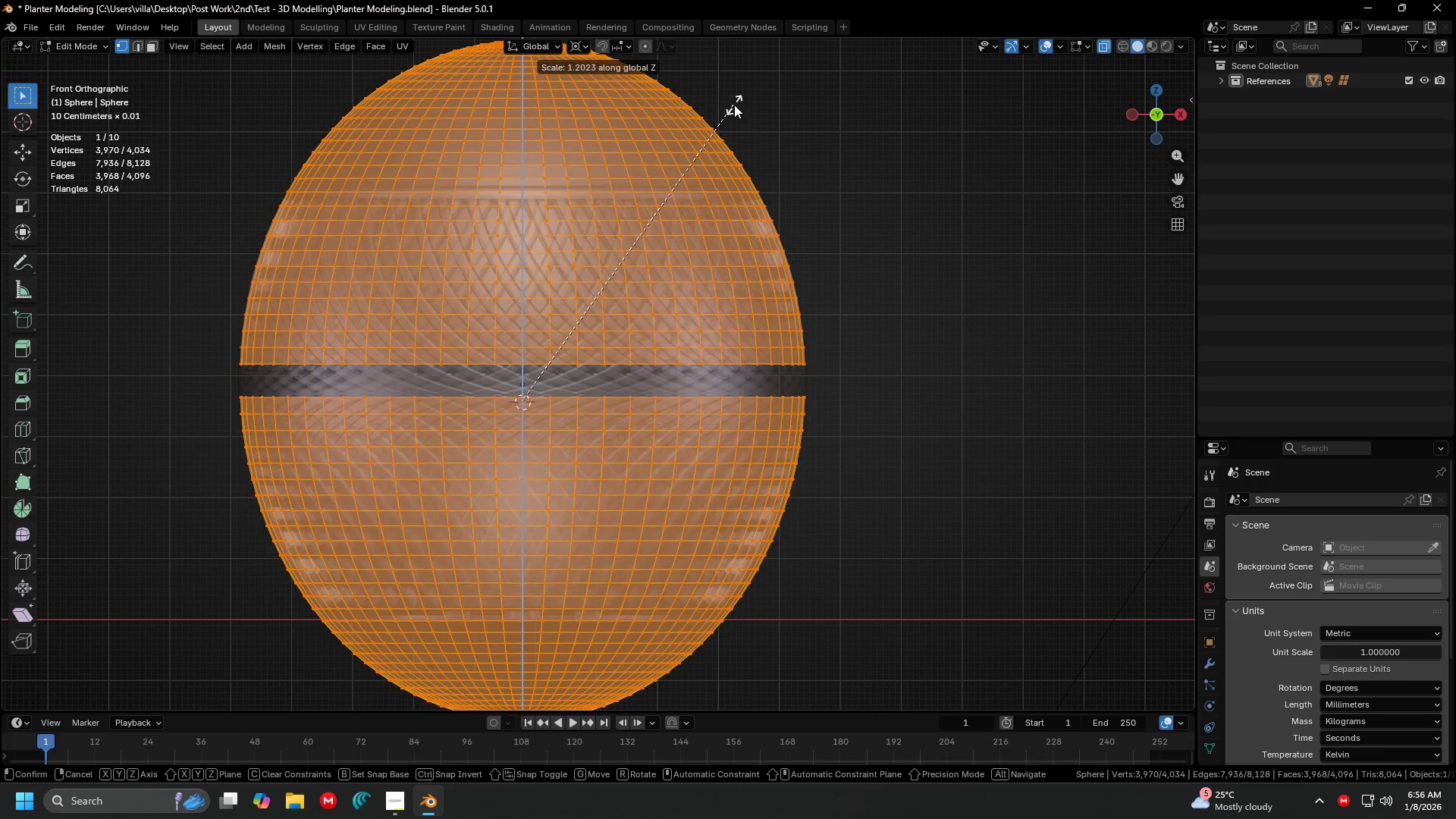 
left_click([734, 105])
 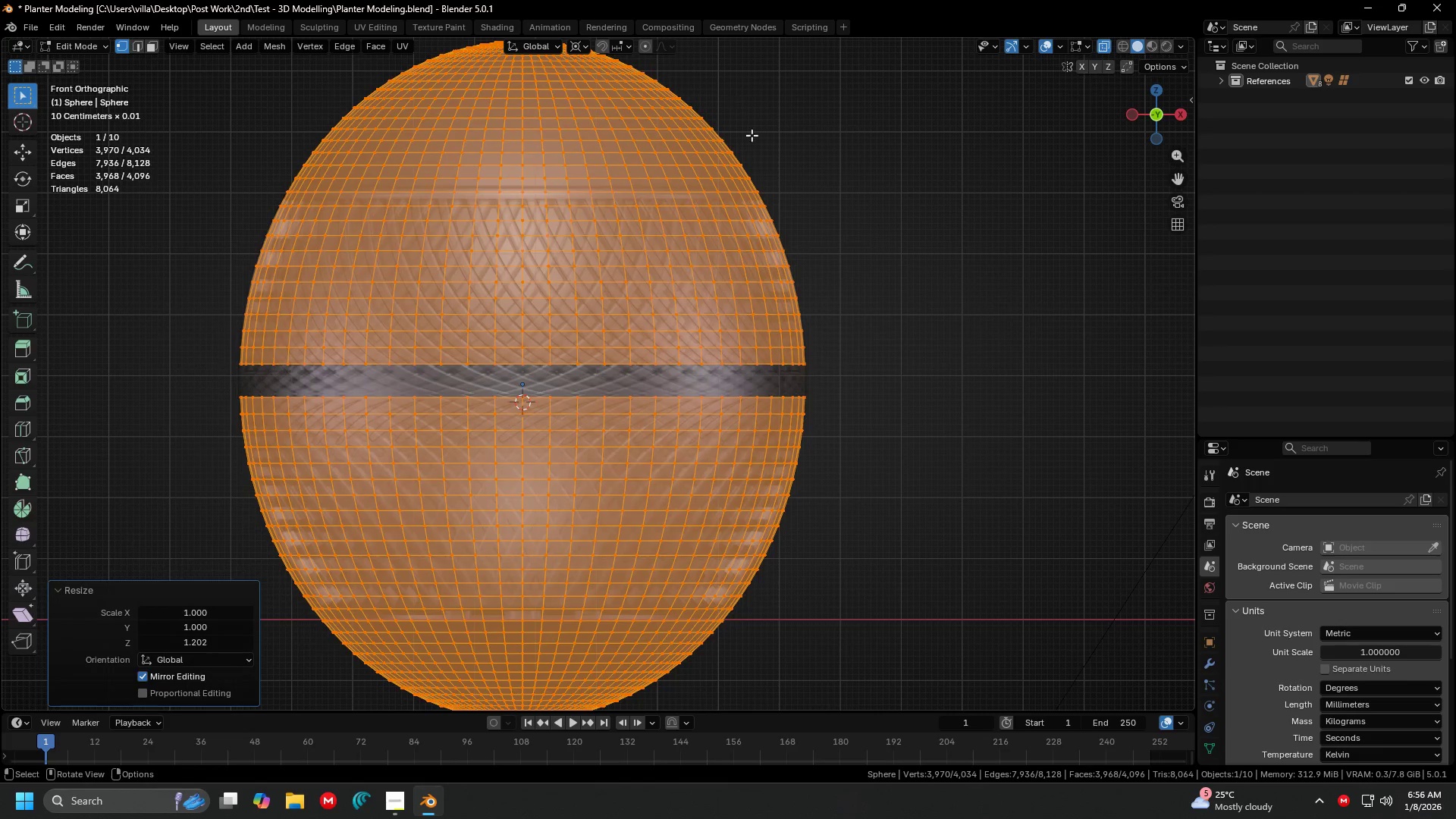 
hold_key(key=ShiftLeft, duration=0.31)
 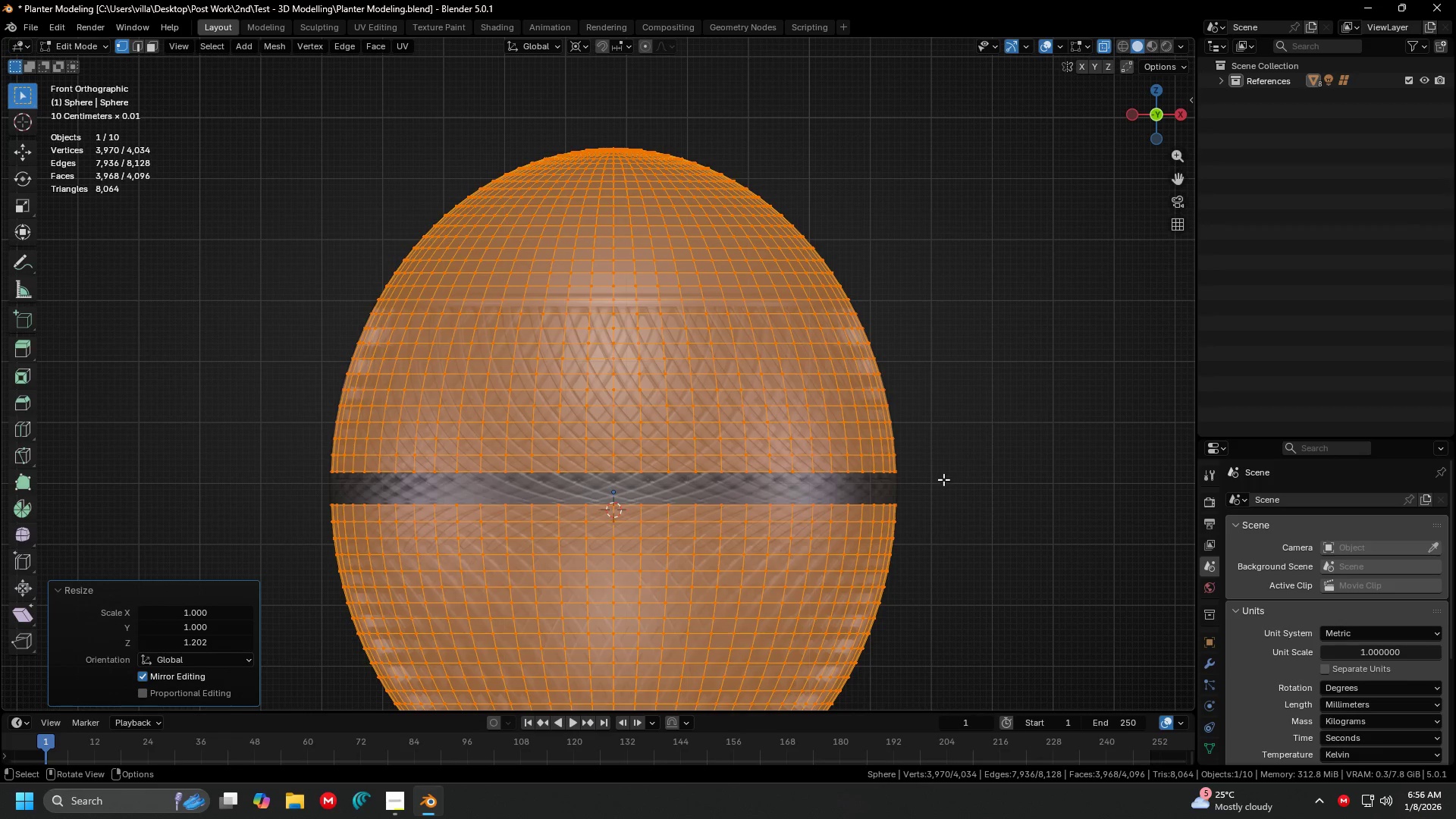 
hold_key(key=ControlLeft, duration=1.36)
left_click_drag(start_coordinate=[943, 483], to_coordinate=[169, 144])
 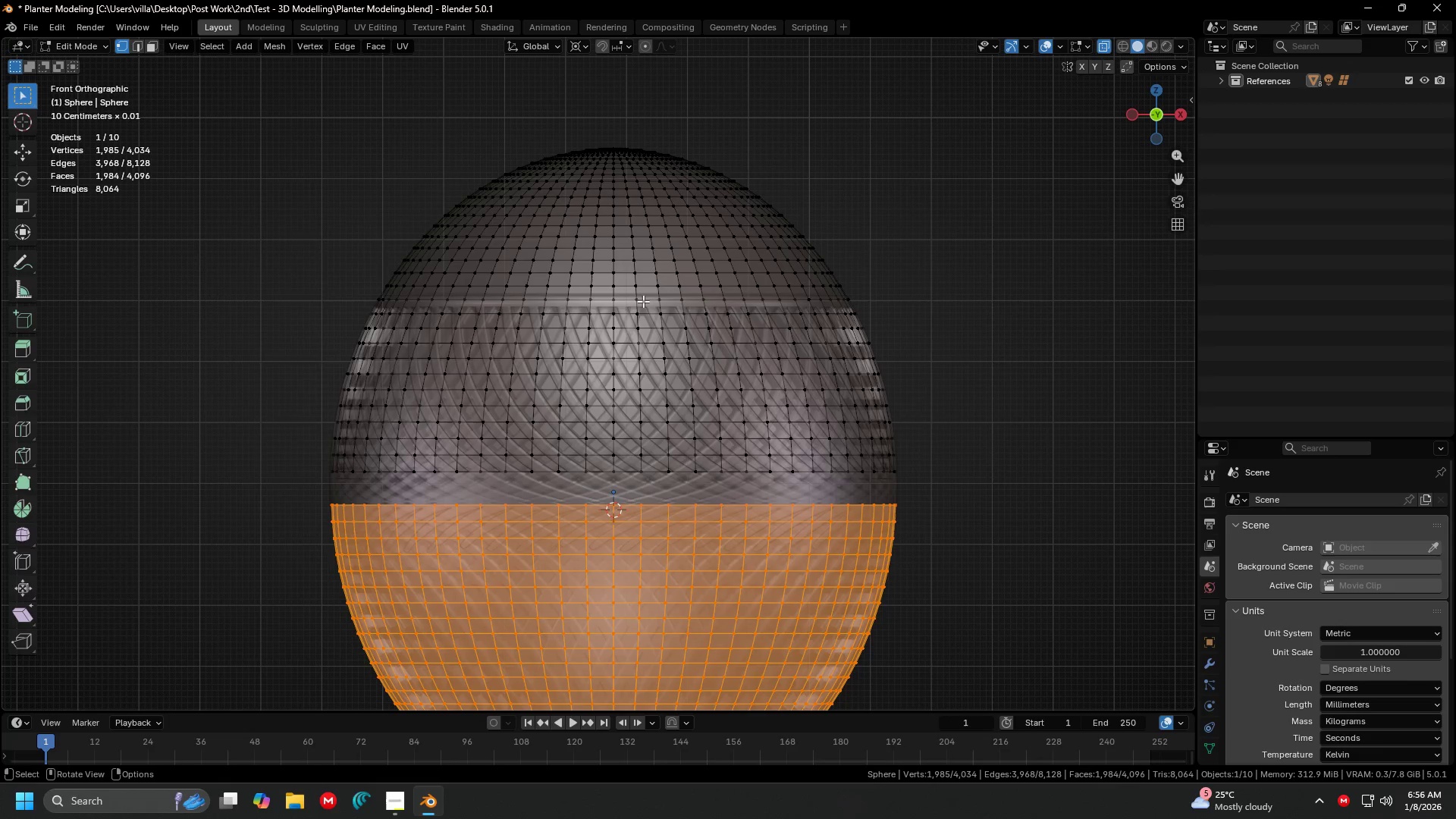 
type(sz)
 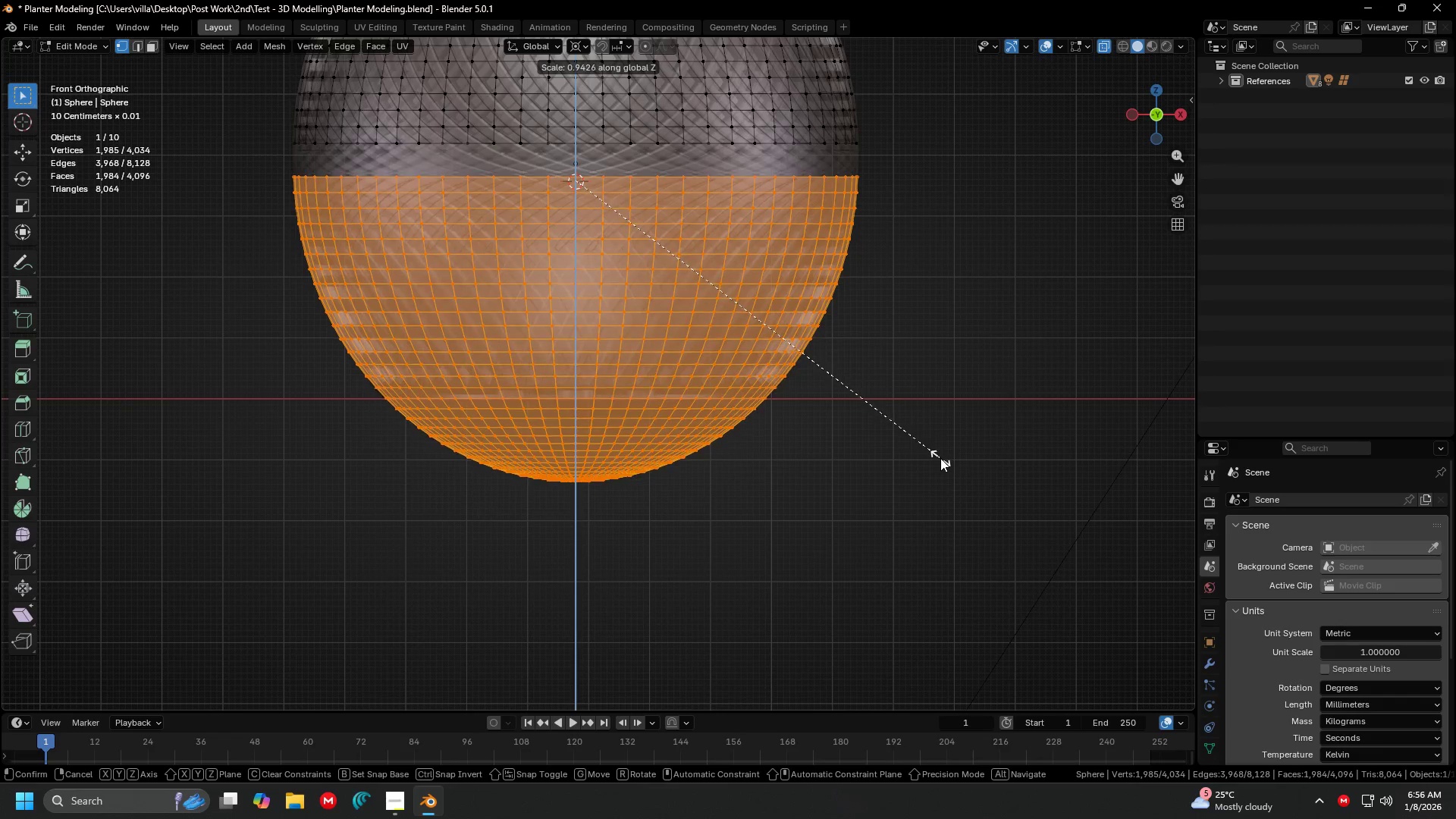 
left_click([940, 465])
 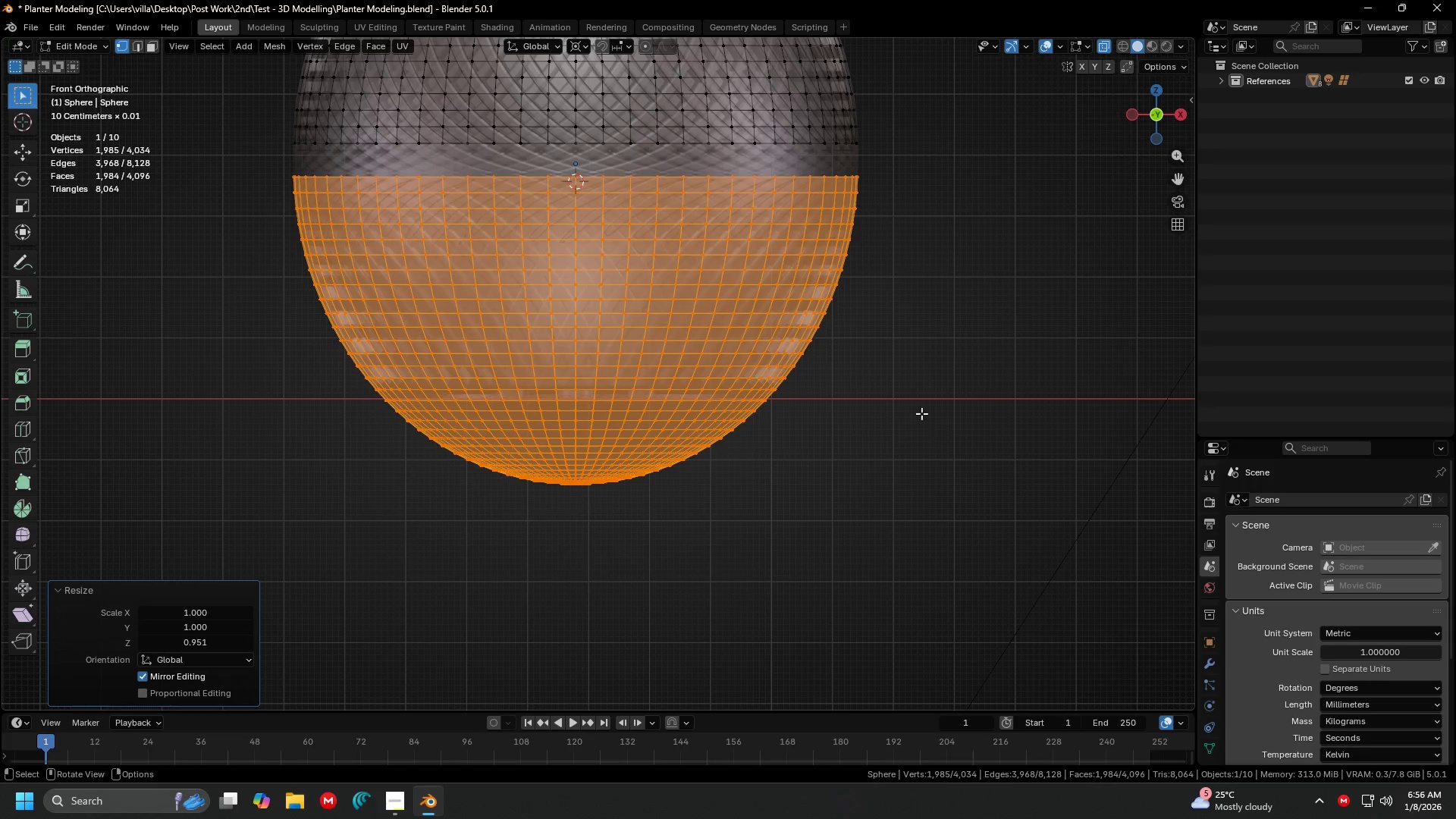 
hold_key(key=ShiftLeft, duration=0.33)
 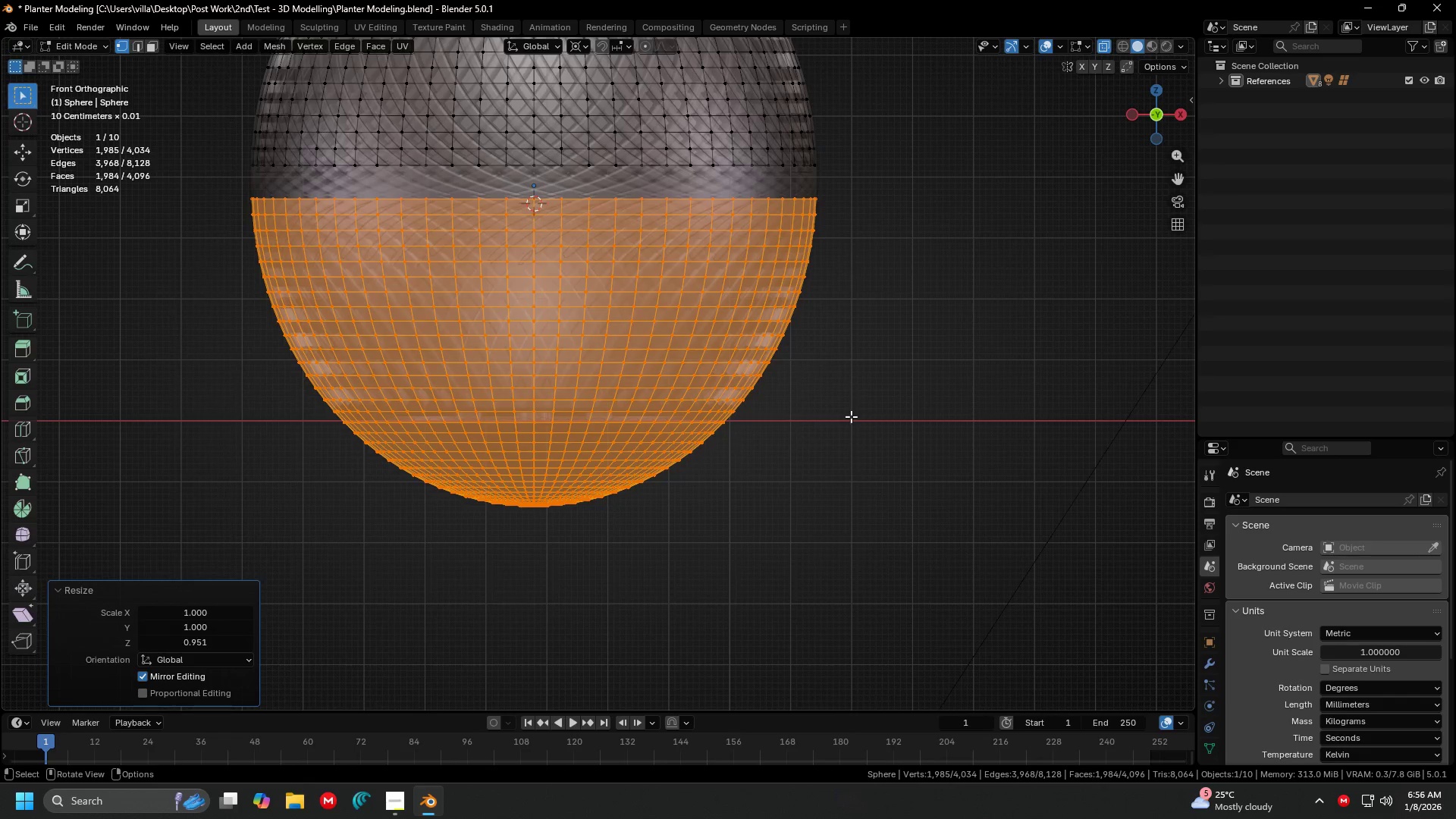 
hold_key(key=ShiftLeft, duration=0.44)
 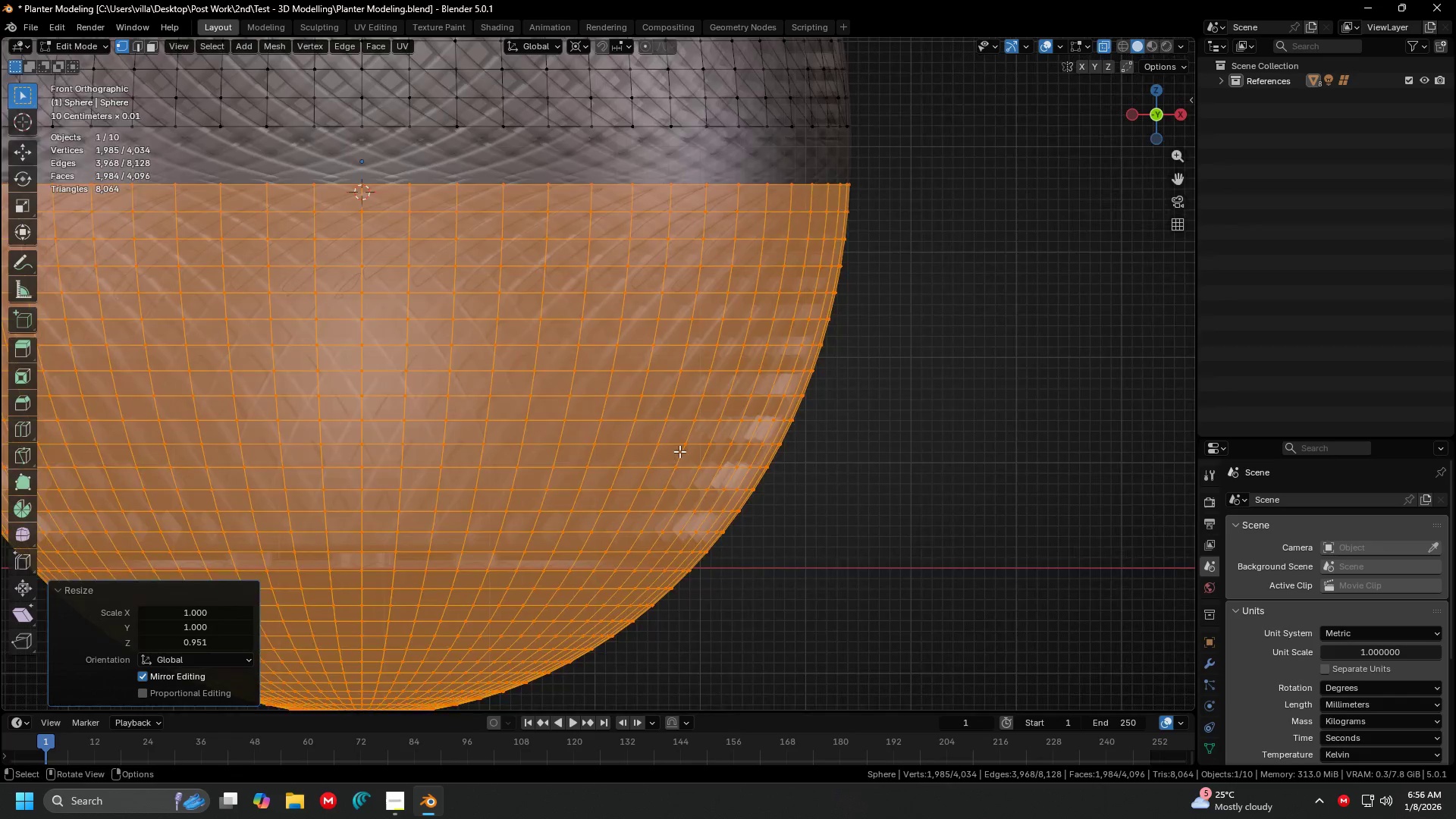 
scroll: coordinate [851, 416], scroll_direction: up, amount: 3.0
 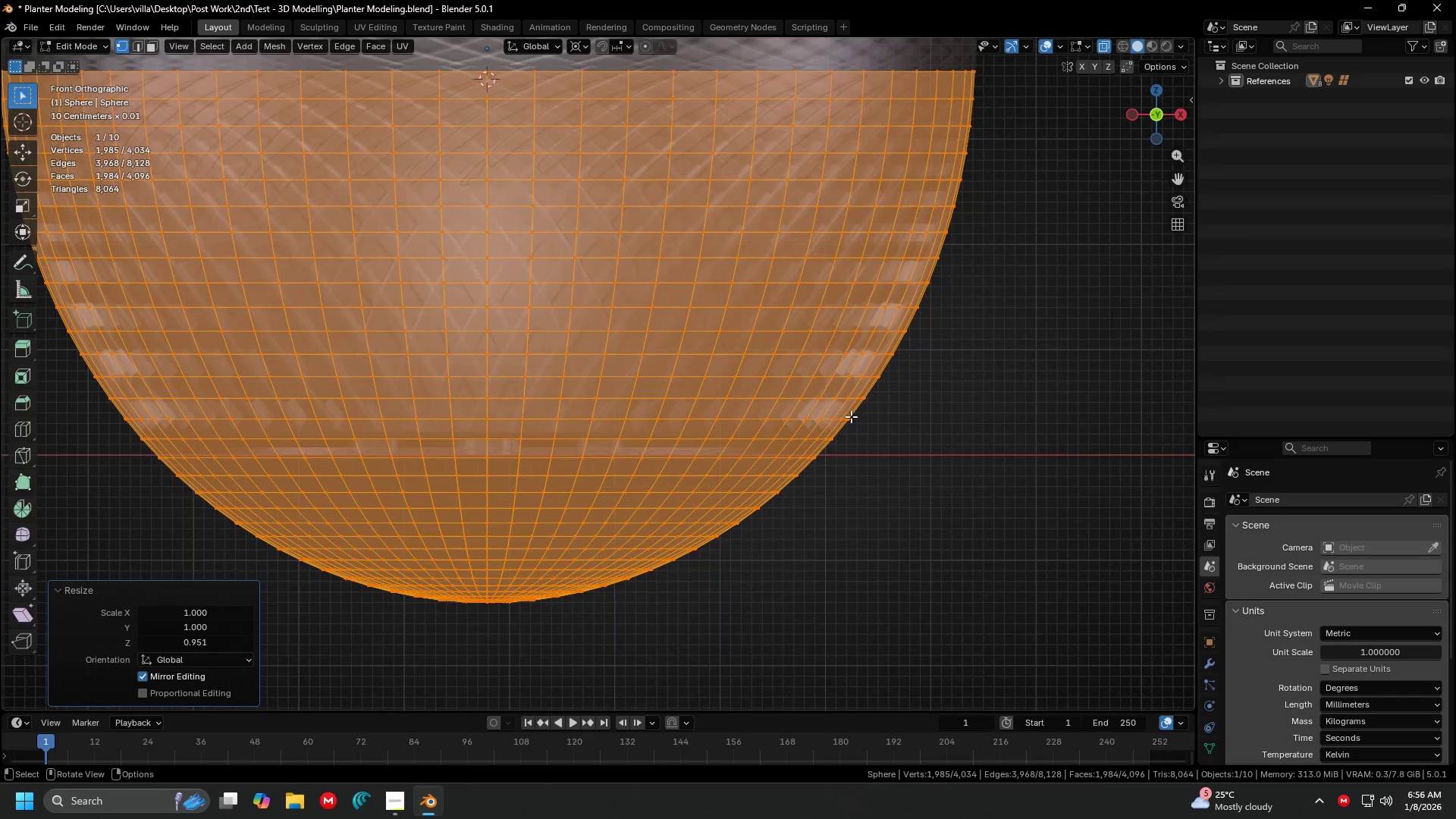 
scroll: coordinate [679, 451], scroll_direction: down, amount: 2.0
 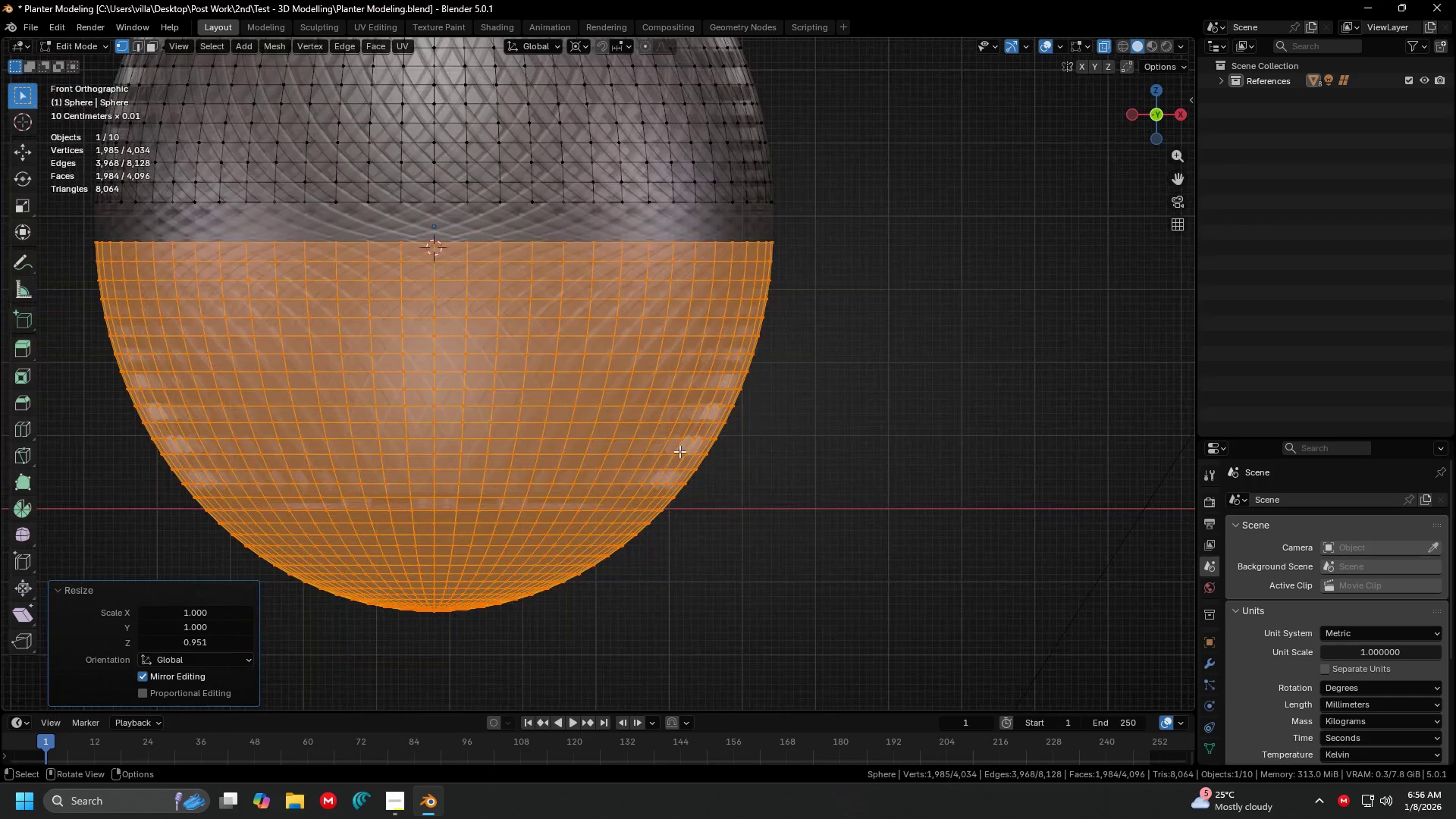 
key(Alt+H)
 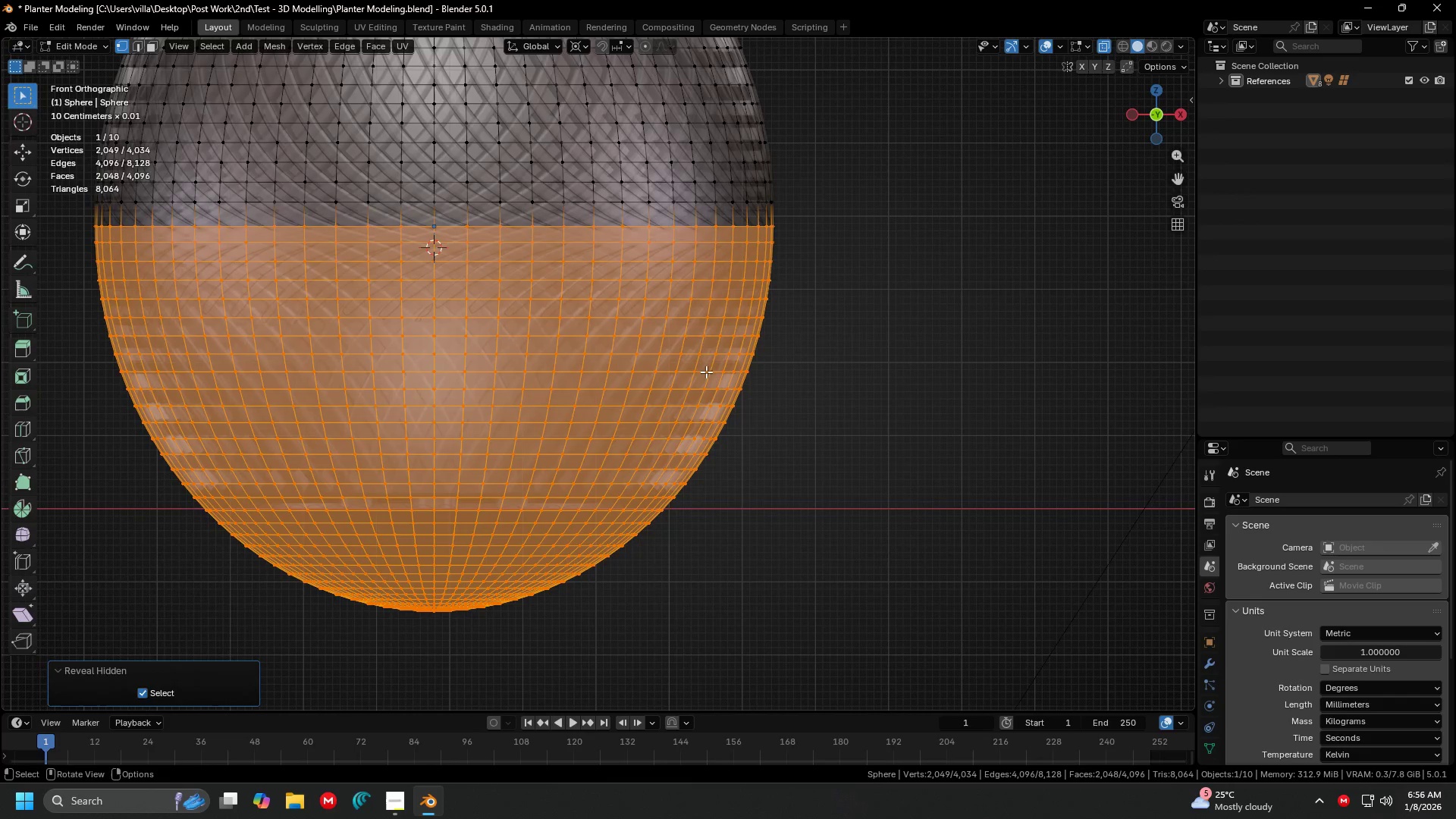 
hold_key(key=ShiftLeft, duration=0.42)
 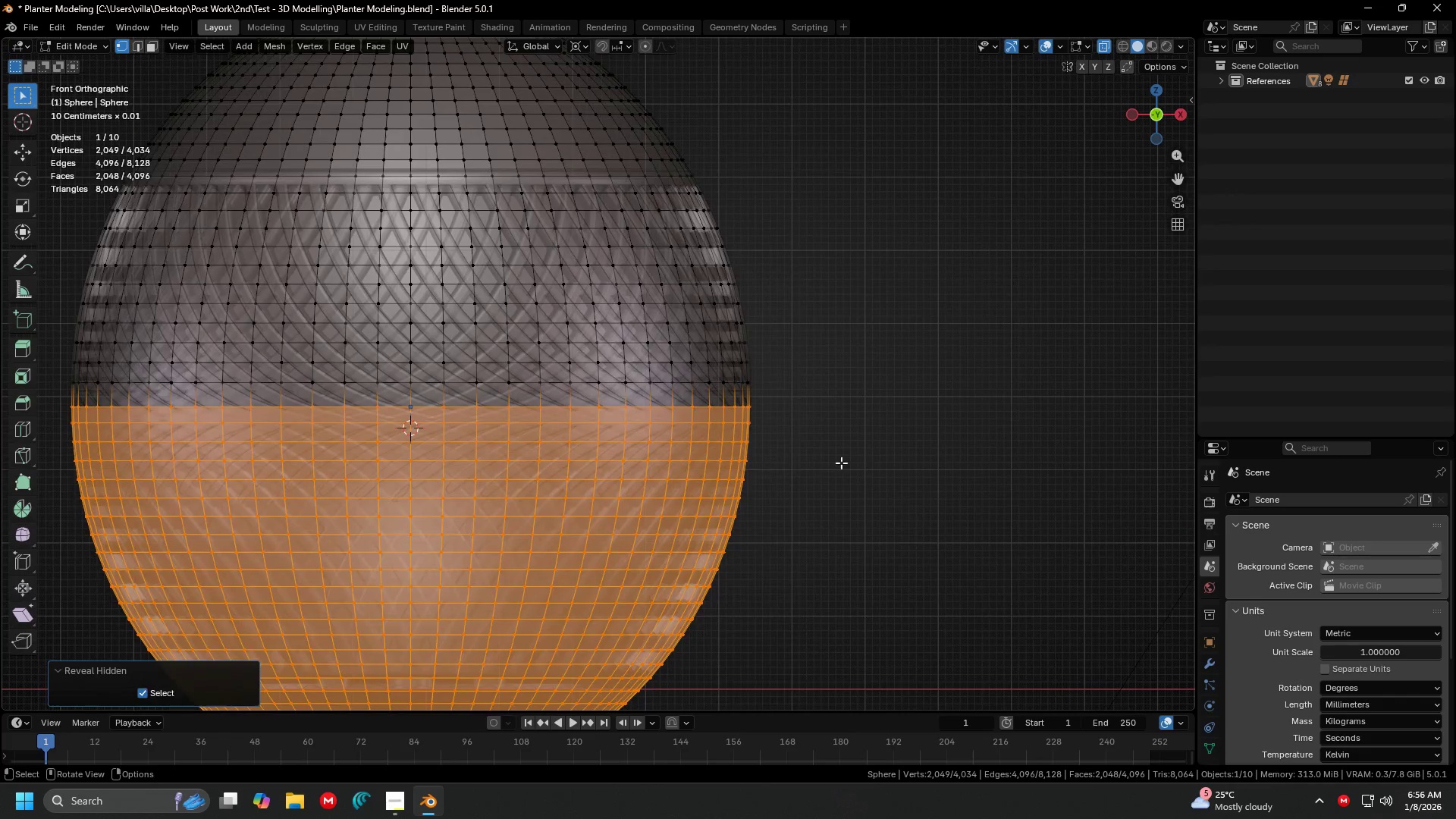 
left_click([841, 463])
 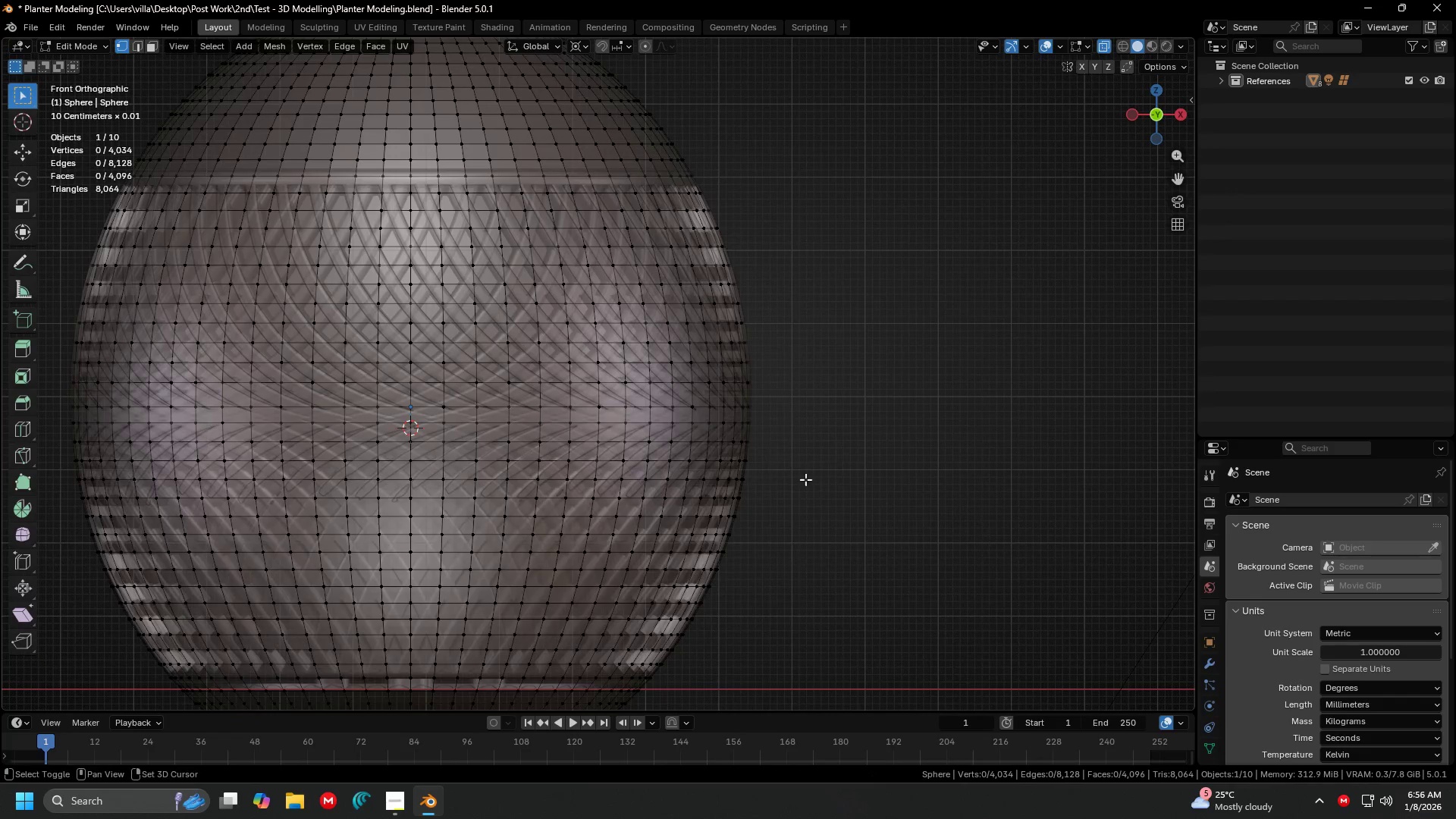 
hold_key(key=ShiftLeft, duration=0.41)
 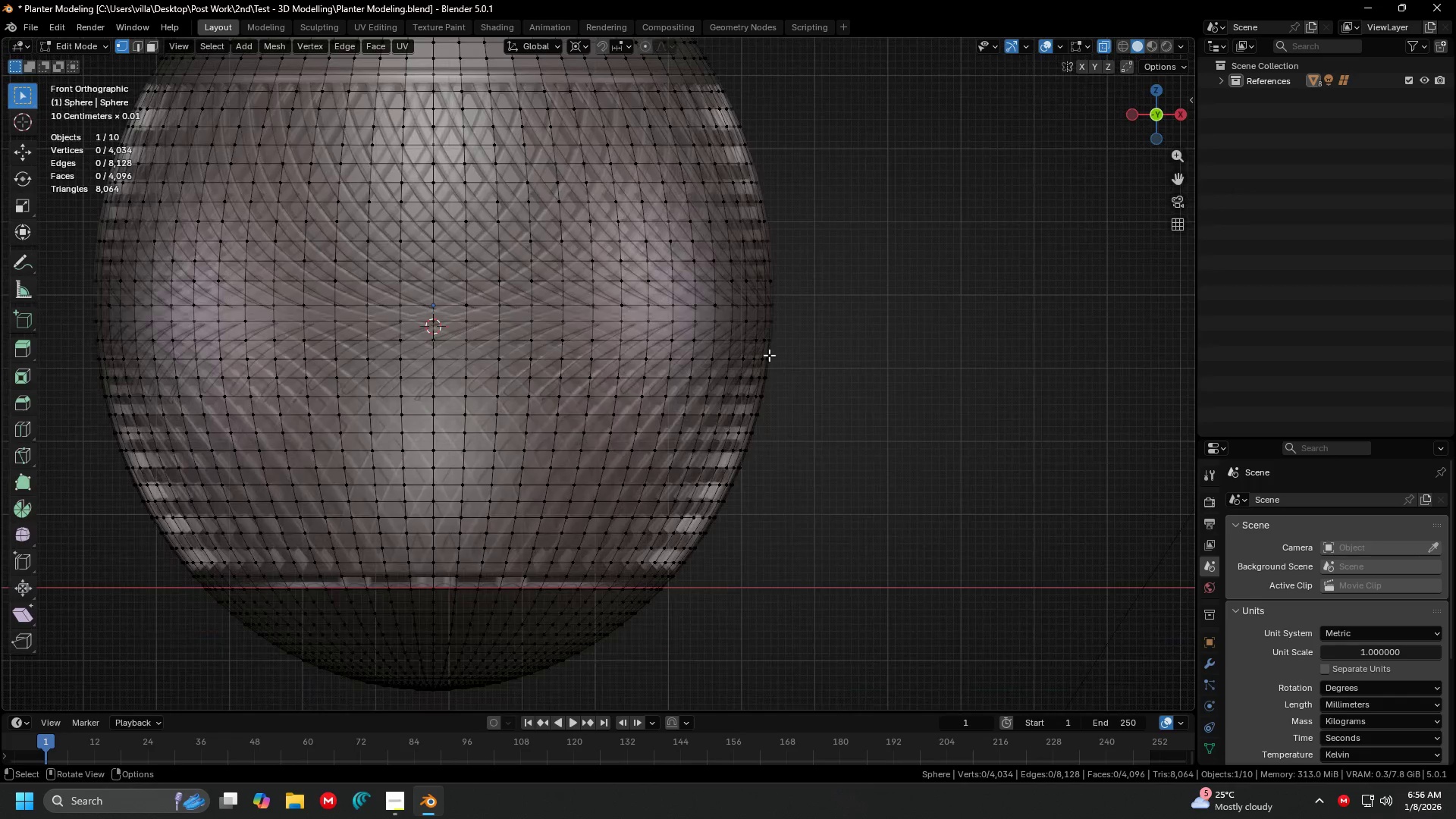 
hold_key(key=ShiftLeft, duration=0.34)
hold_key(key=ShiftLeft, duration=0.34)
scroll: coordinate [327, 306], scroll_direction: up, amount: 2.0
 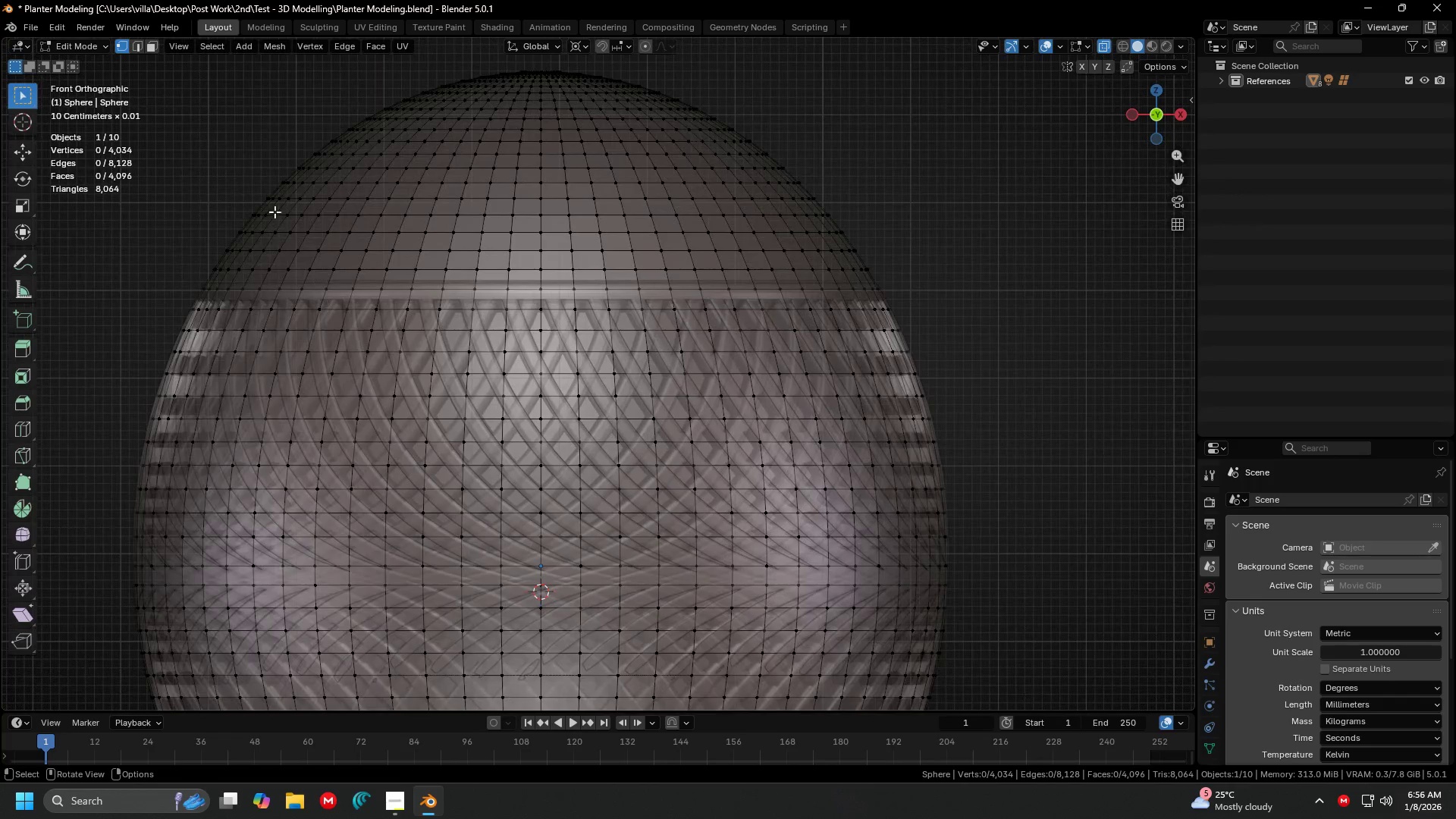 
left_click_drag(start_coordinate=[158, 89], to_coordinate=[922, 277])
 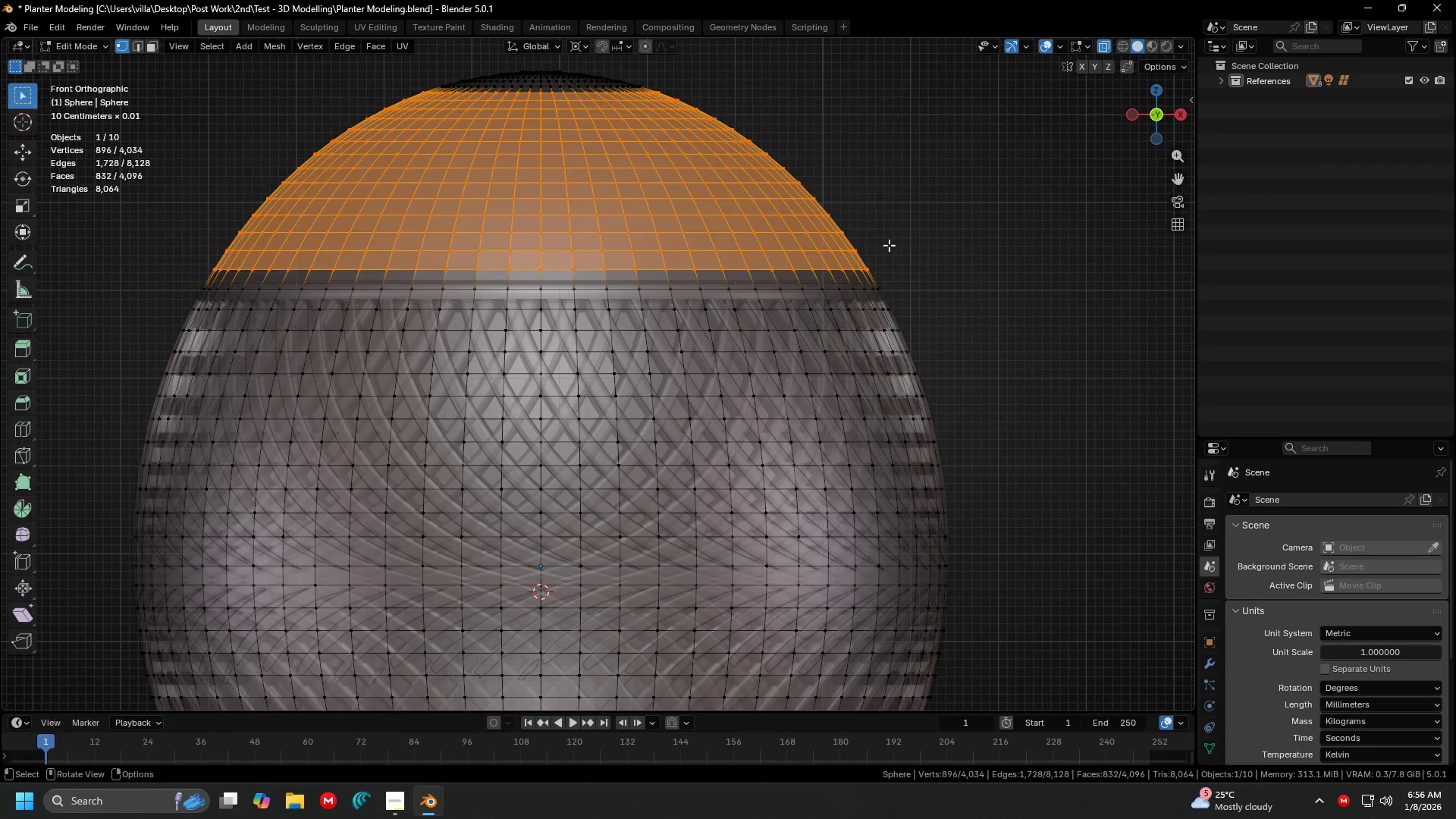 
hold_key(key=ShiftLeft, duration=1.5)
left_click_drag(start_coordinate=[733, 245], to_coordinate=[325, 122])
 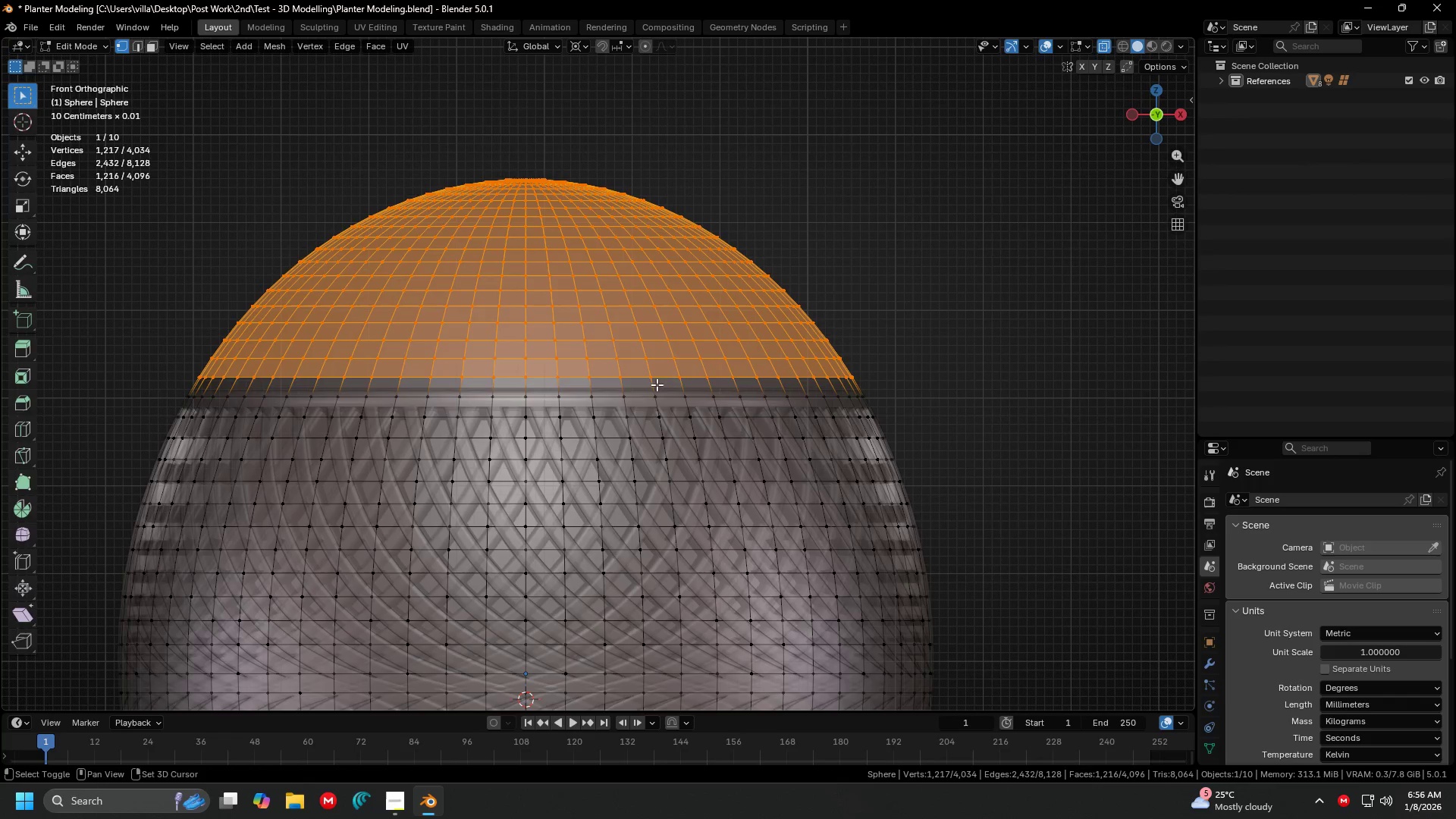 
hold_key(key=ShiftLeft, duration=0.45)
 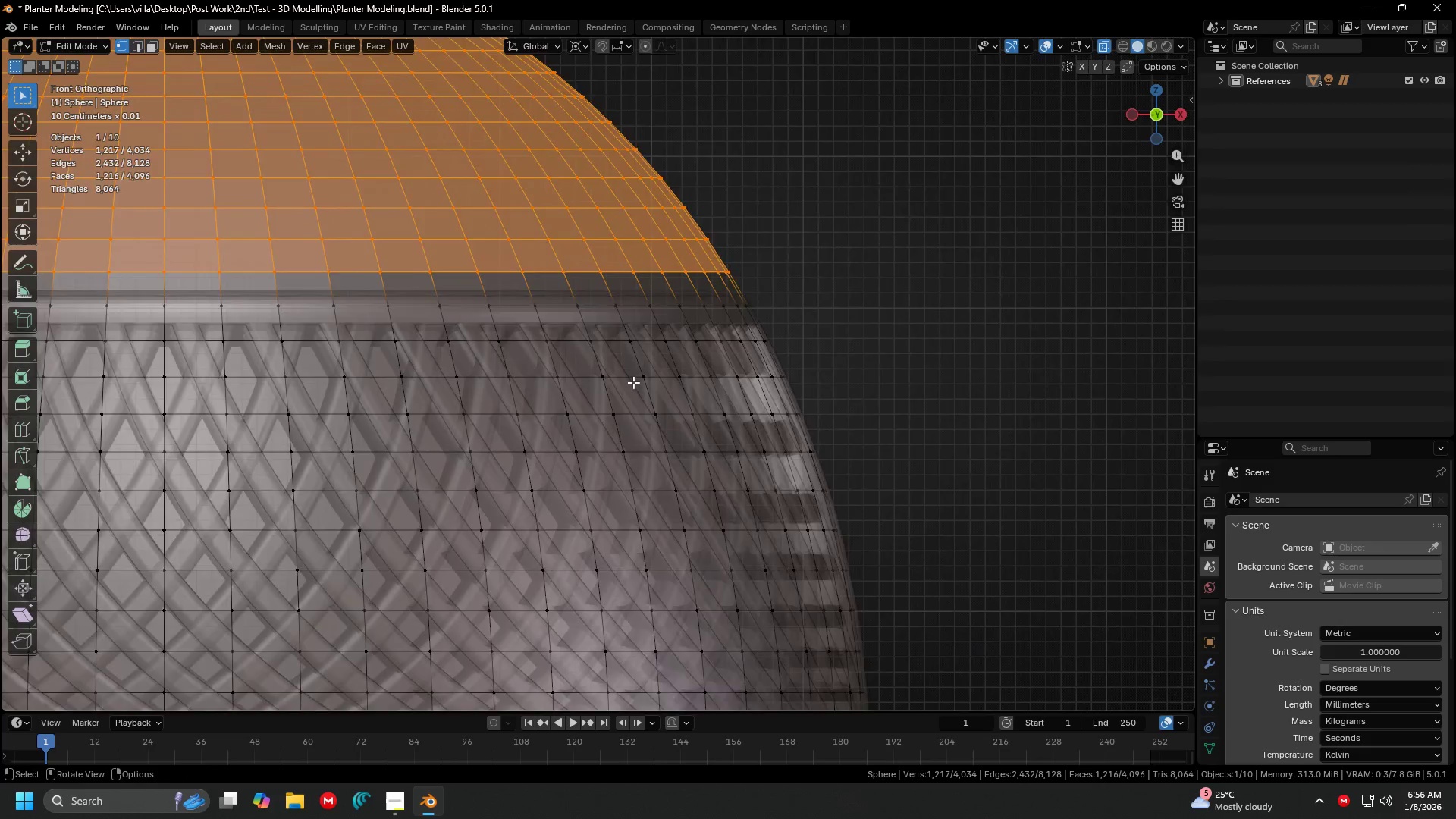 
scroll: coordinate [633, 382], scroll_direction: up, amount: 6.0
 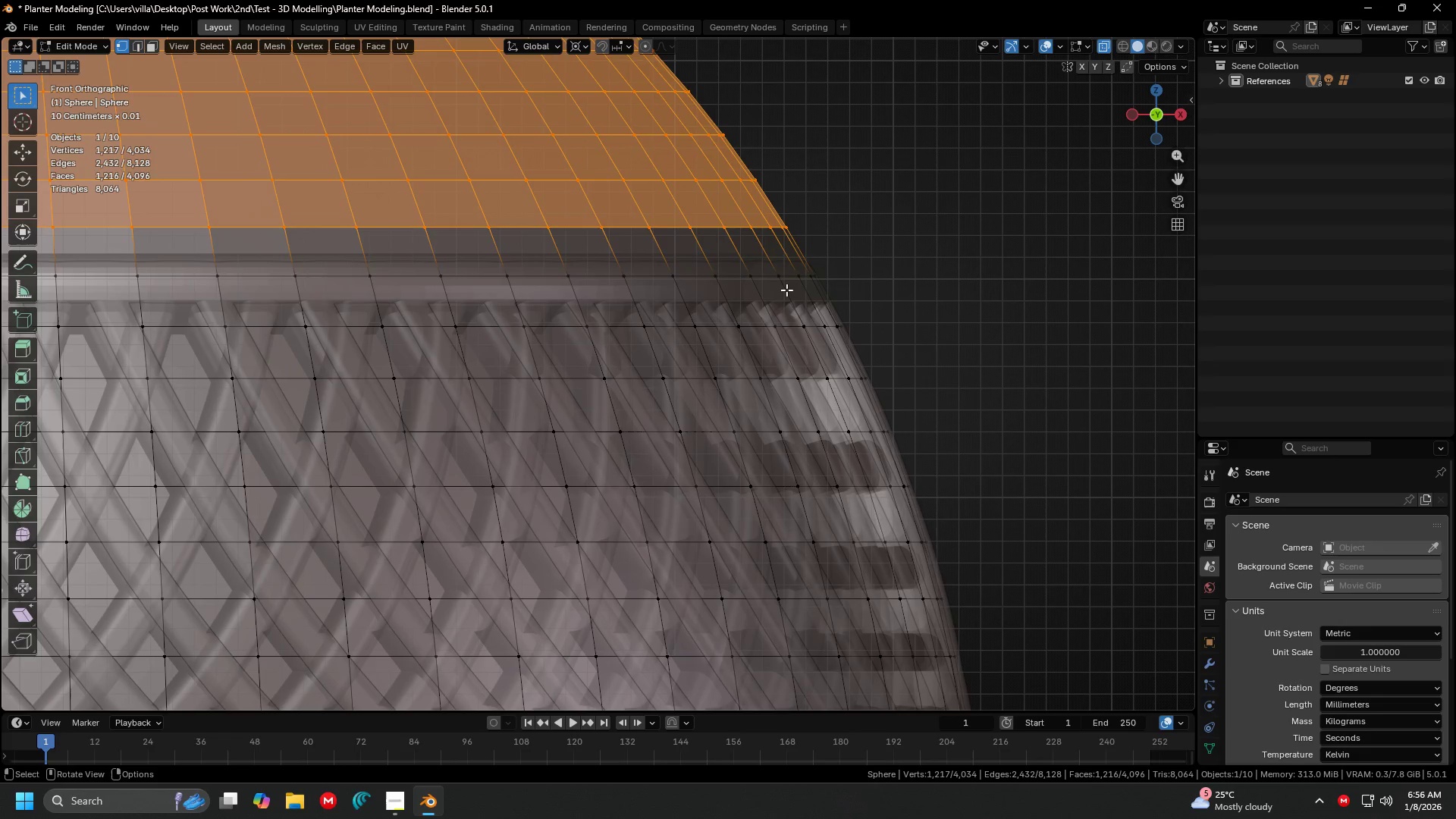 
hold_key(key=ShiftLeft, duration=0.34)
 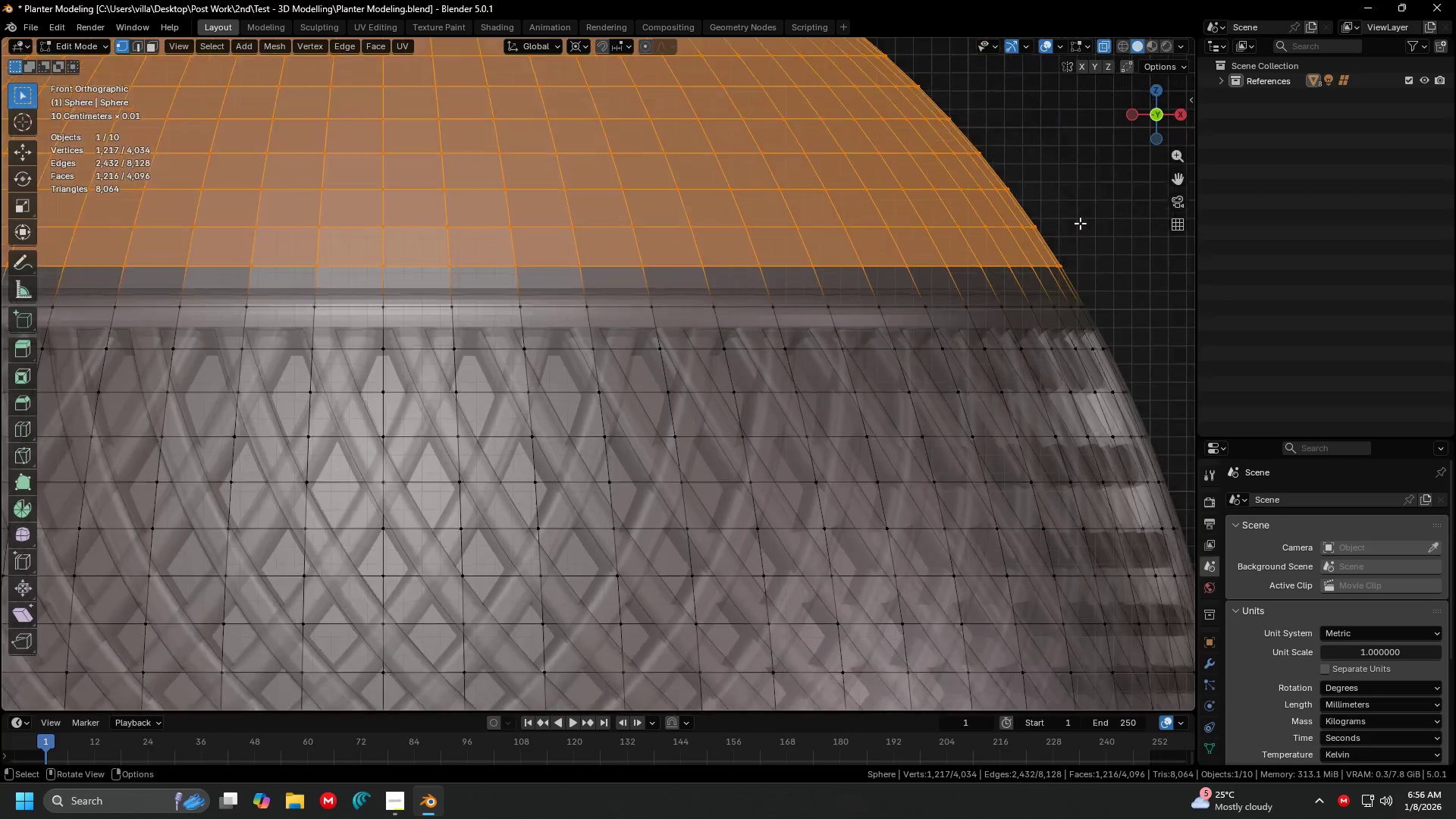 
hold_key(key=ControlLeft, duration=0.84)
 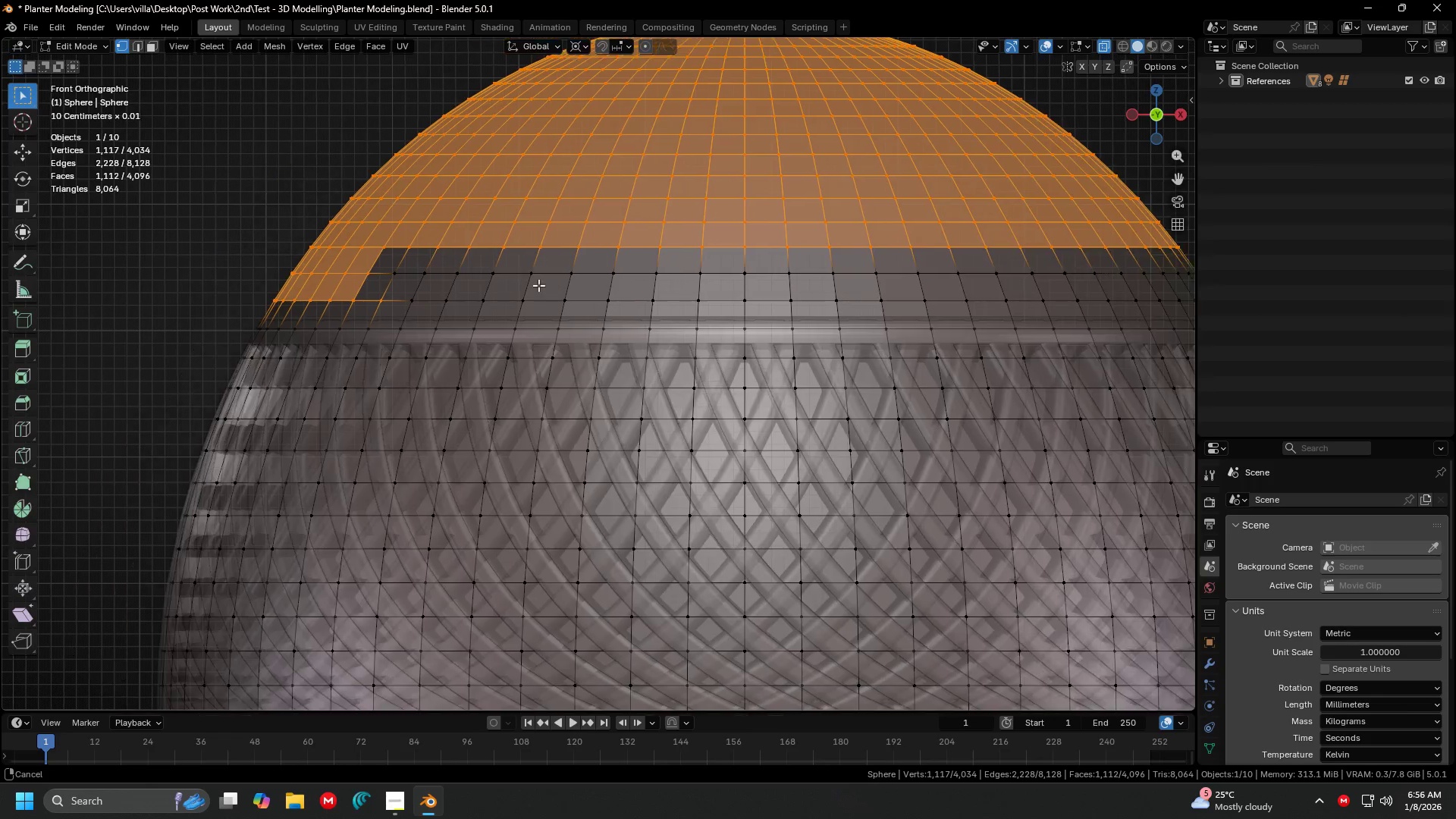 
scroll: coordinate [1080, 223], scroll_direction: down, amount: 3.0
 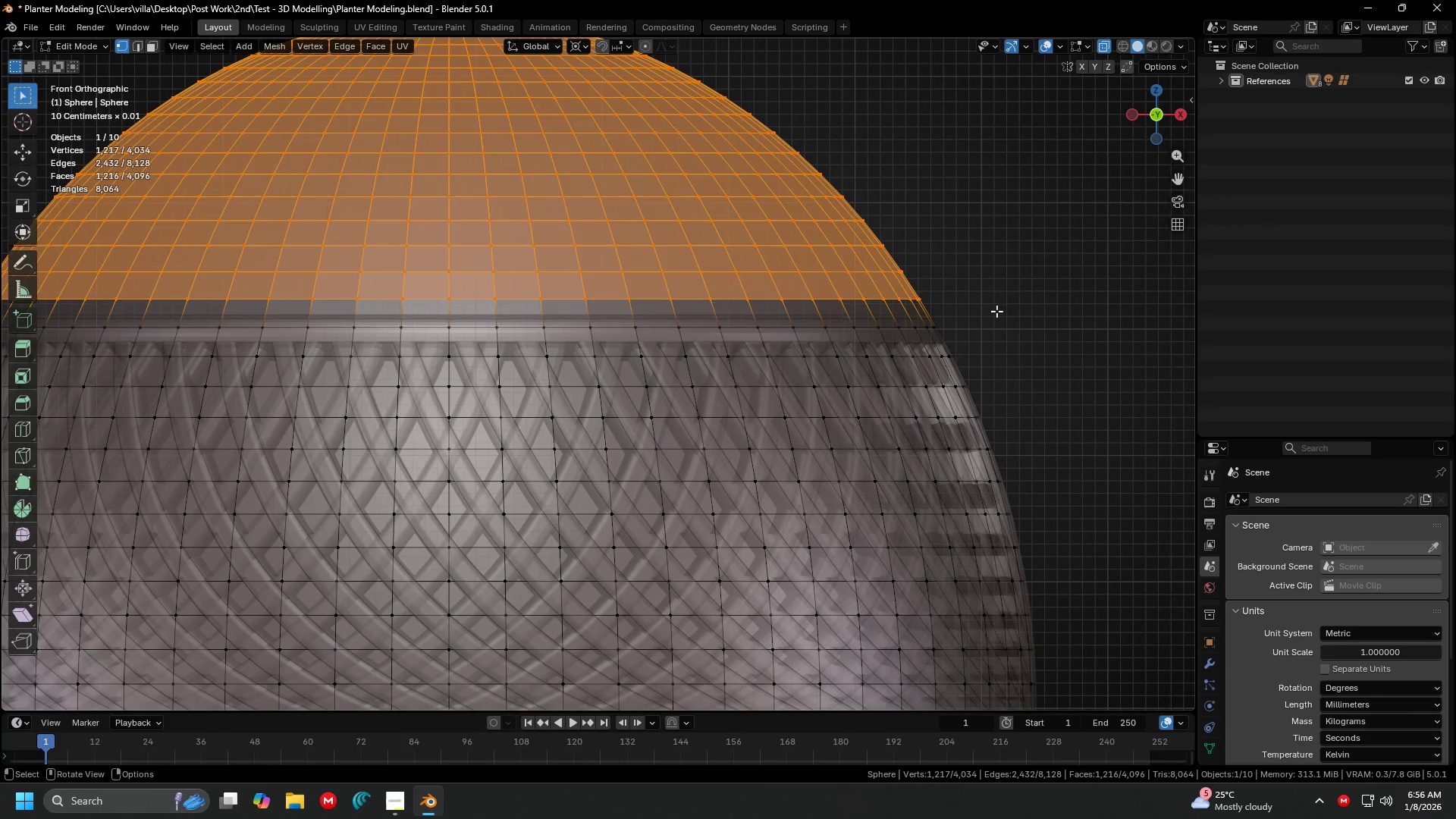 
left_click_drag(start_coordinate=[930, 308], to_coordinate=[93, 251])
 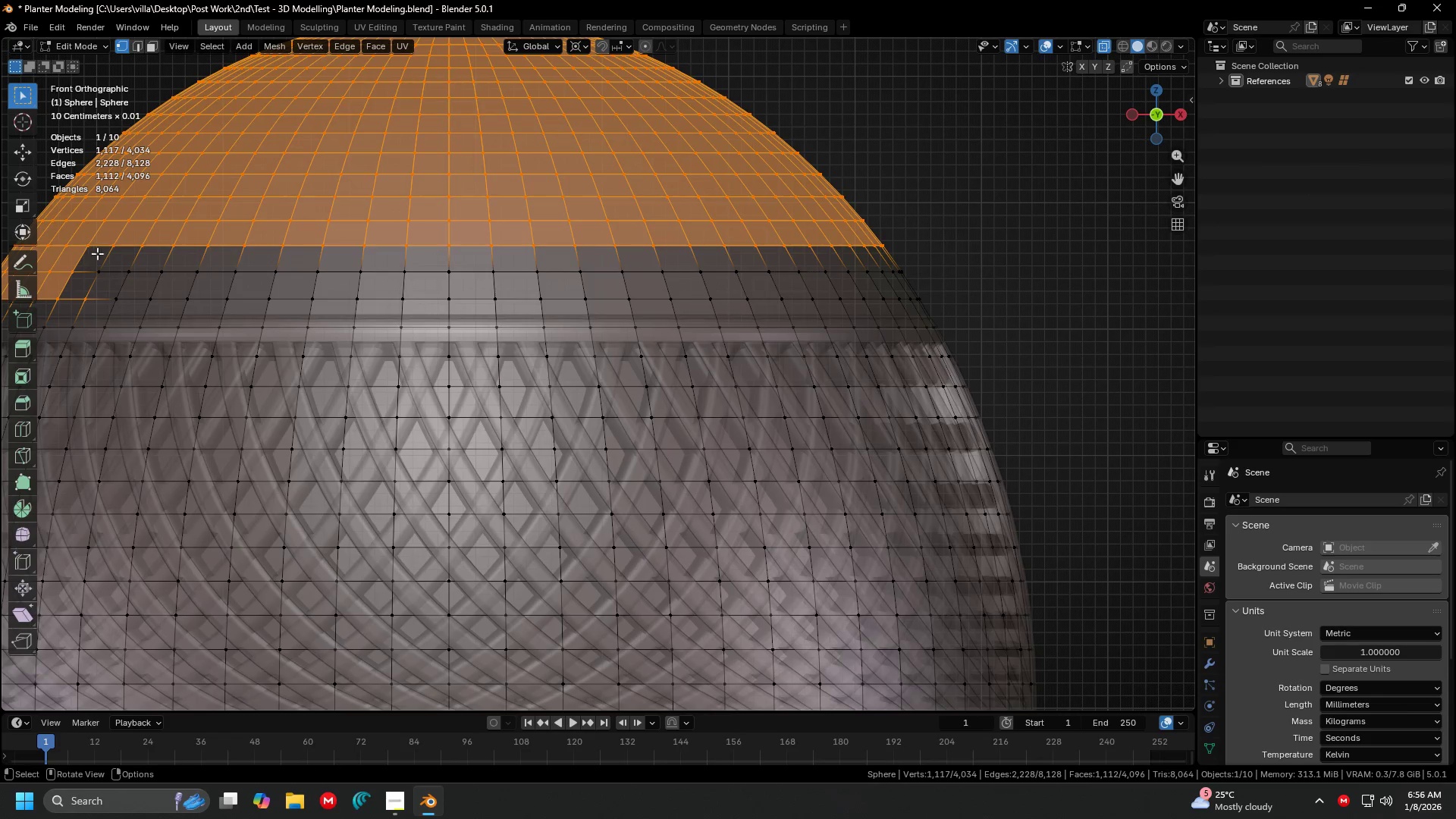 
hold_key(key=ShiftLeft, duration=0.31)
 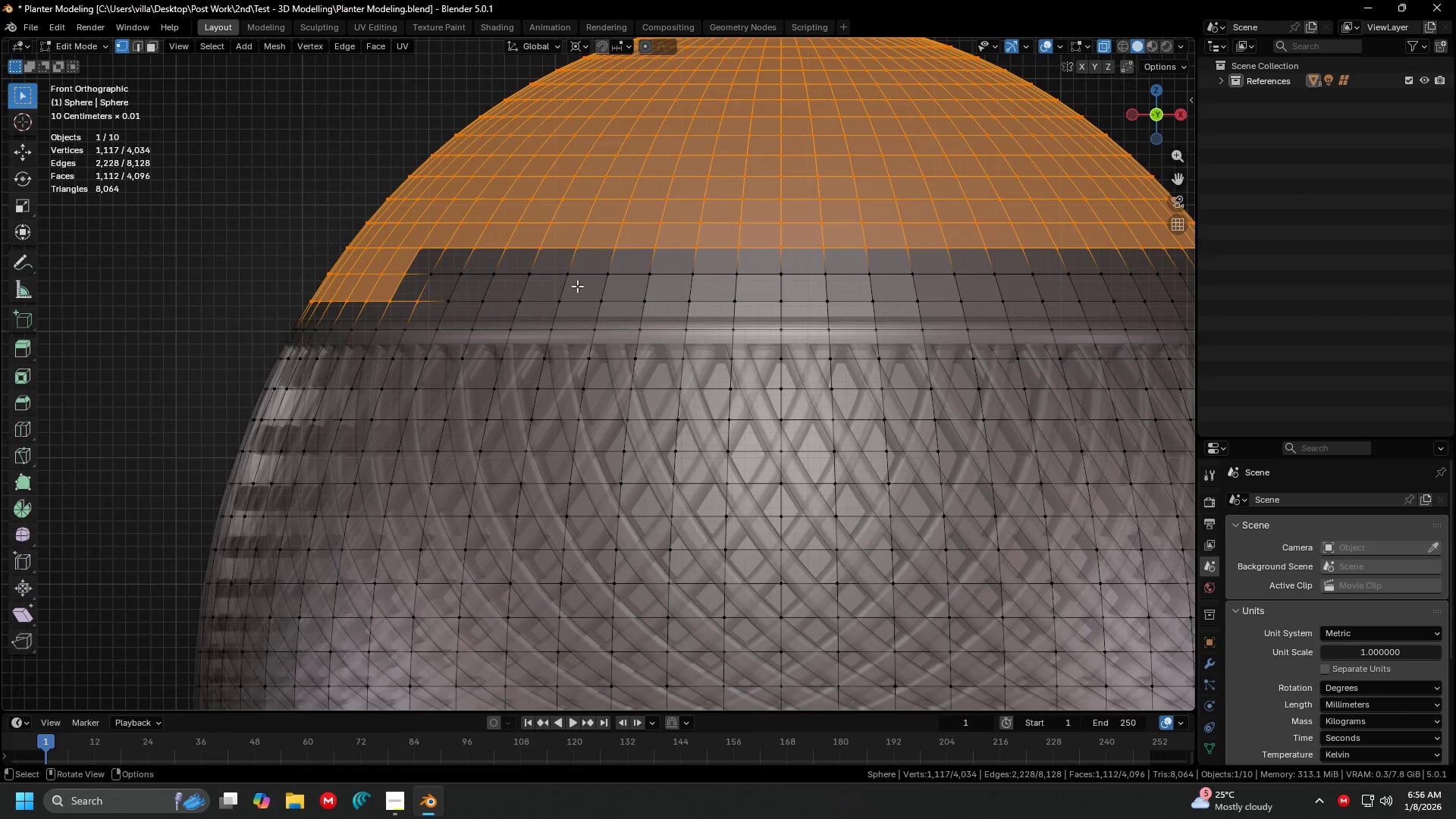 
key(Control+ControlLeft)
 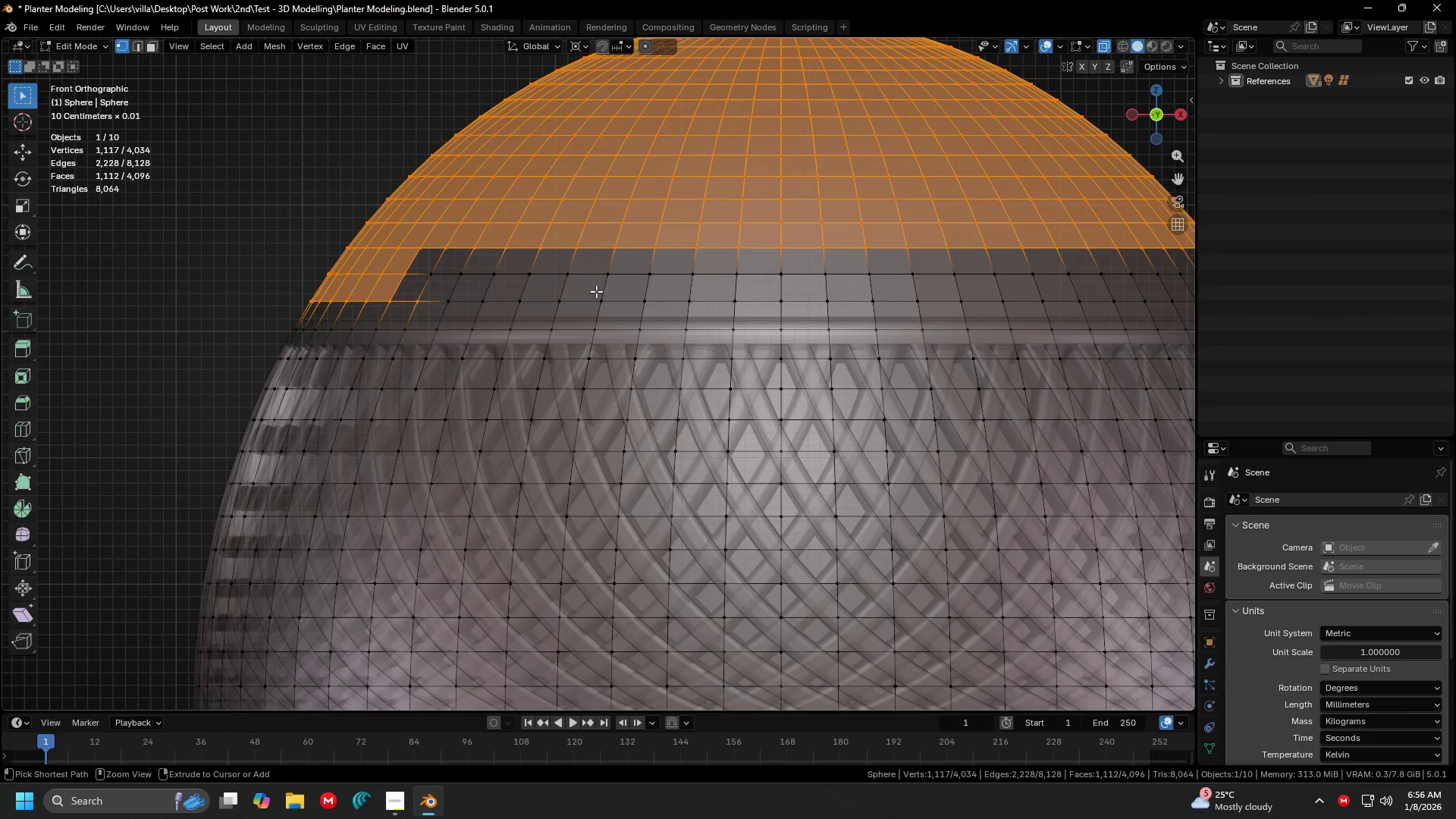 
key(Control+Z)
 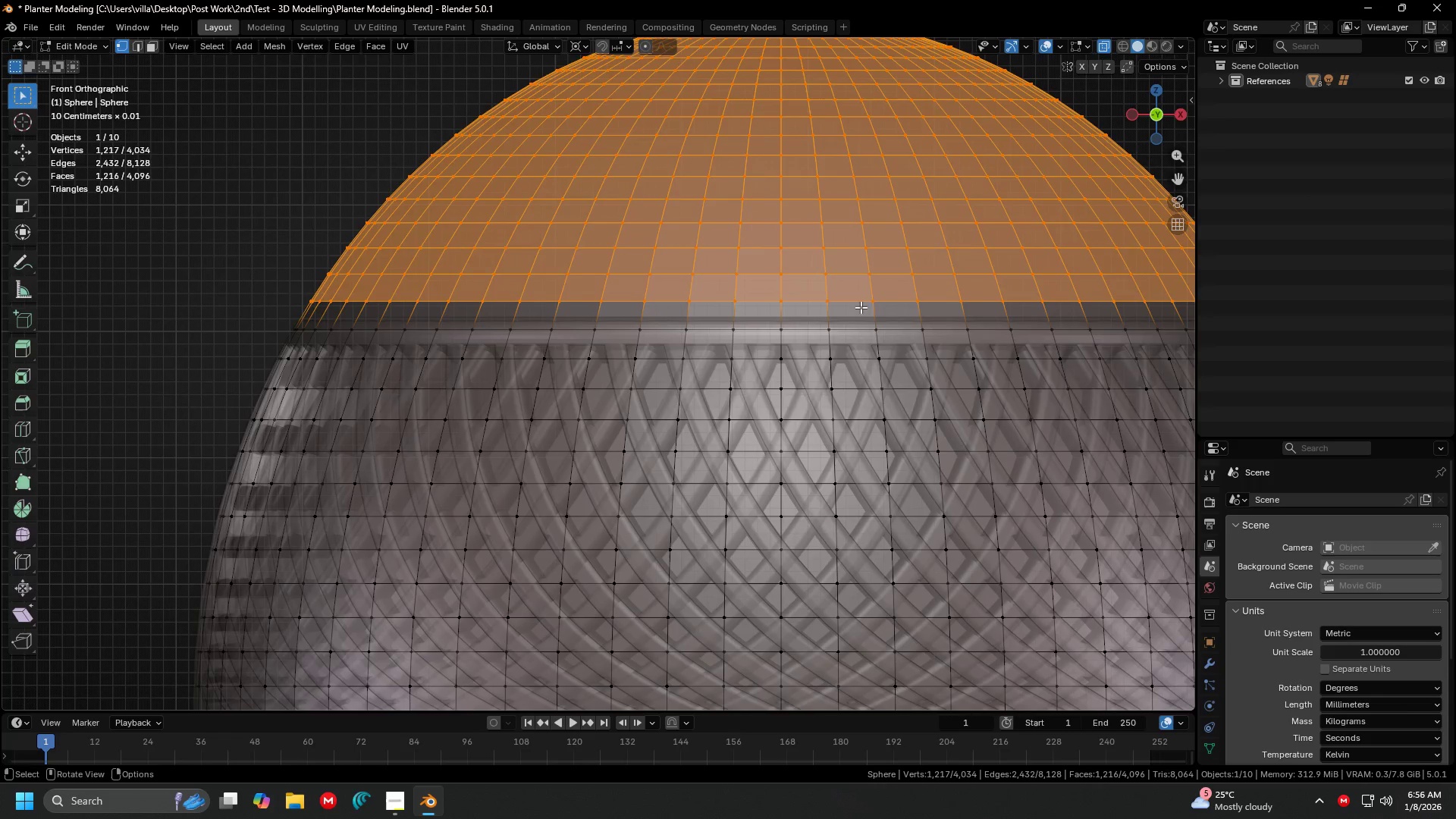 
key(Shift+ShiftLeft)
 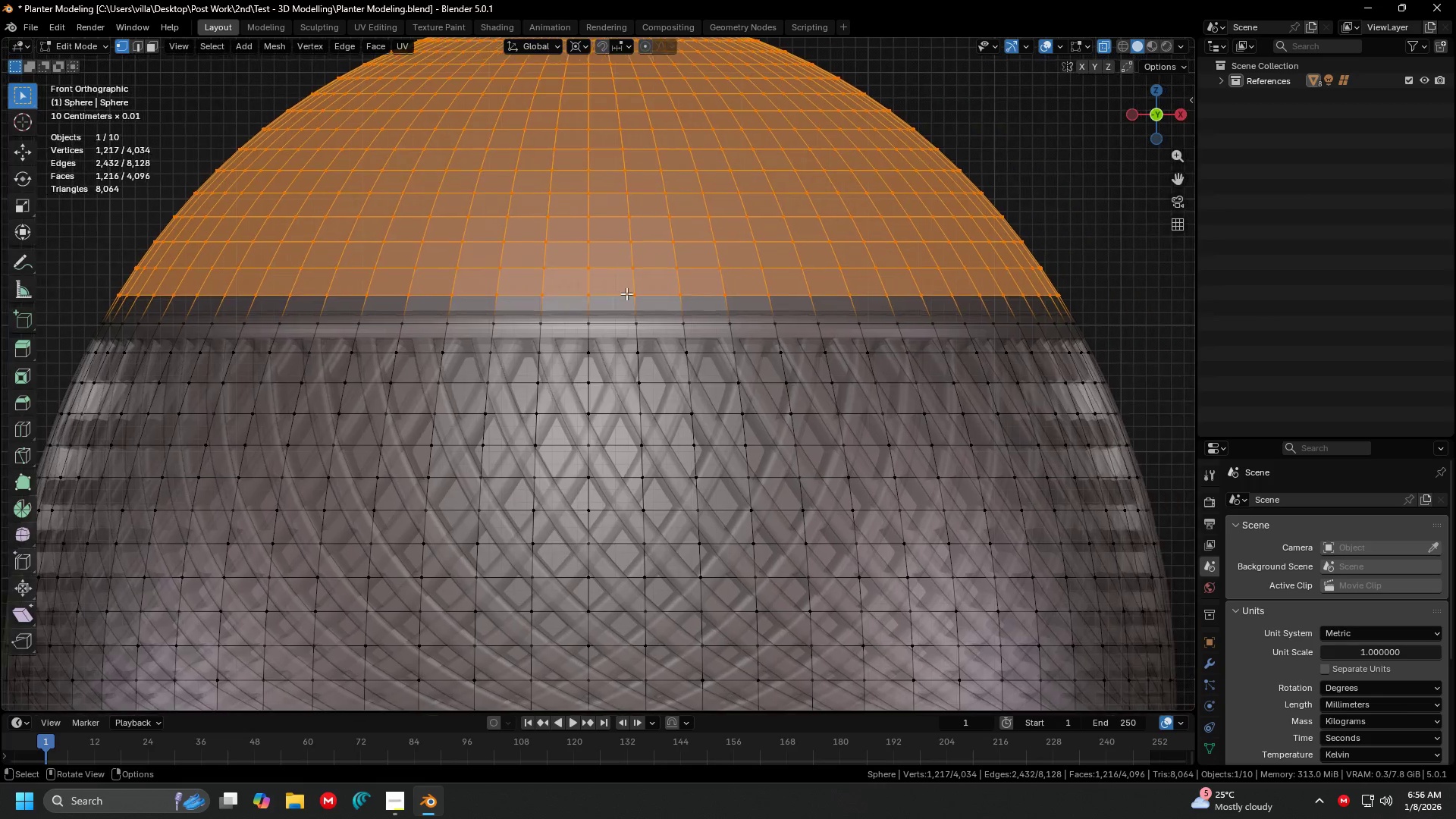 
hold_key(key=ControlLeft, duration=1.5)
 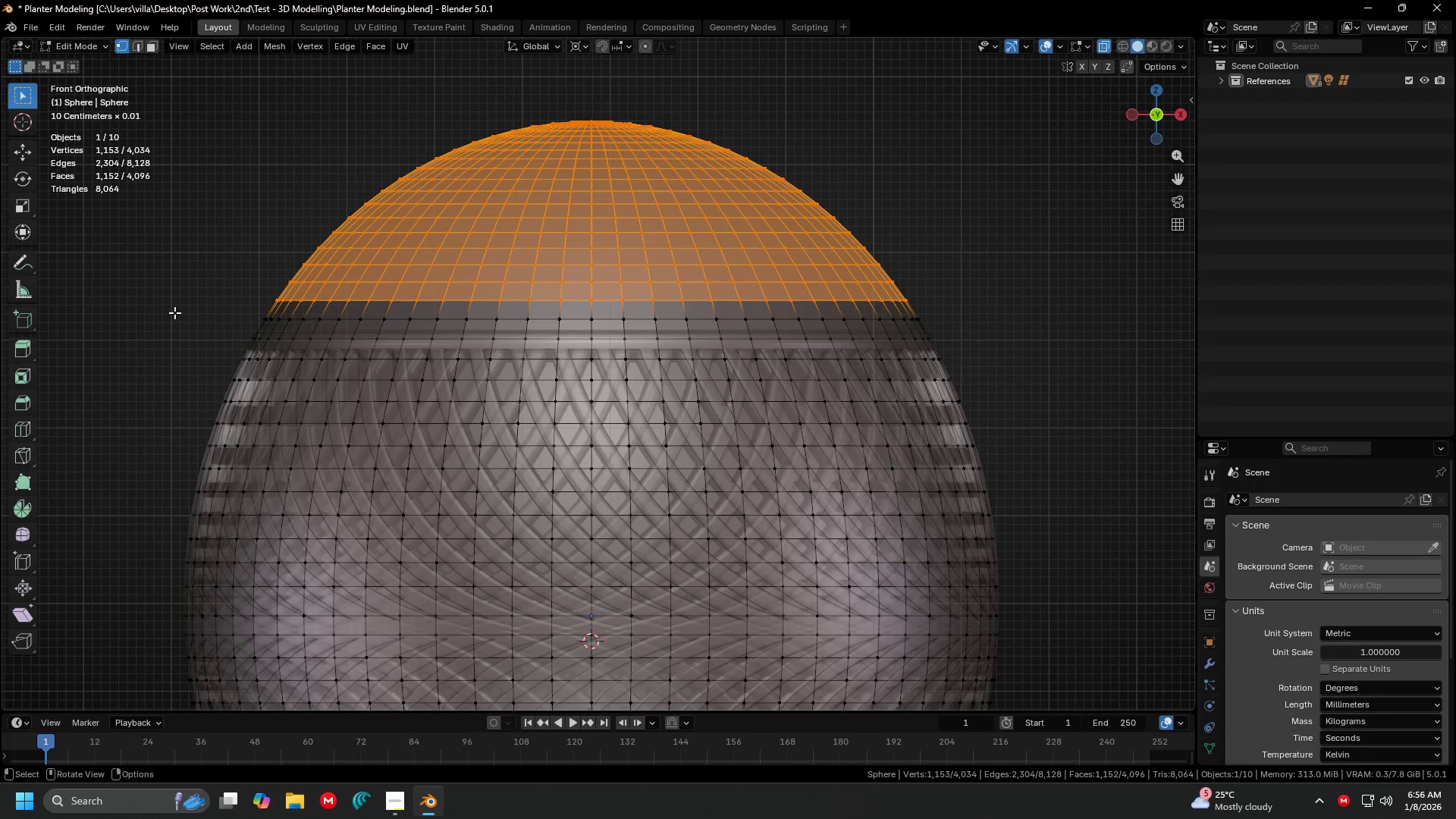 
scroll: coordinate [626, 293], scroll_direction: down, amount: 2.0
 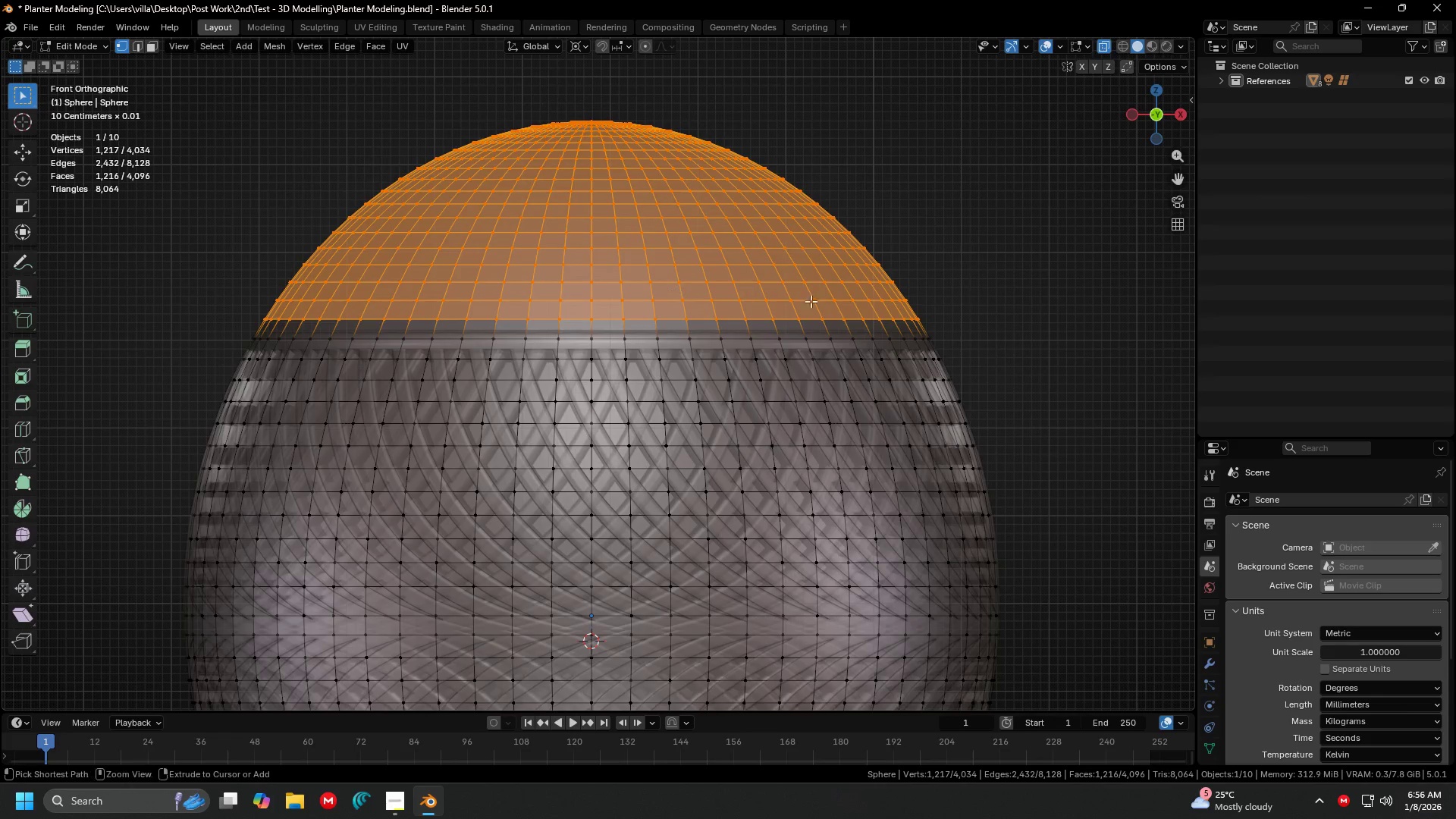 
left_click_drag(start_coordinate=[937, 329], to_coordinate=[174, 312])
 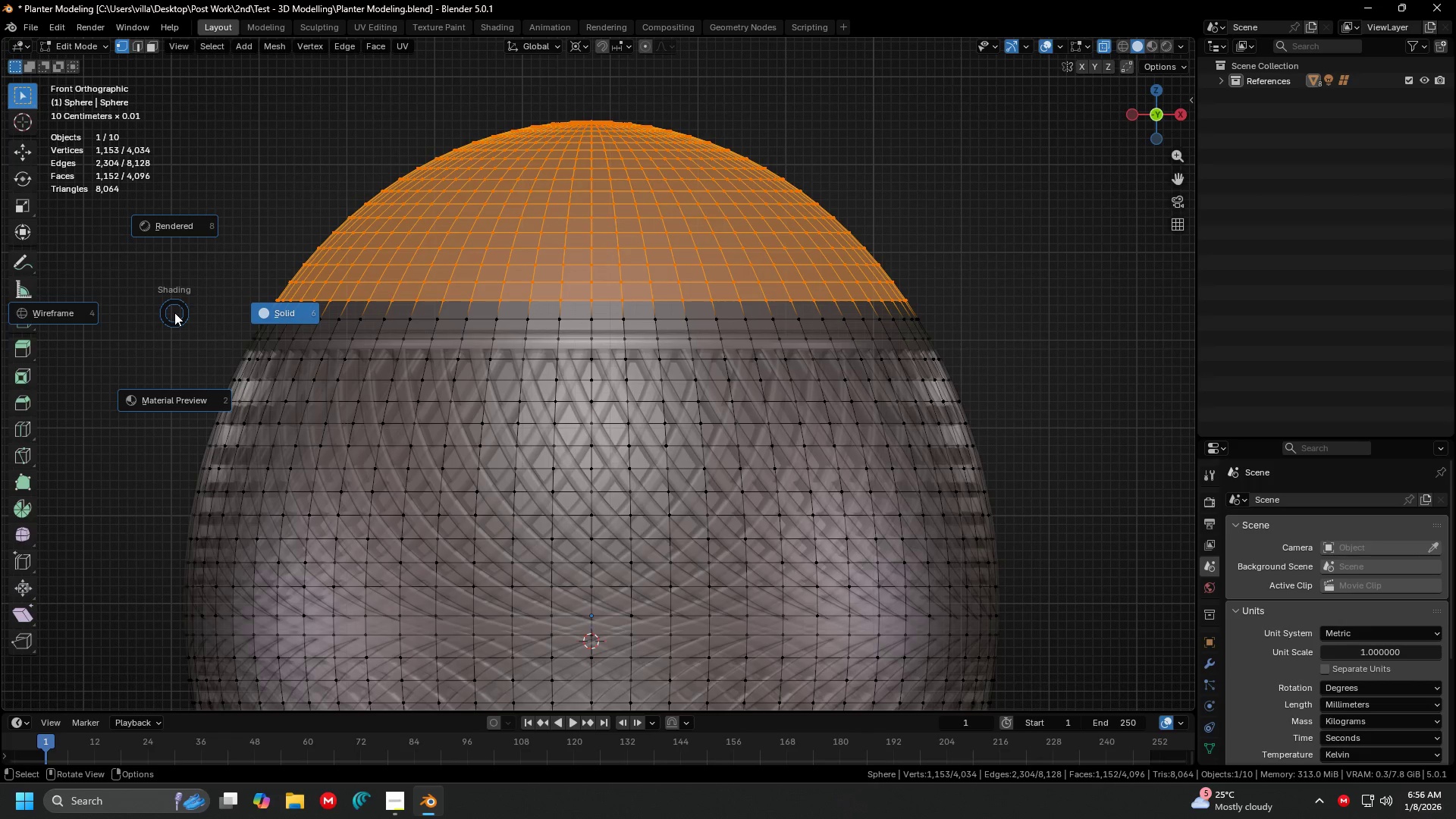 
hold_key(key=ControlLeft, duration=0.44)
 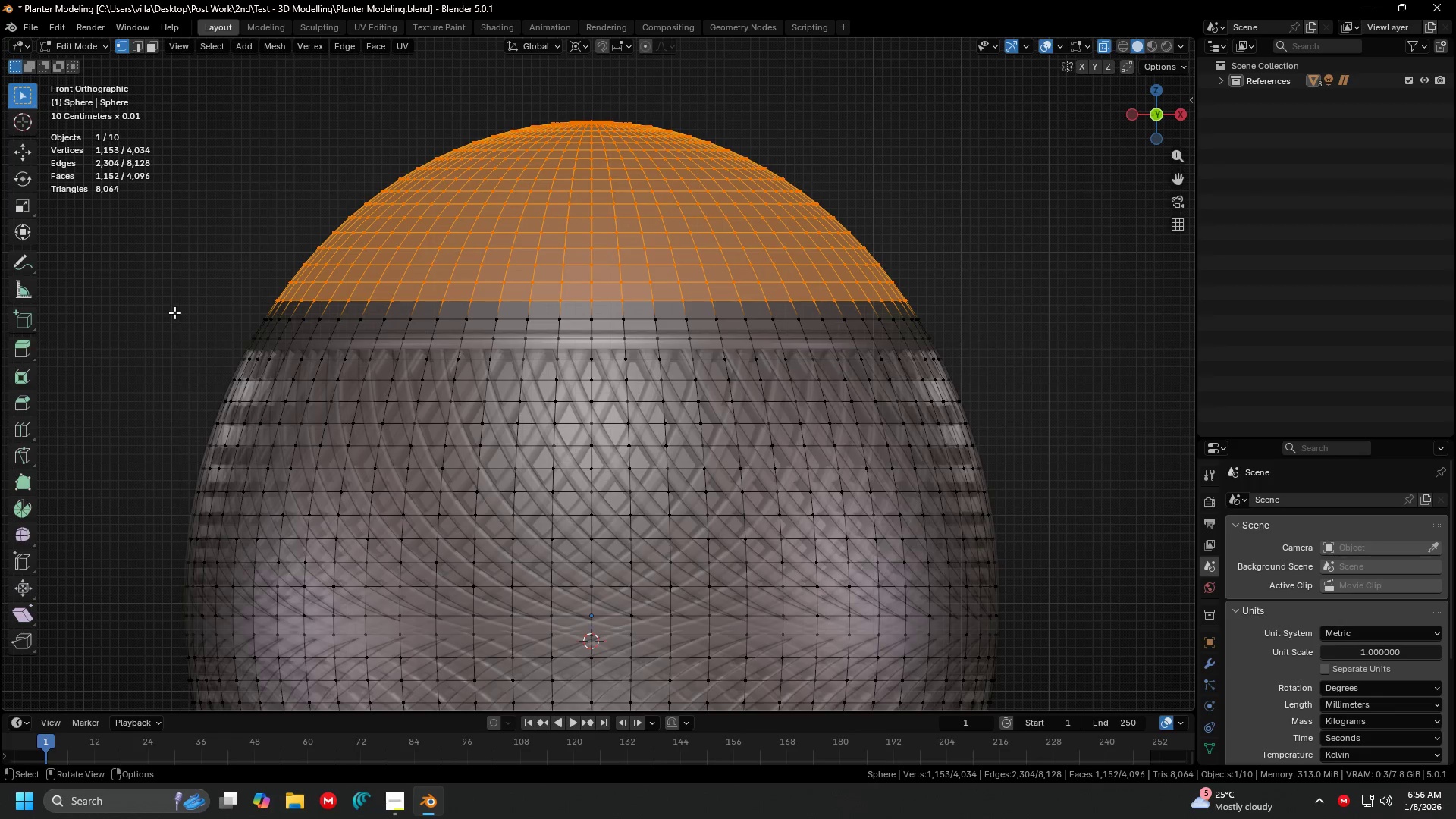 
key(Z)
 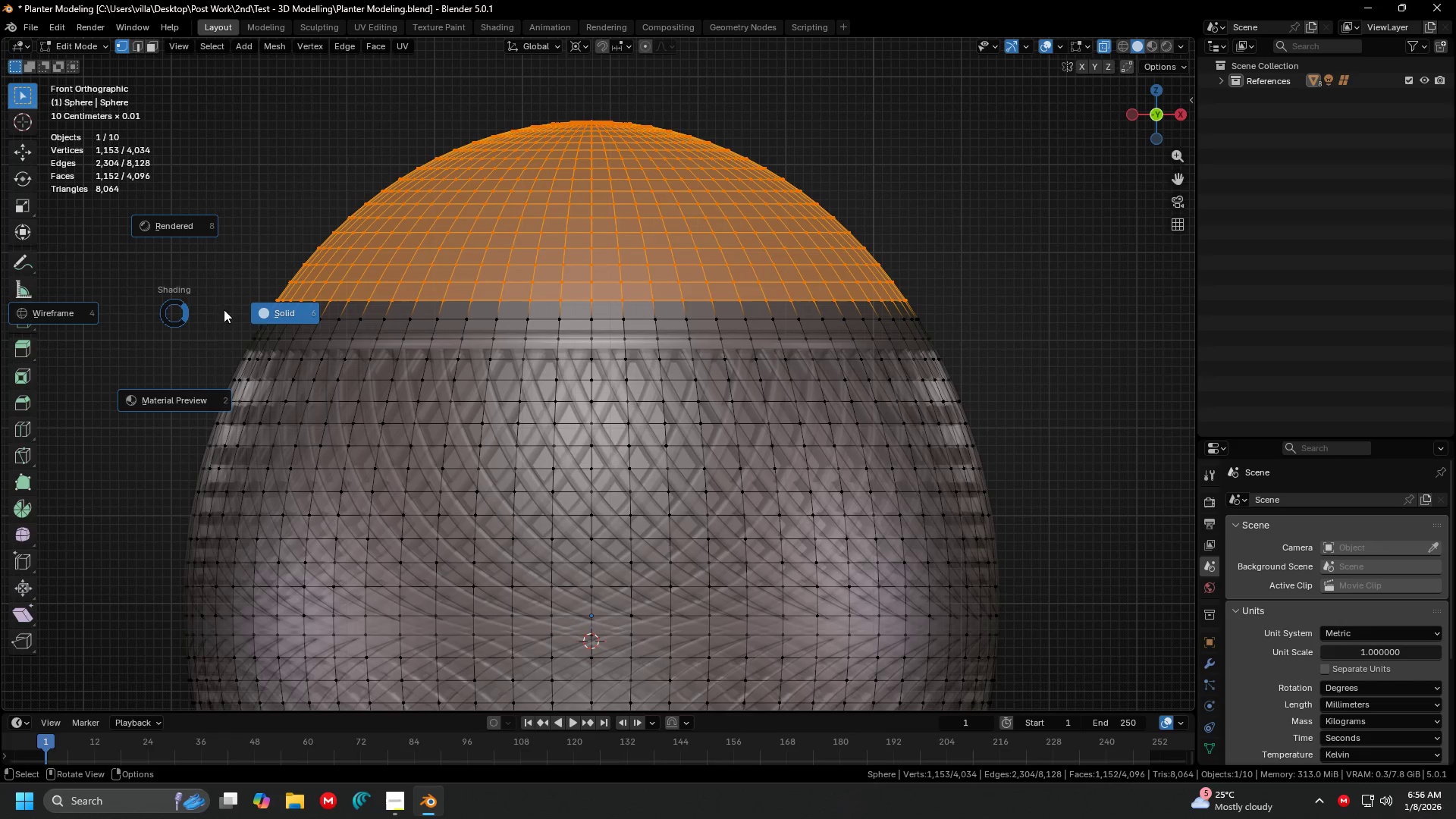 
left_click([261, 304])
 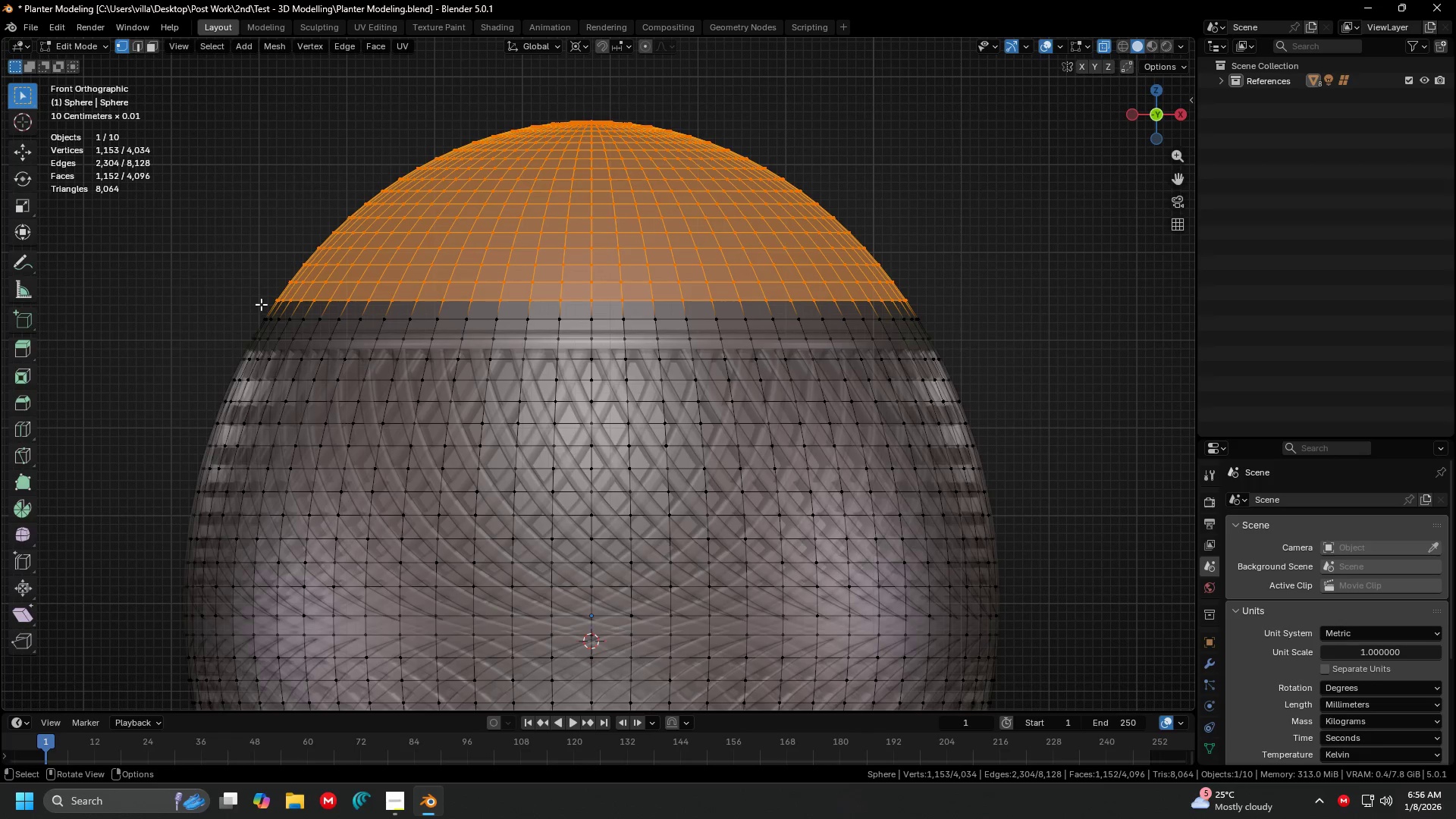 
key(X)
 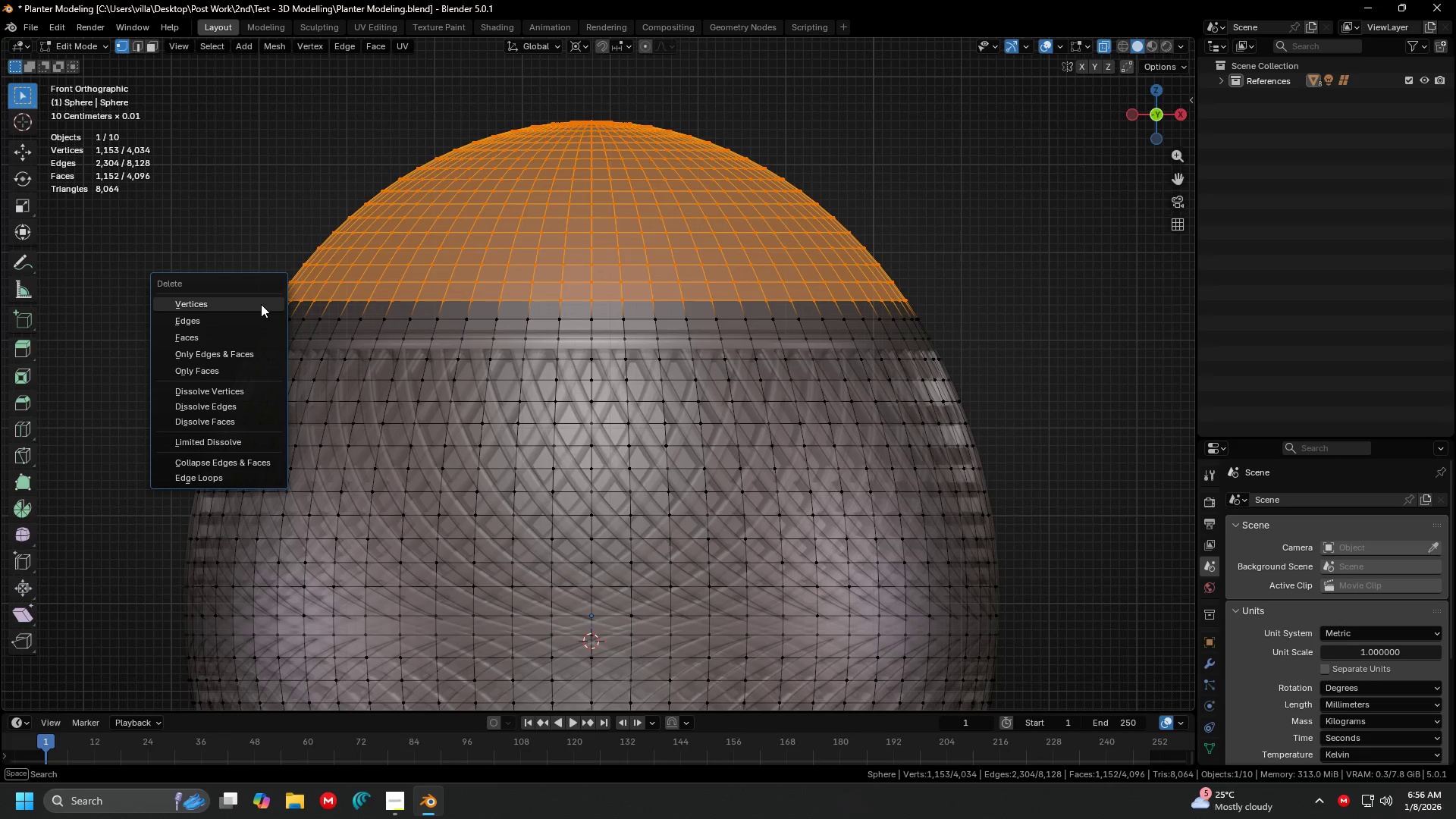 
double_click([261, 304])
 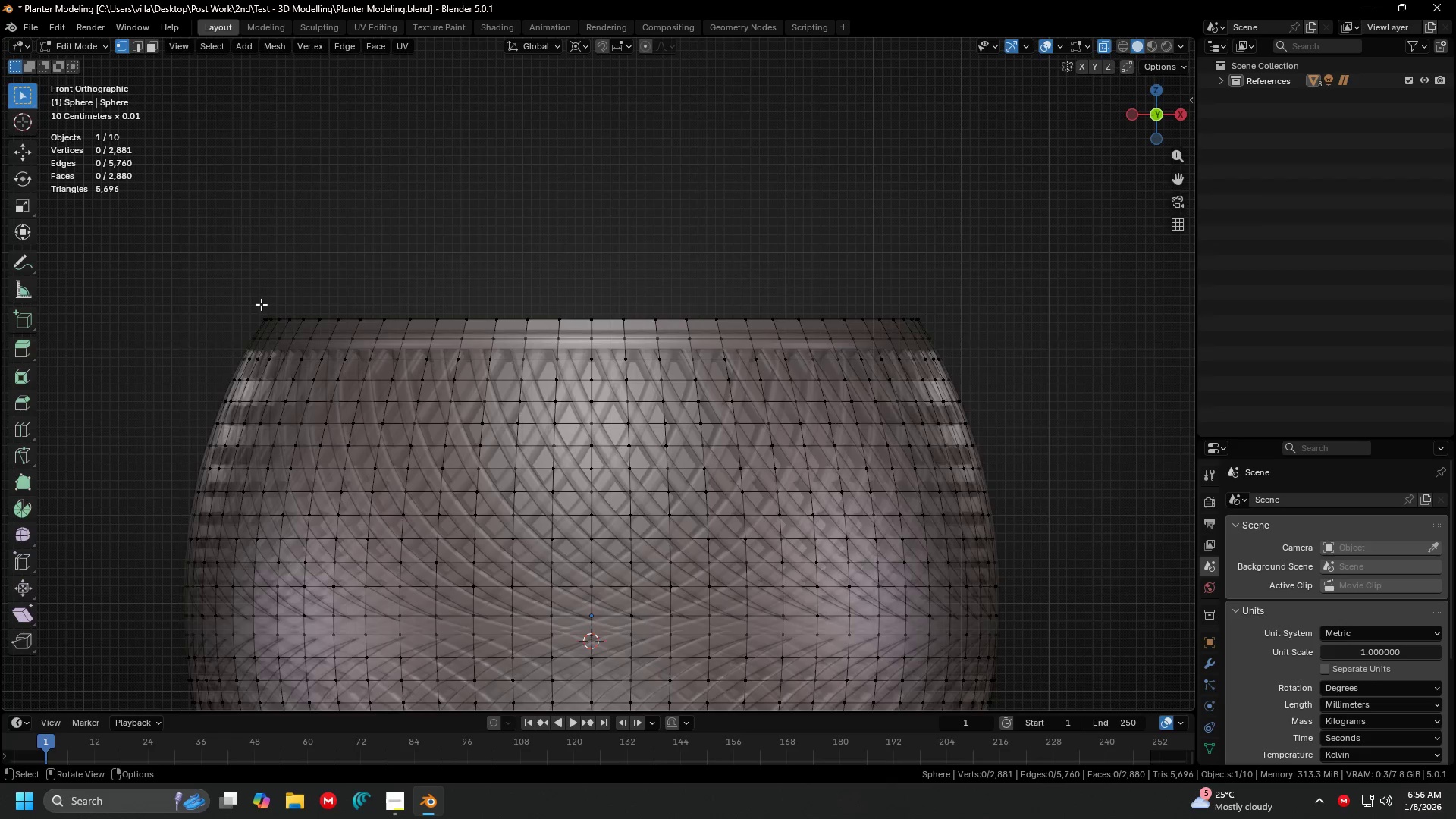 
hold_key(key=ShiftLeft, duration=0.31)
scroll: coordinate [419, 375], scroll_direction: down, amount: 4.0
 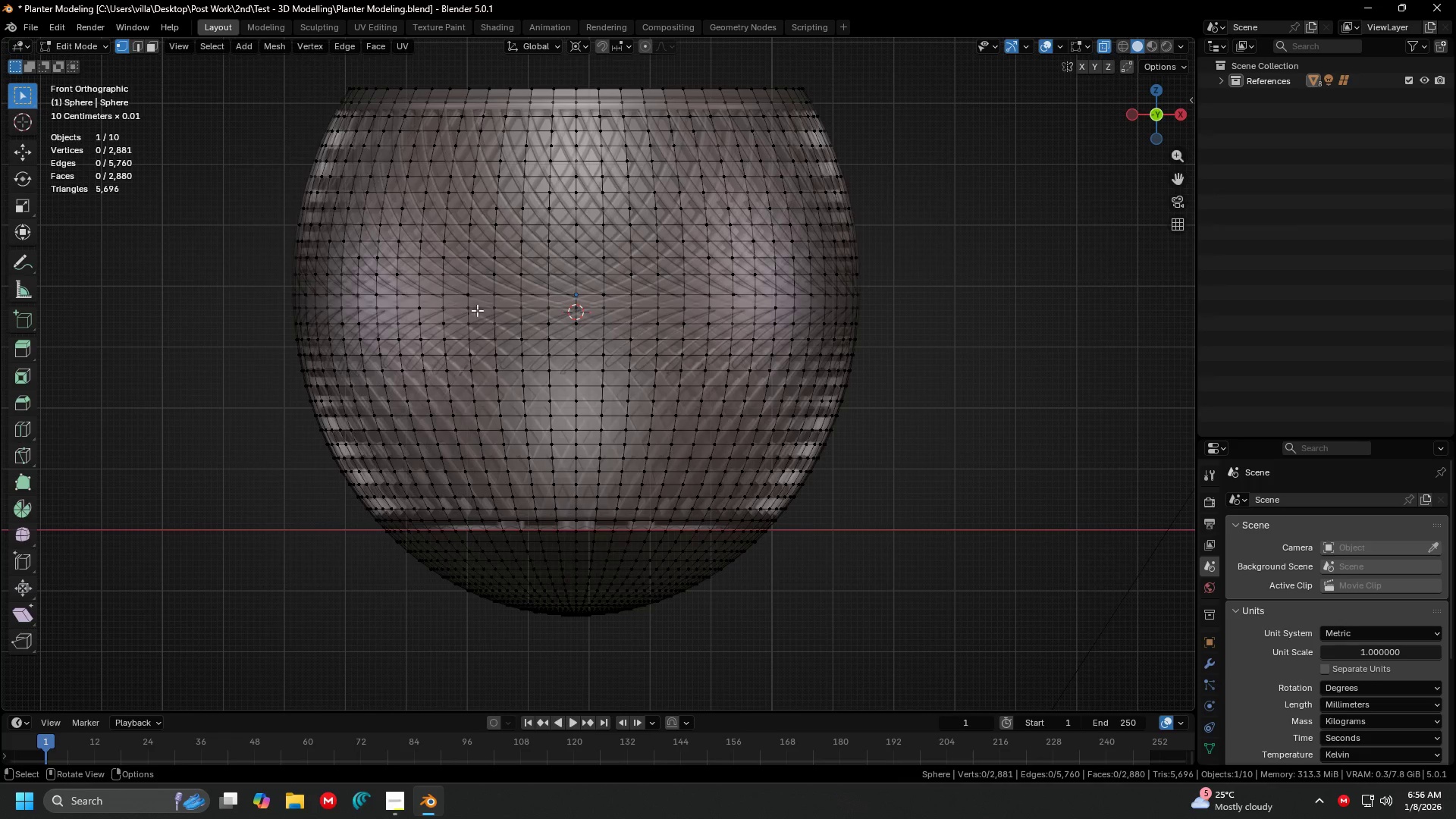 
key(Shift+ShiftLeft)
 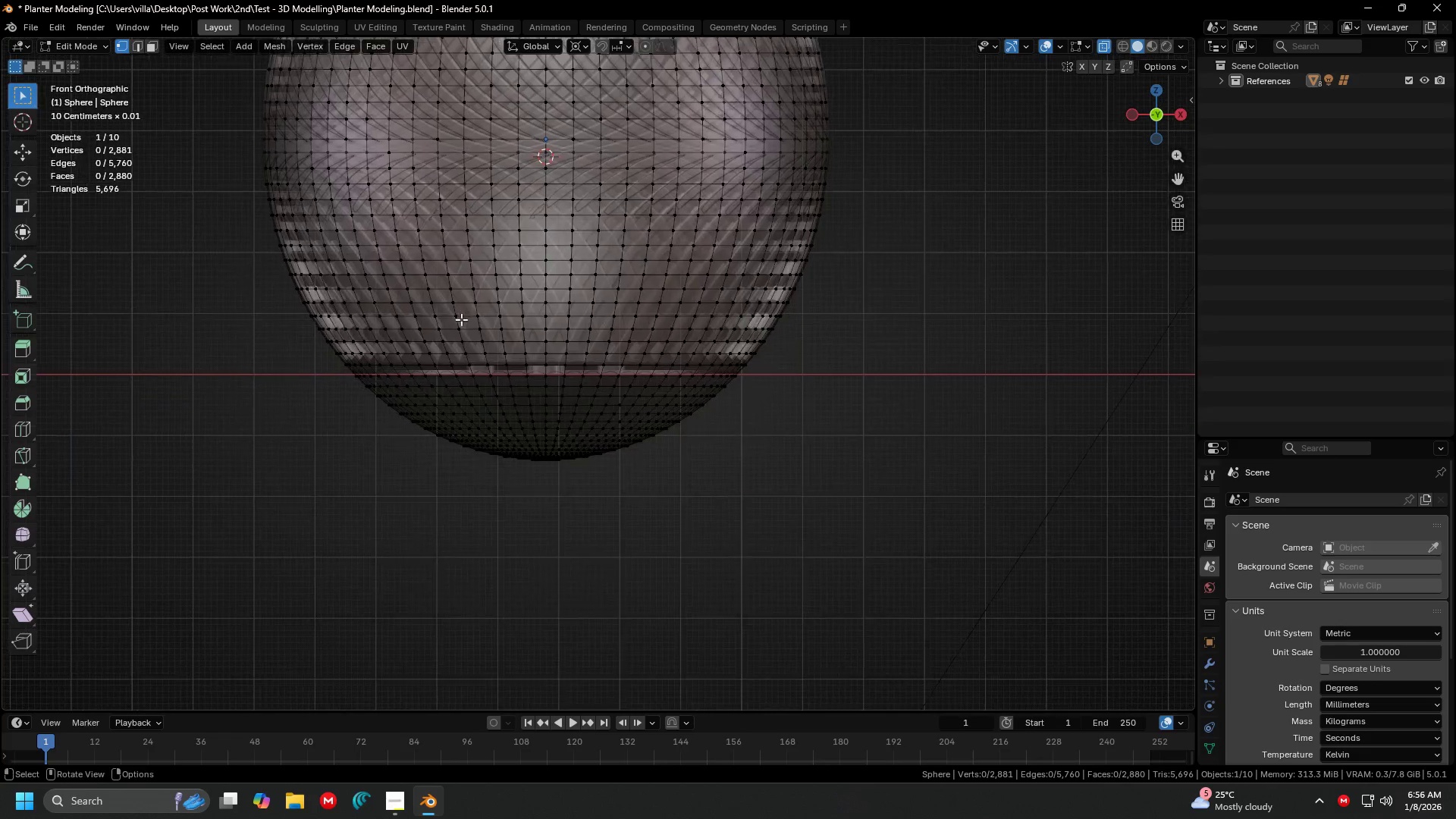 
scroll: coordinate [445, 315], scroll_direction: up, amount: 3.0
 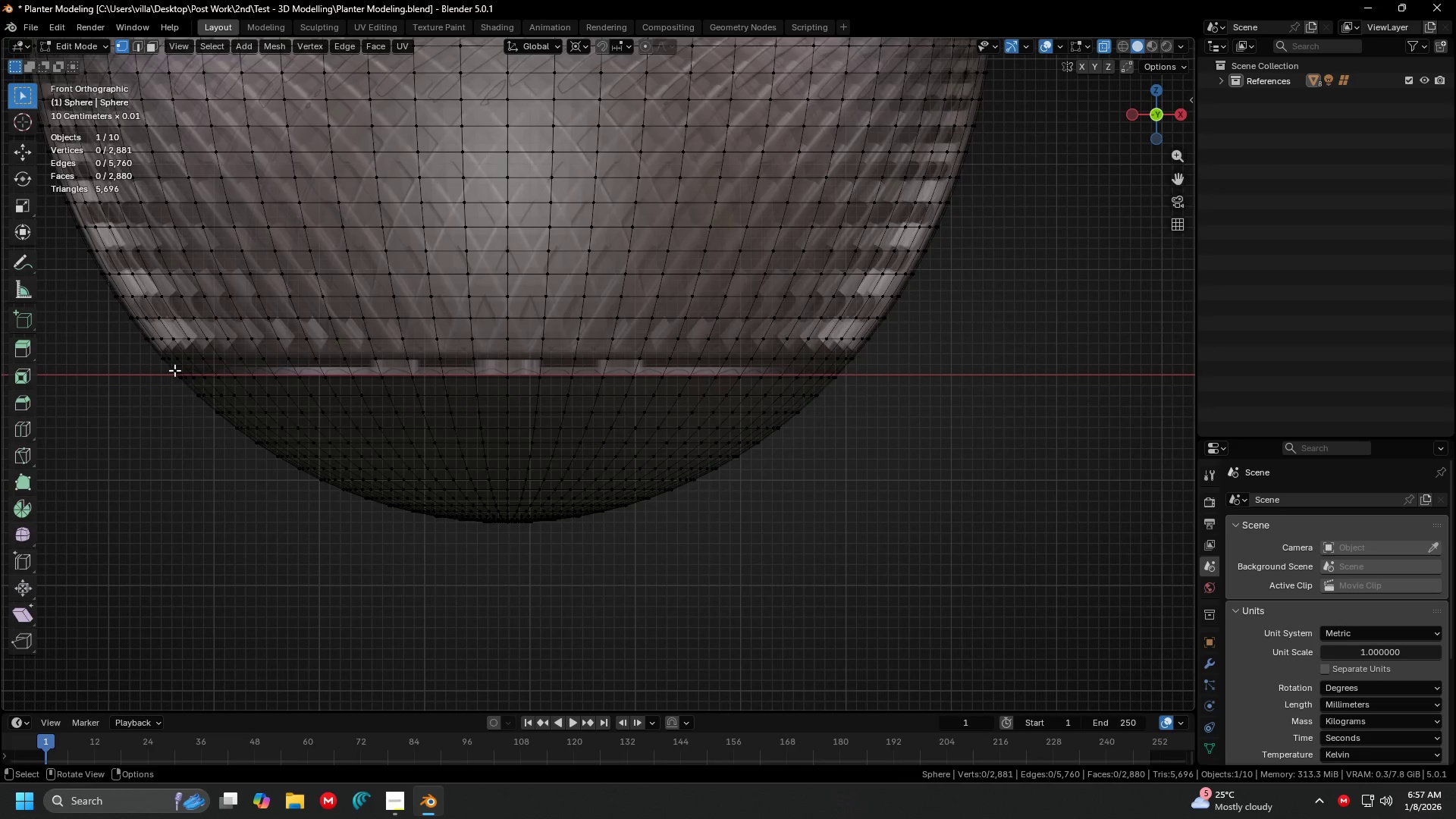 
left_click_drag(start_coordinate=[165, 370], to_coordinate=[31, 394])
 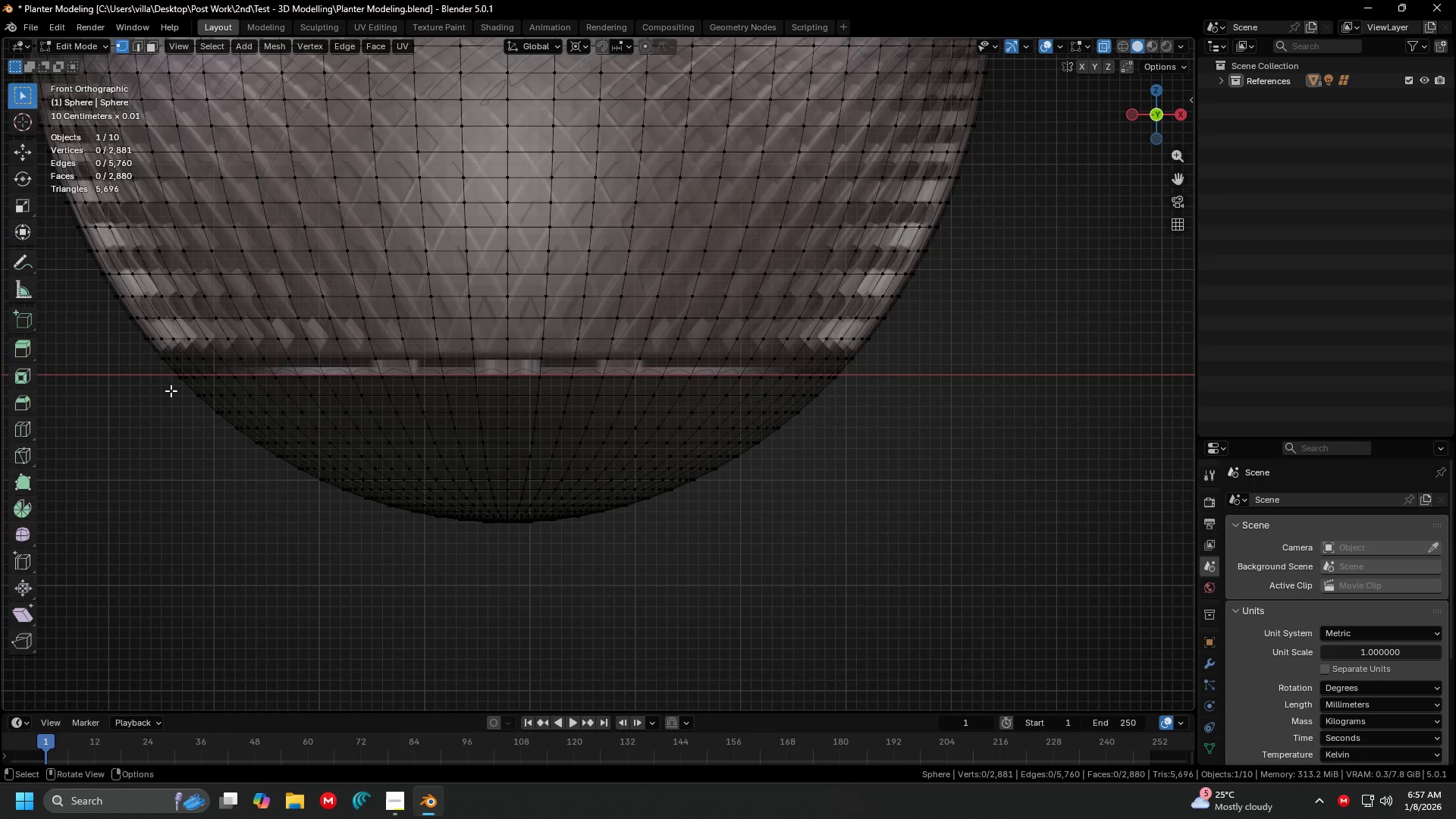 
left_click_drag(start_coordinate=[155, 382], to_coordinate=[893, 626])
 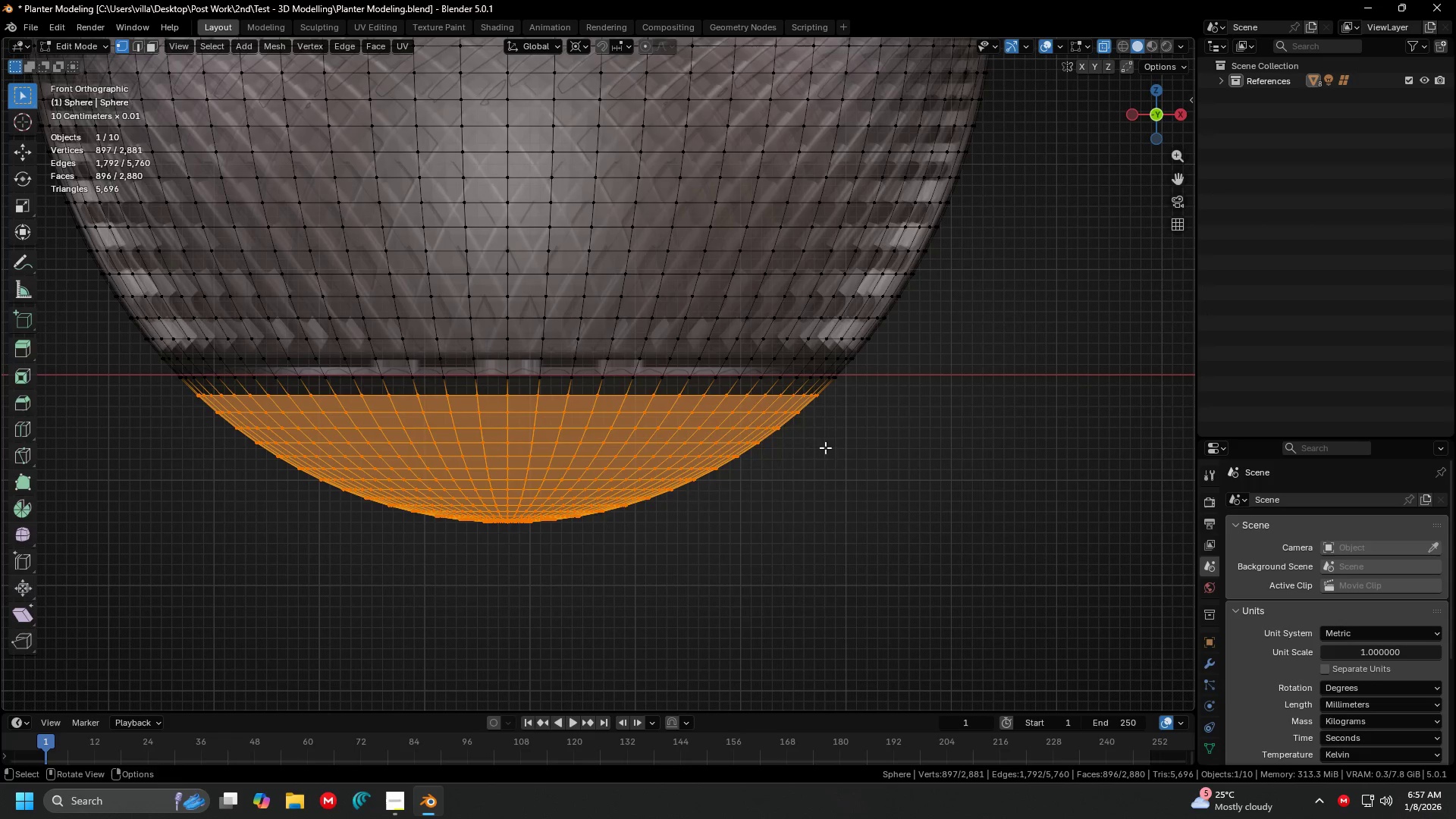 
key(X)
 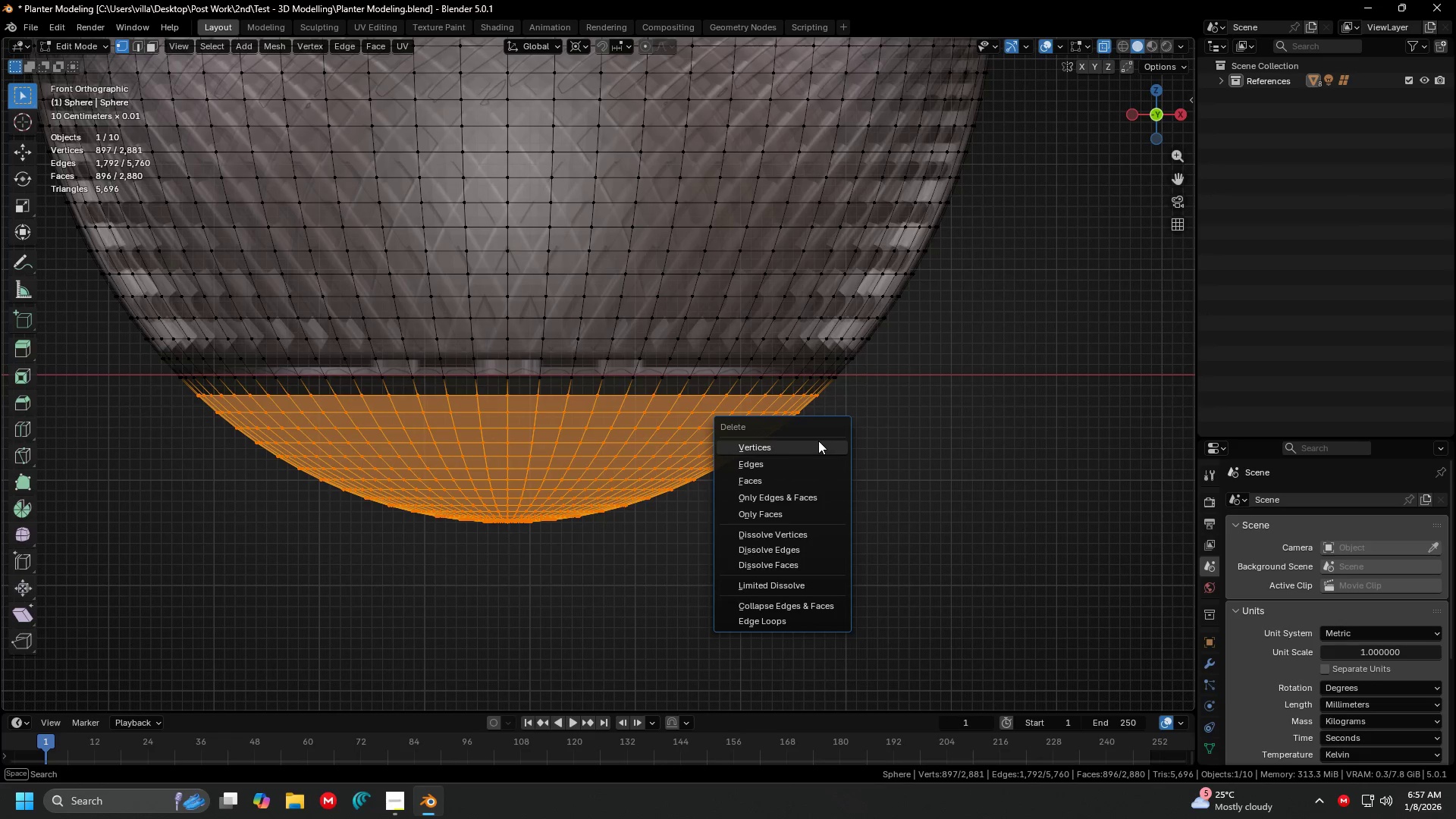 
left_click([818, 441])
 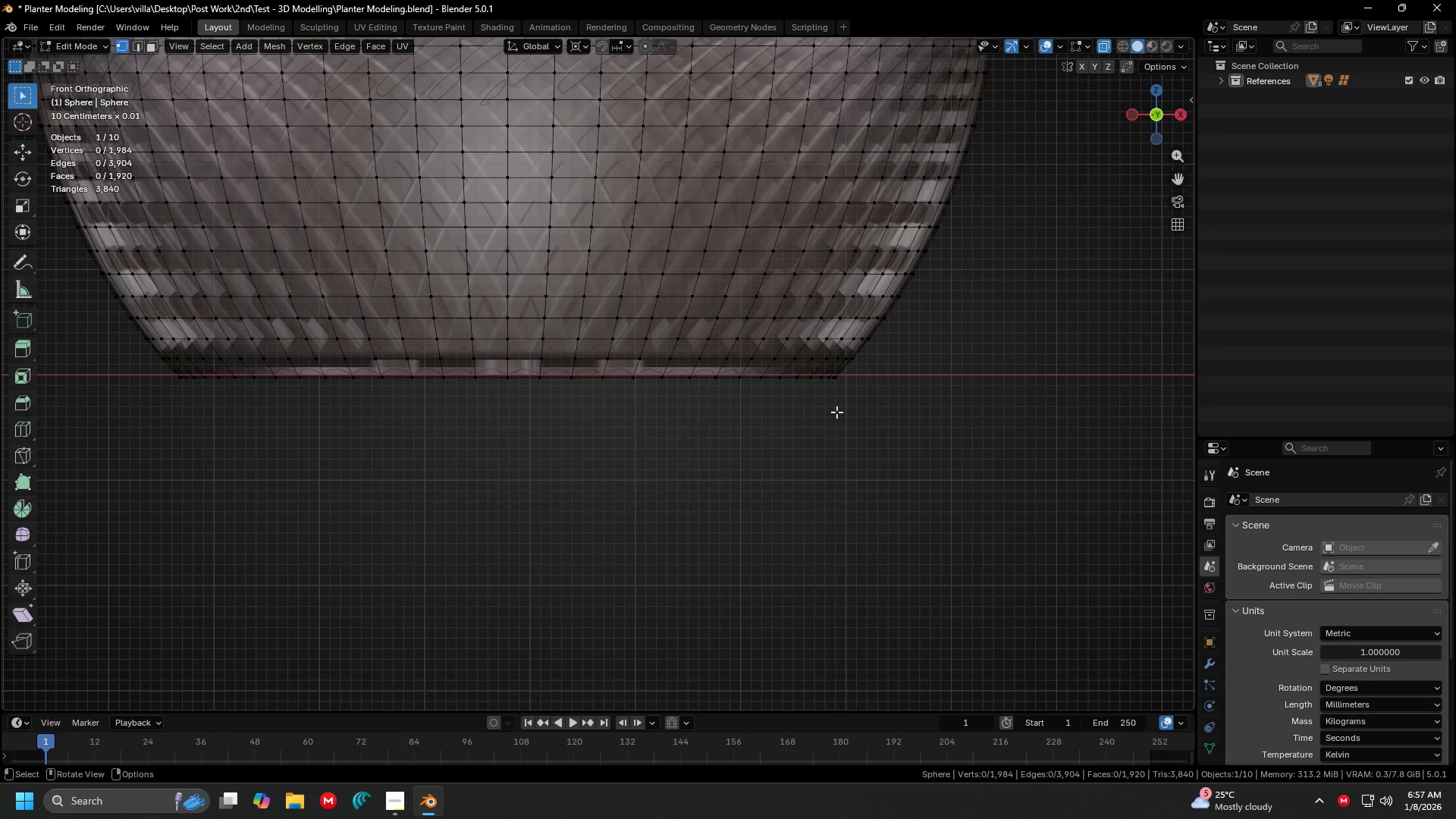 
left_click_drag(start_coordinate=[1040, 435], to_coordinate=[454, 393])
 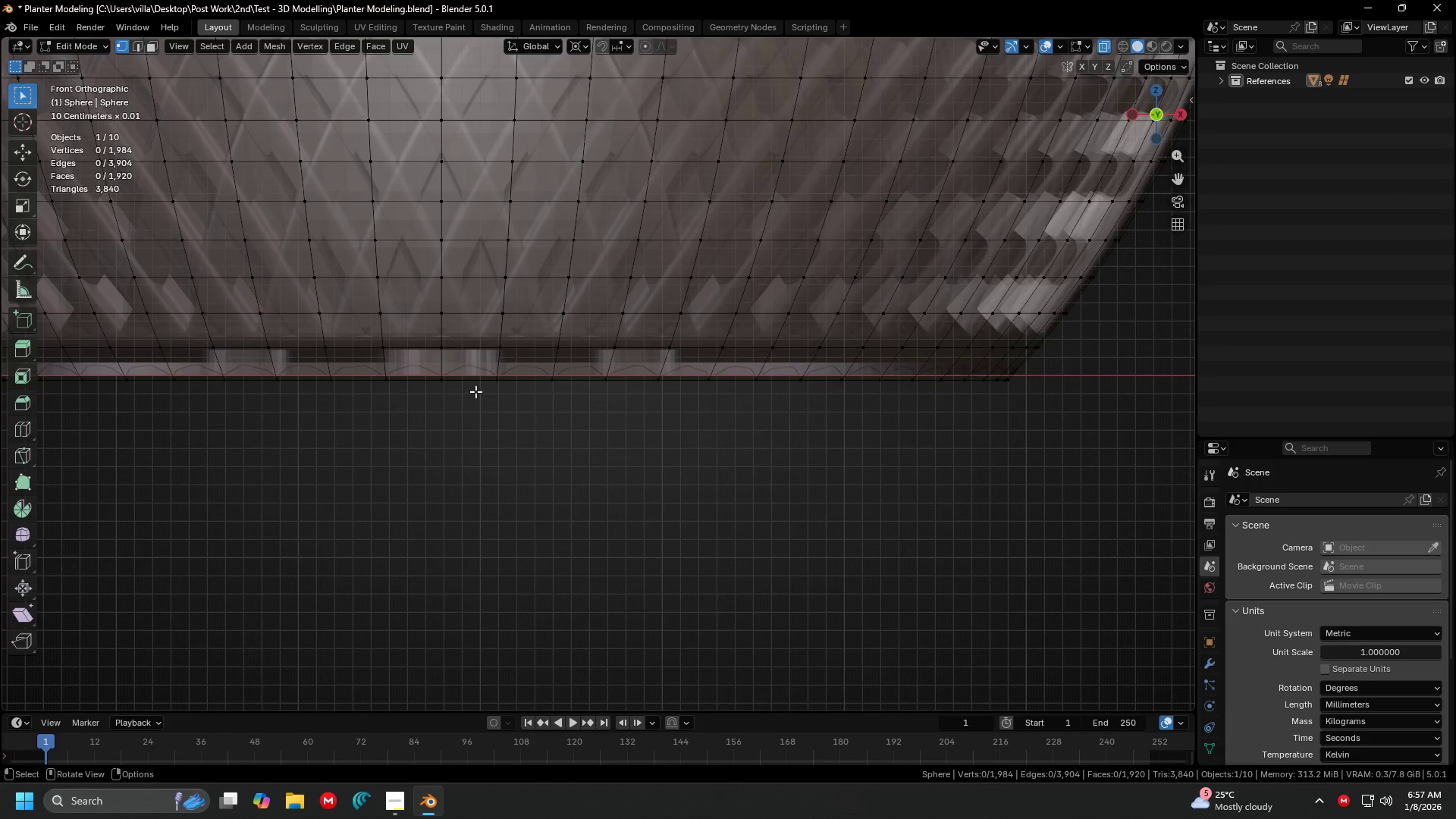 
scroll: coordinate [841, 408], scroll_direction: up, amount: 3.0
 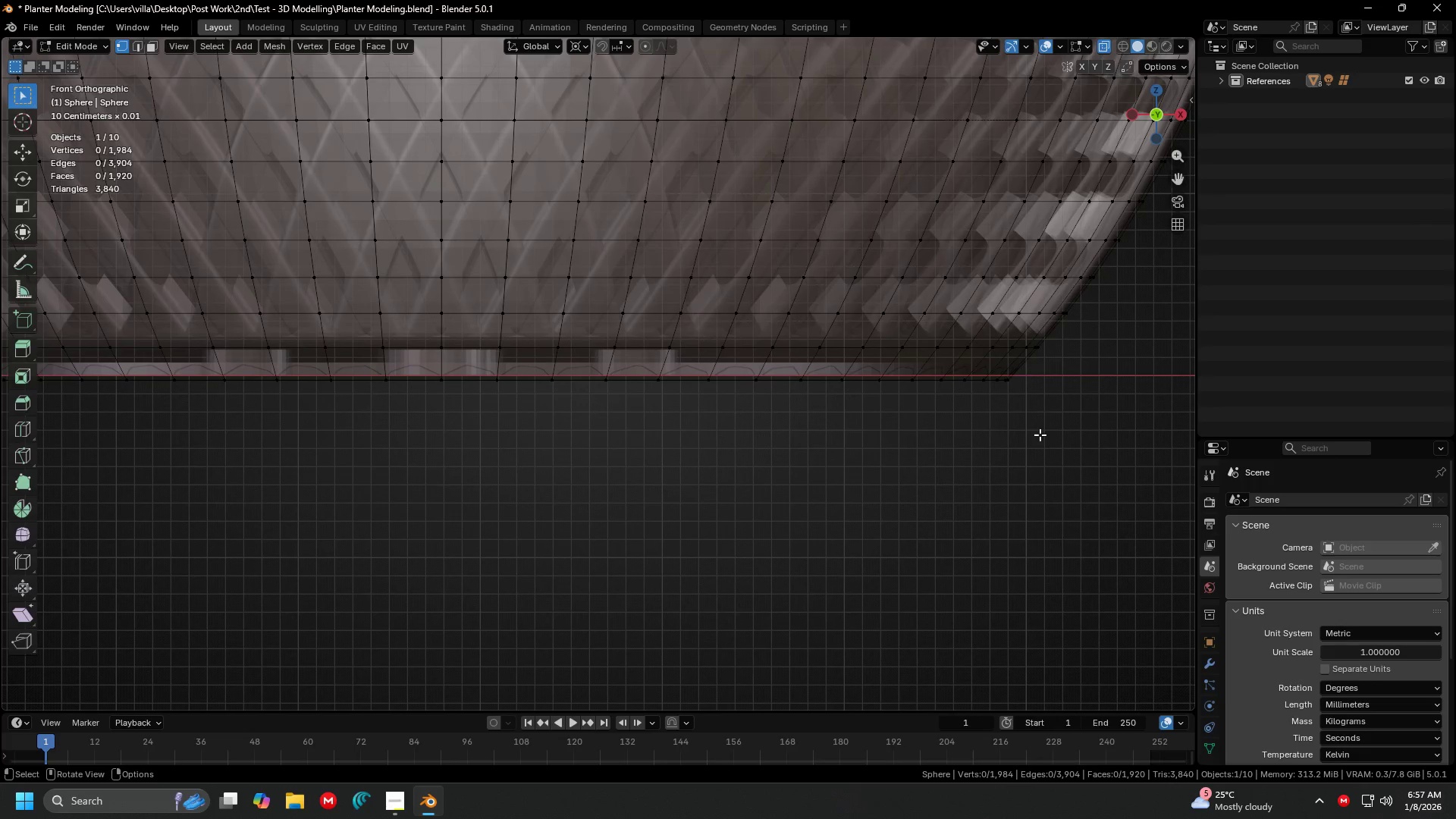 
hold_key(key=ShiftLeft, duration=0.33)
 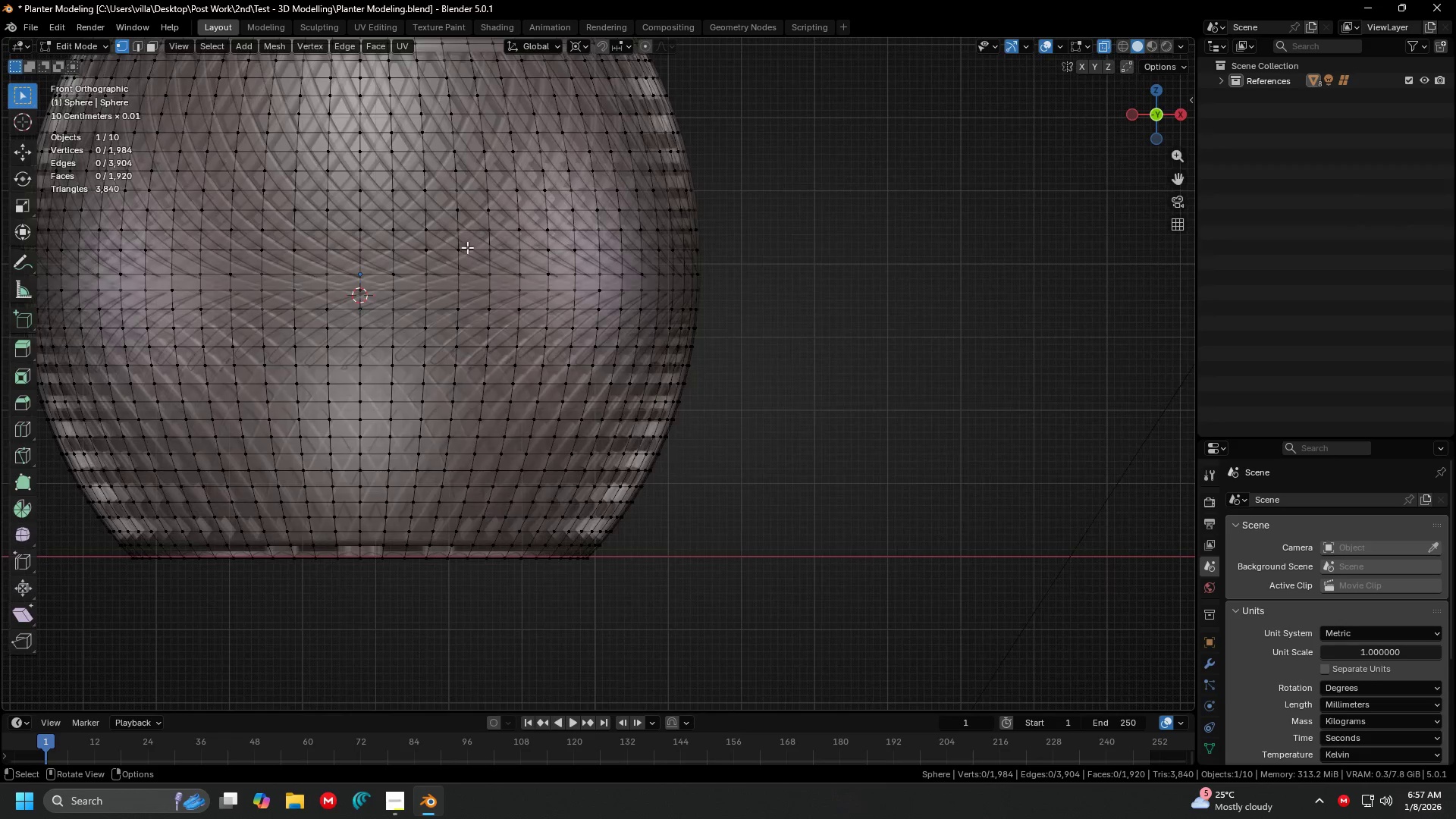 
scroll: coordinate [540, 363], scroll_direction: down, amount: 5.0
 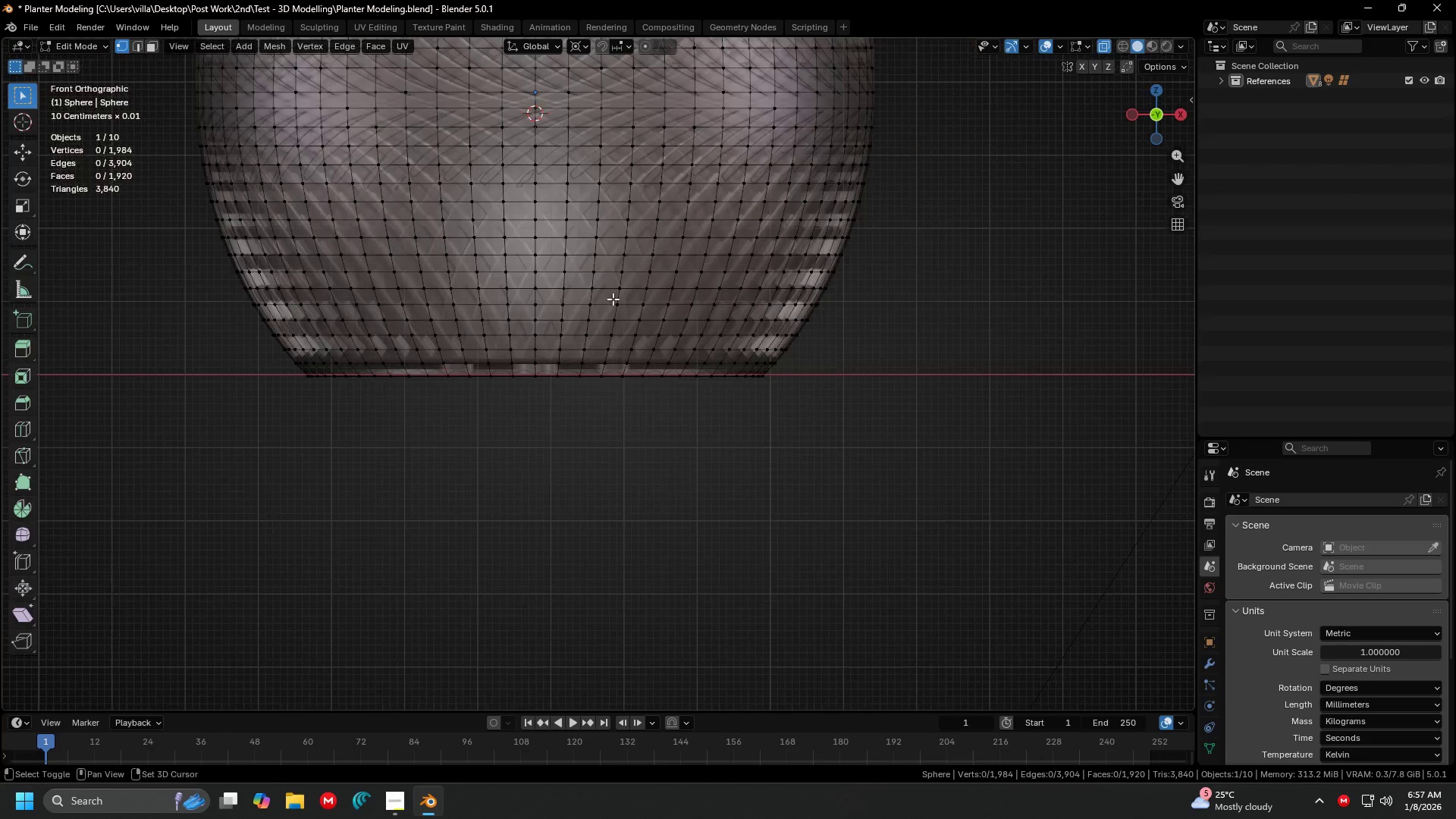 
hold_key(key=ShiftLeft, duration=0.39)
 